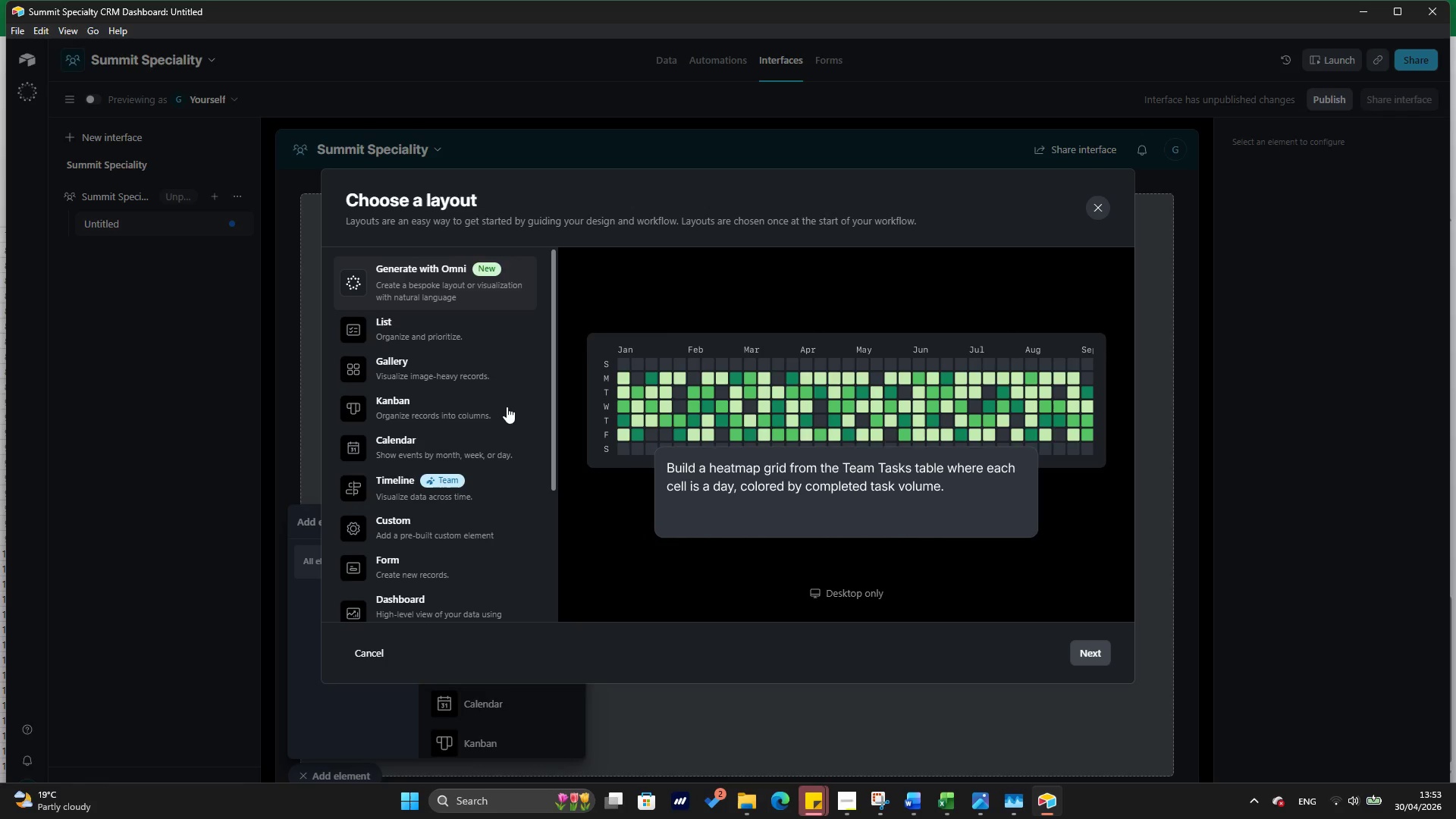 
scroll: coordinate [507, 406], scroll_direction: down, amount: 1.0
 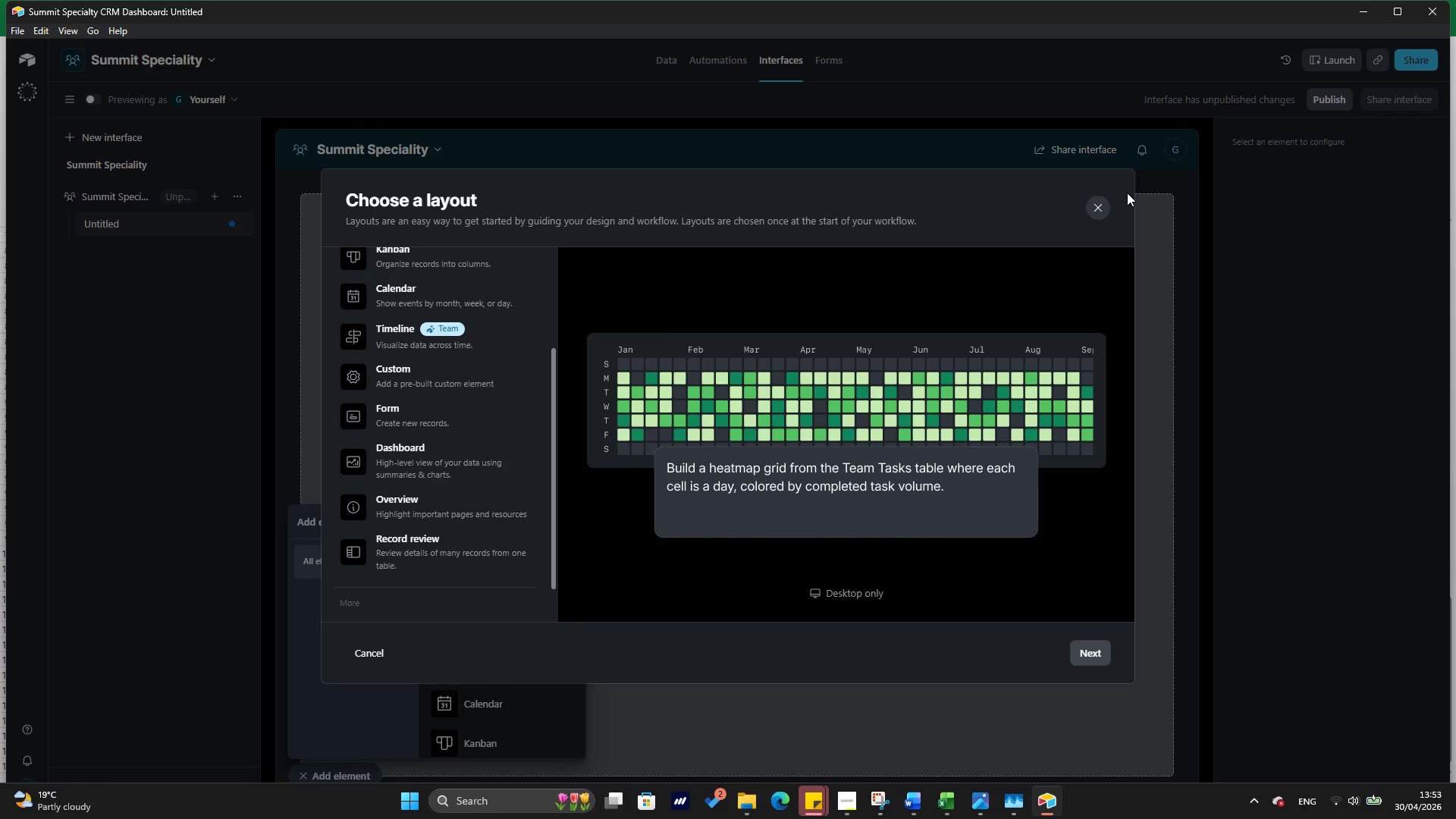 
scroll: coordinate [447, 335], scroll_direction: up, amount: 5.0
 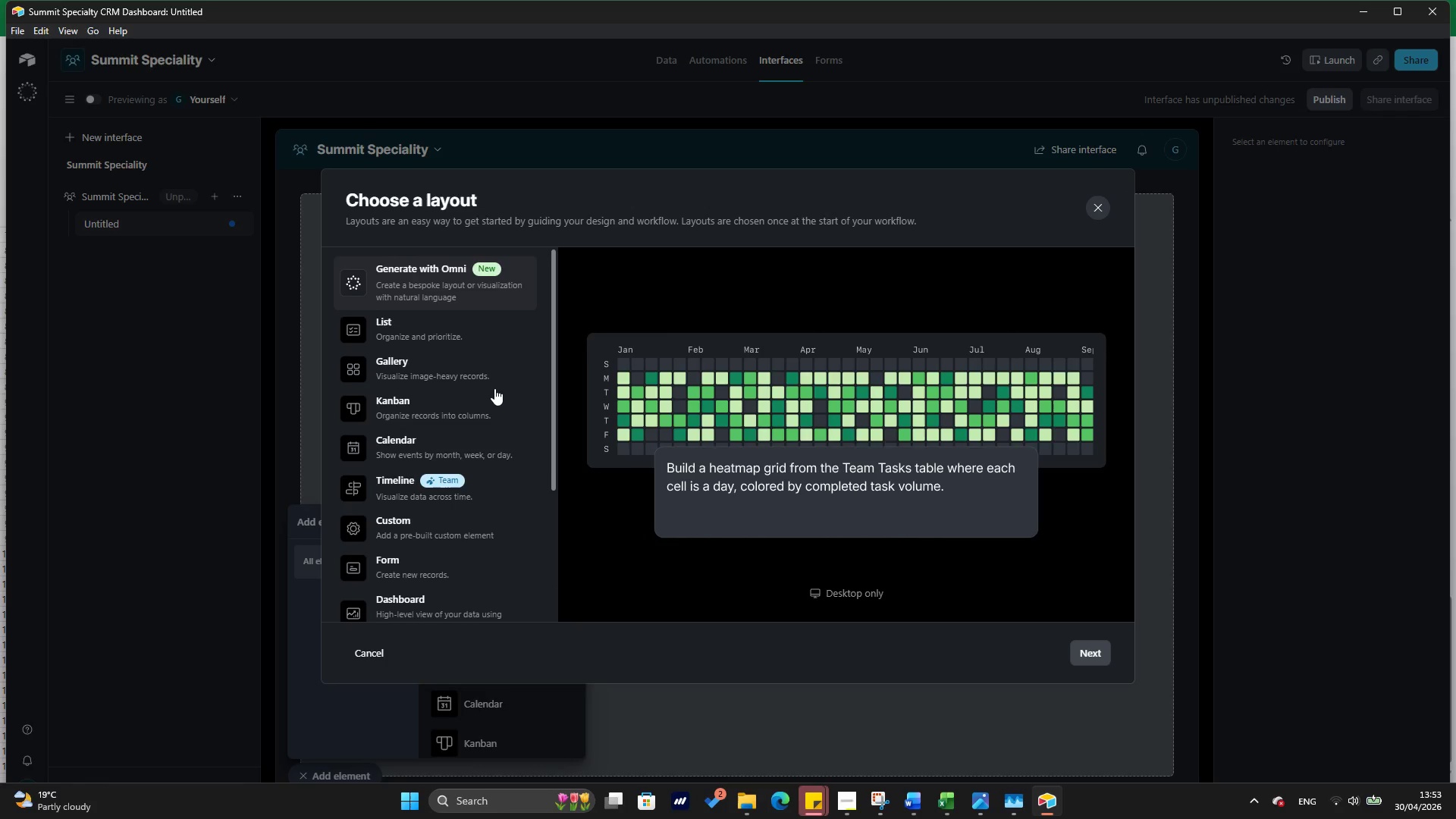 
left_click([1100, 217])
 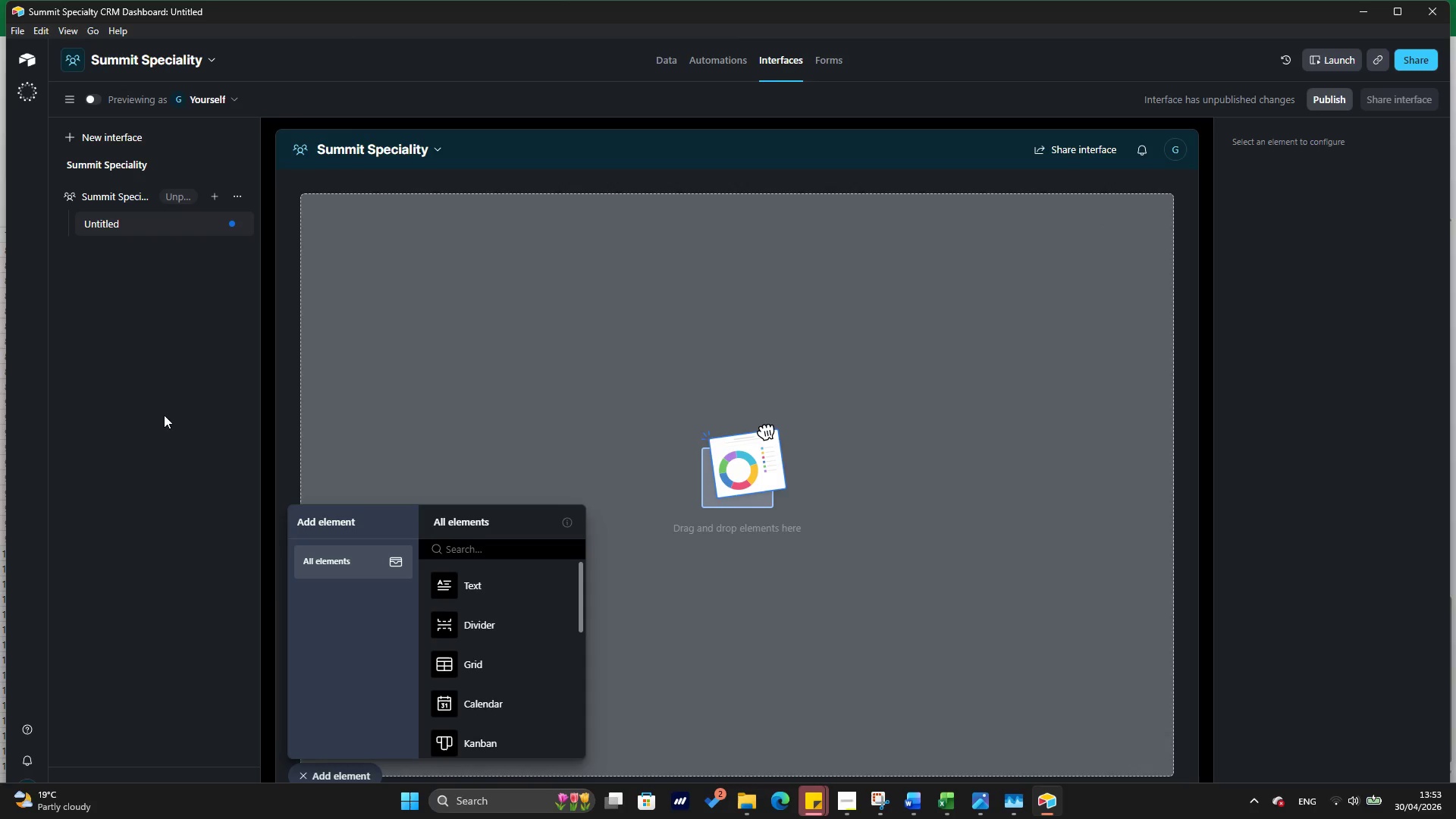 
scroll: coordinate [494, 389], scroll_direction: down, amount: 8.0
 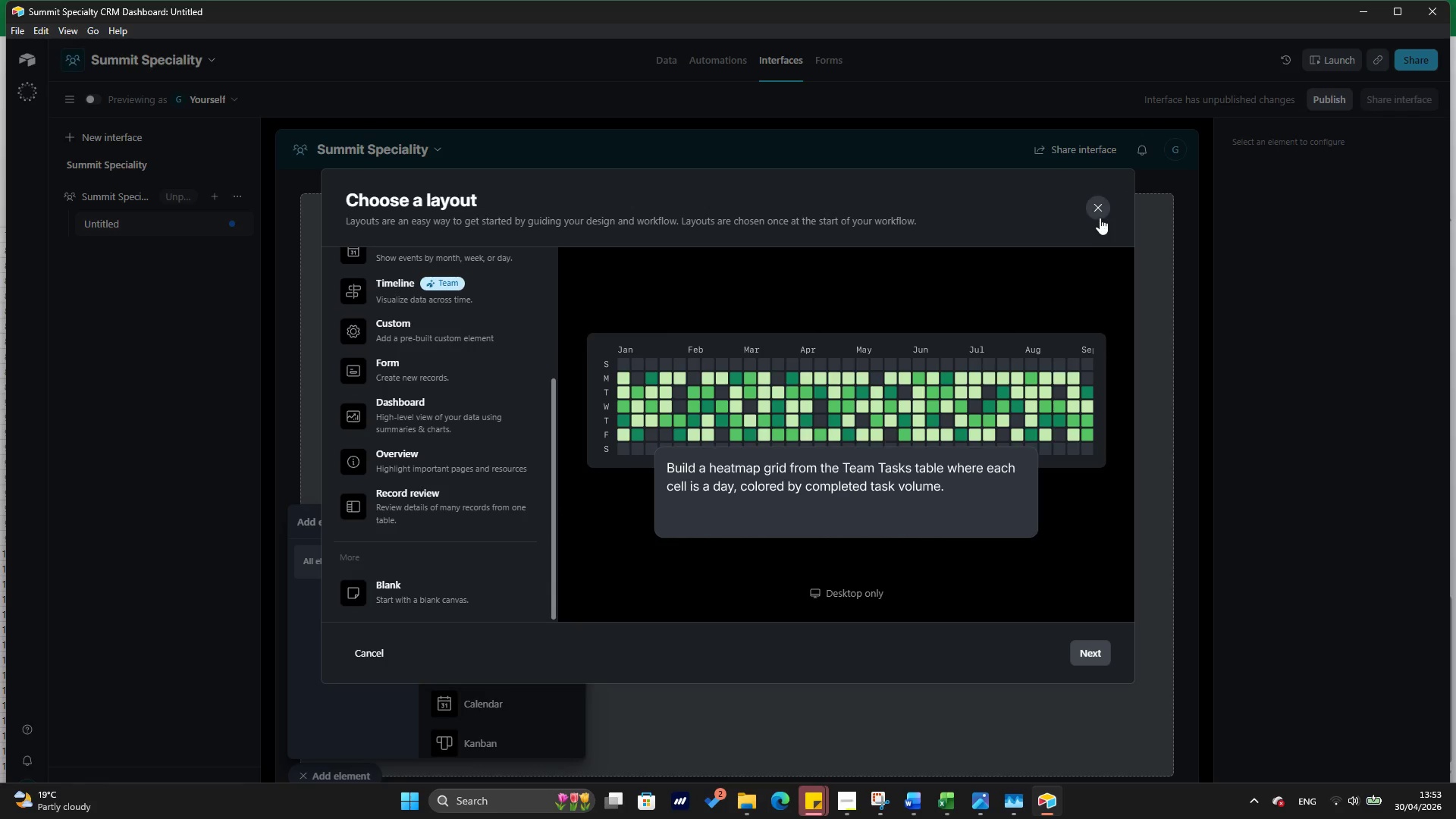 
left_click([121, 396])
 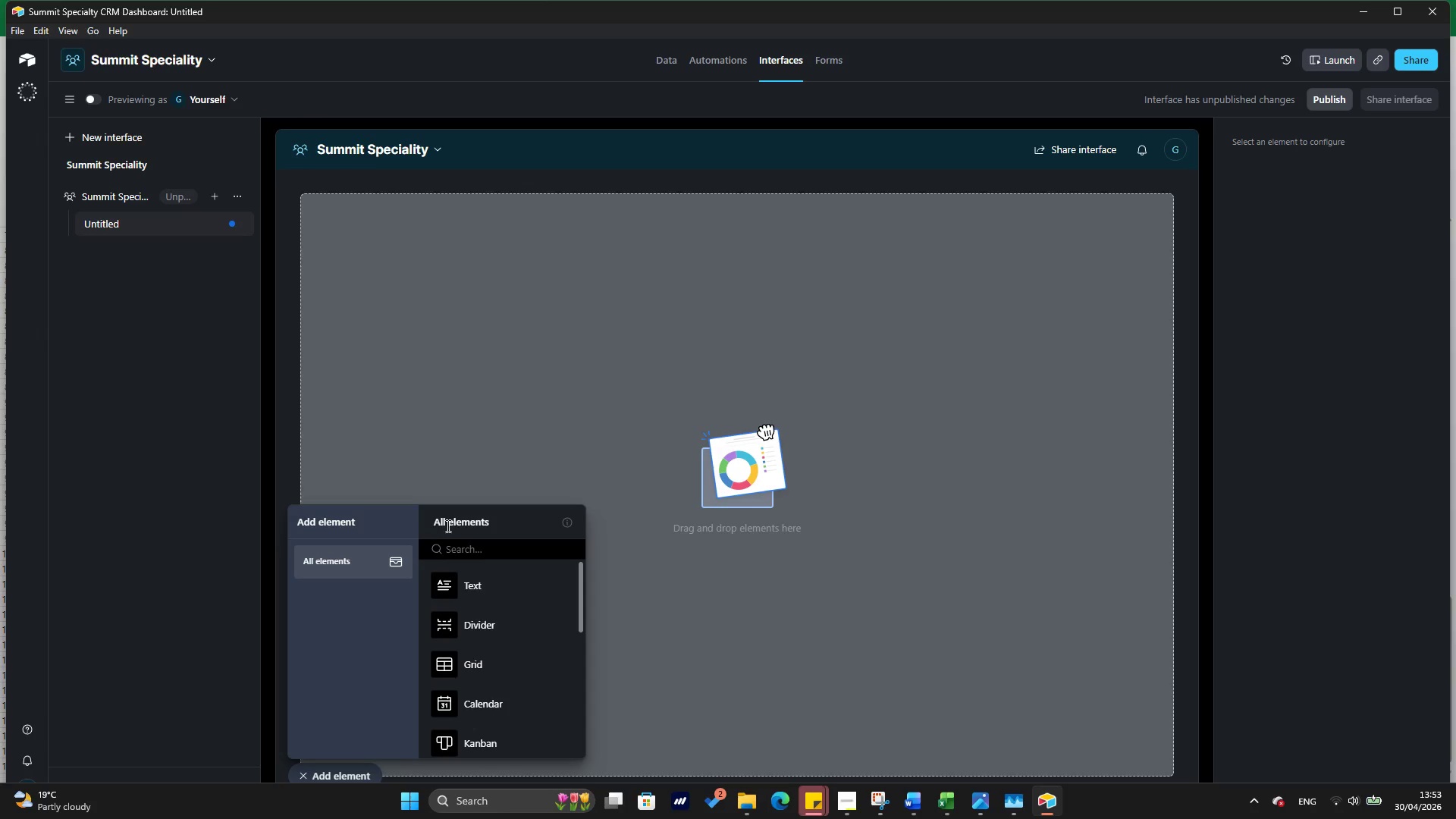 
scroll: coordinate [514, 652], scroll_direction: down, amount: 3.0
 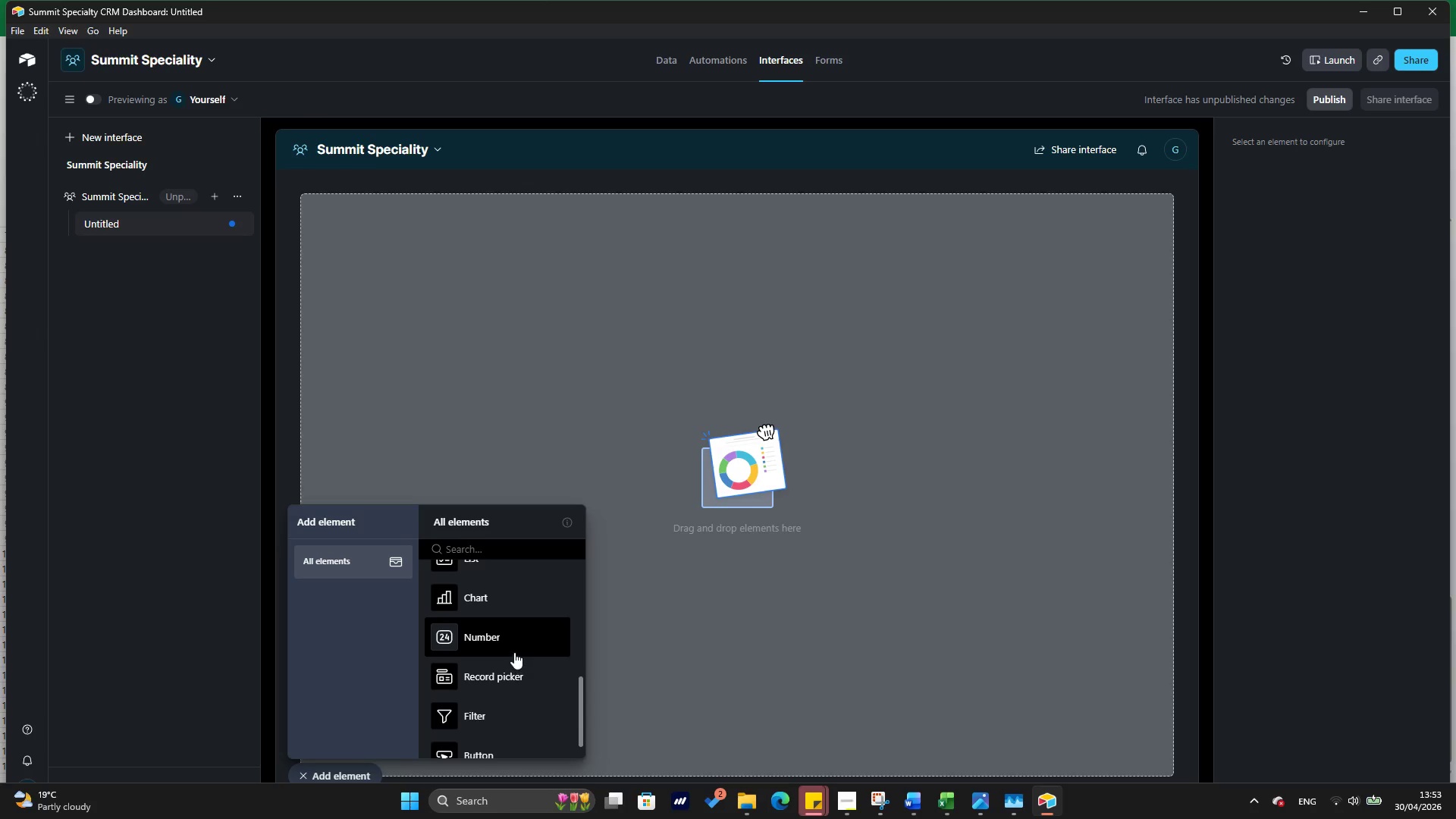 
left_click([513, 638])
 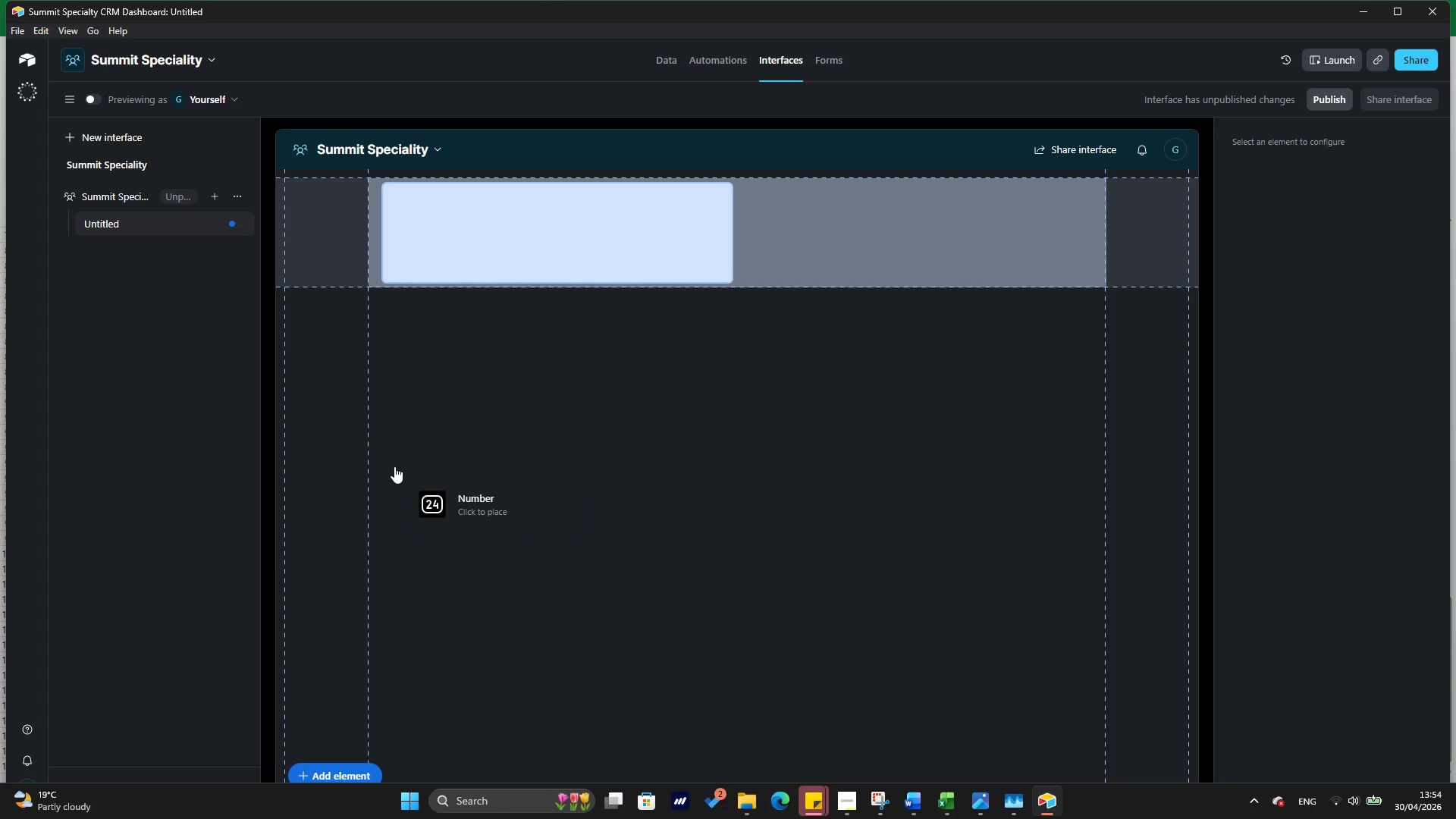 
wait(6.64)
 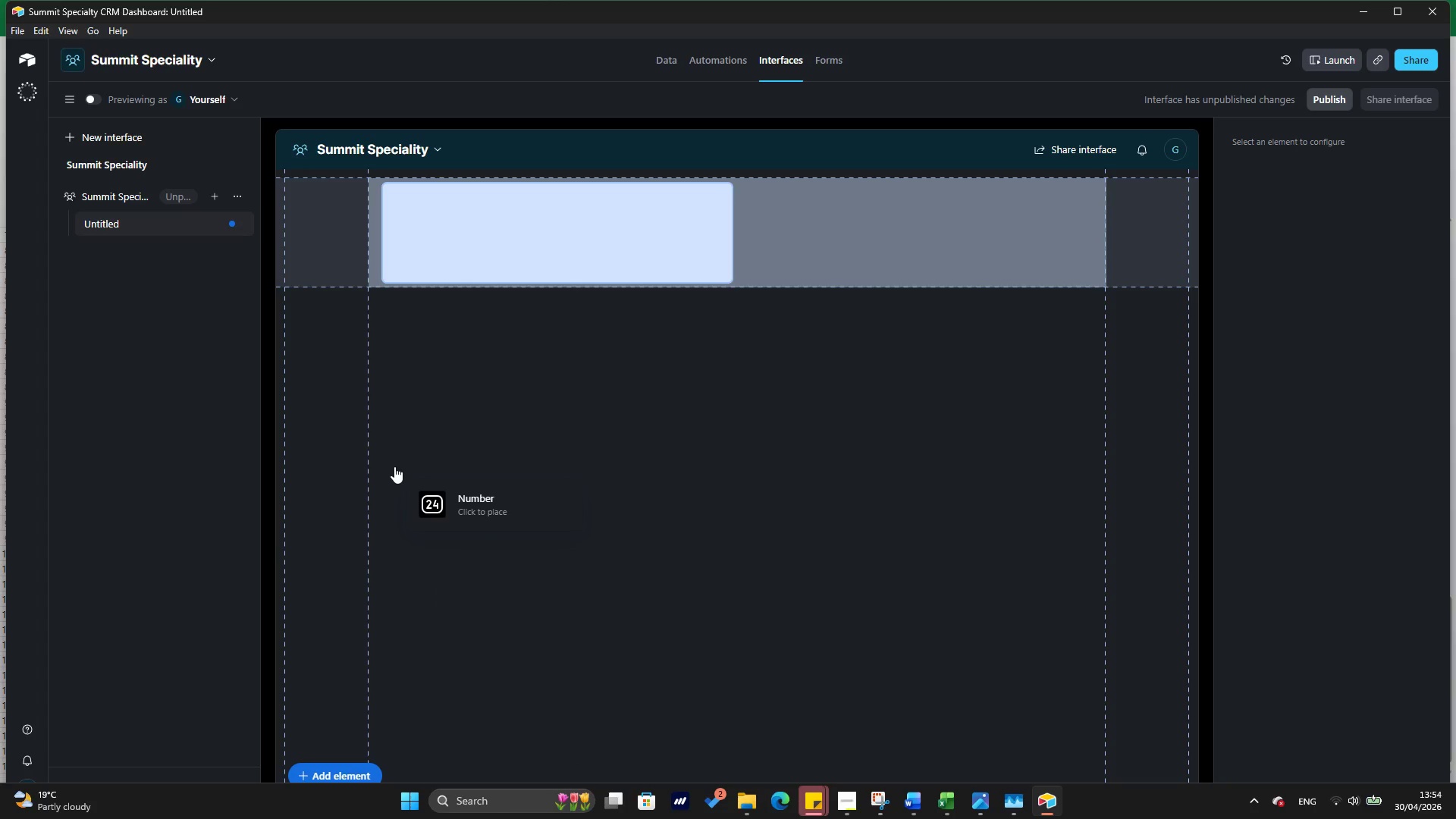 
left_click([482, 215])
 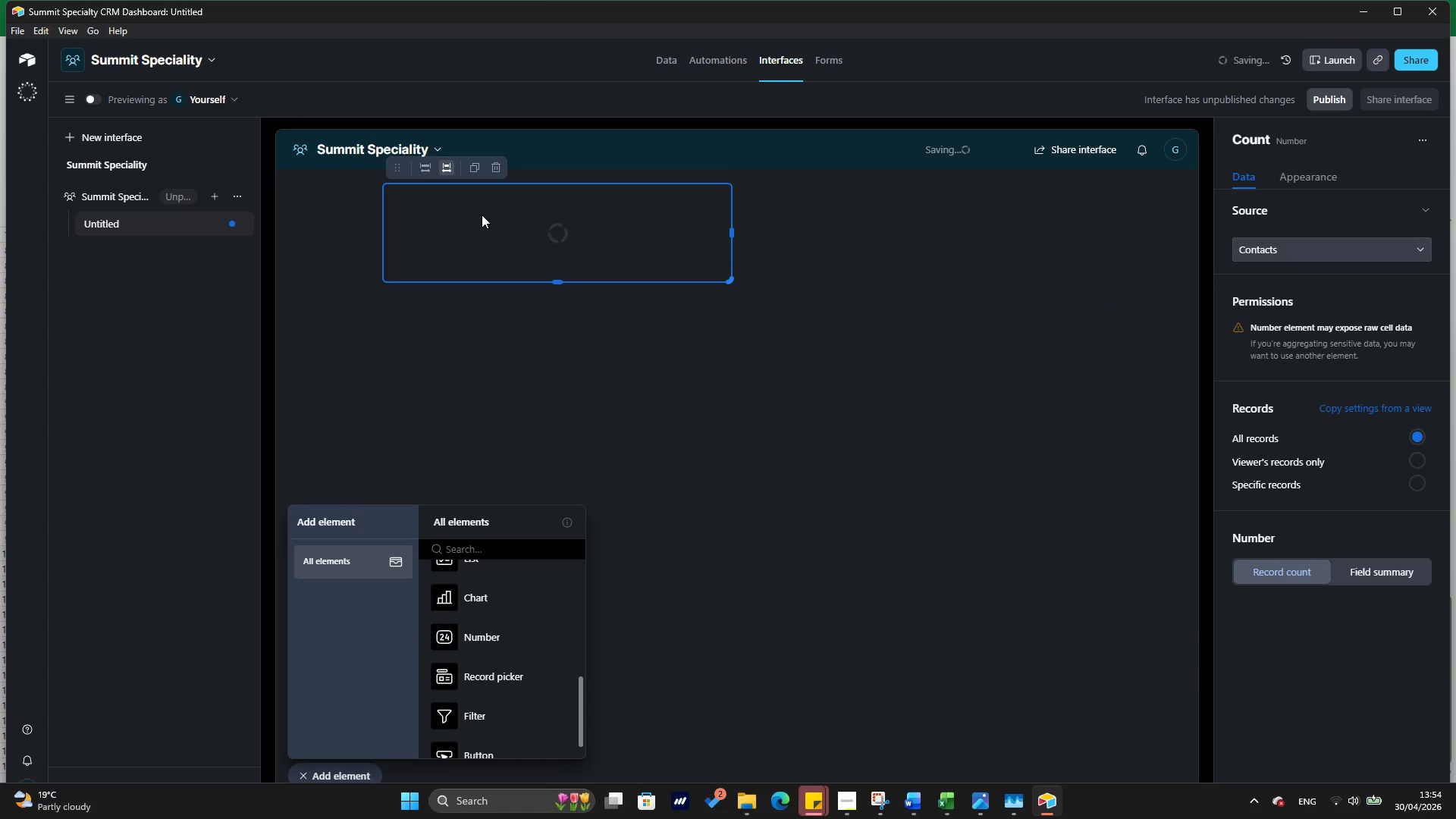 
mouse_move([497, 227])
 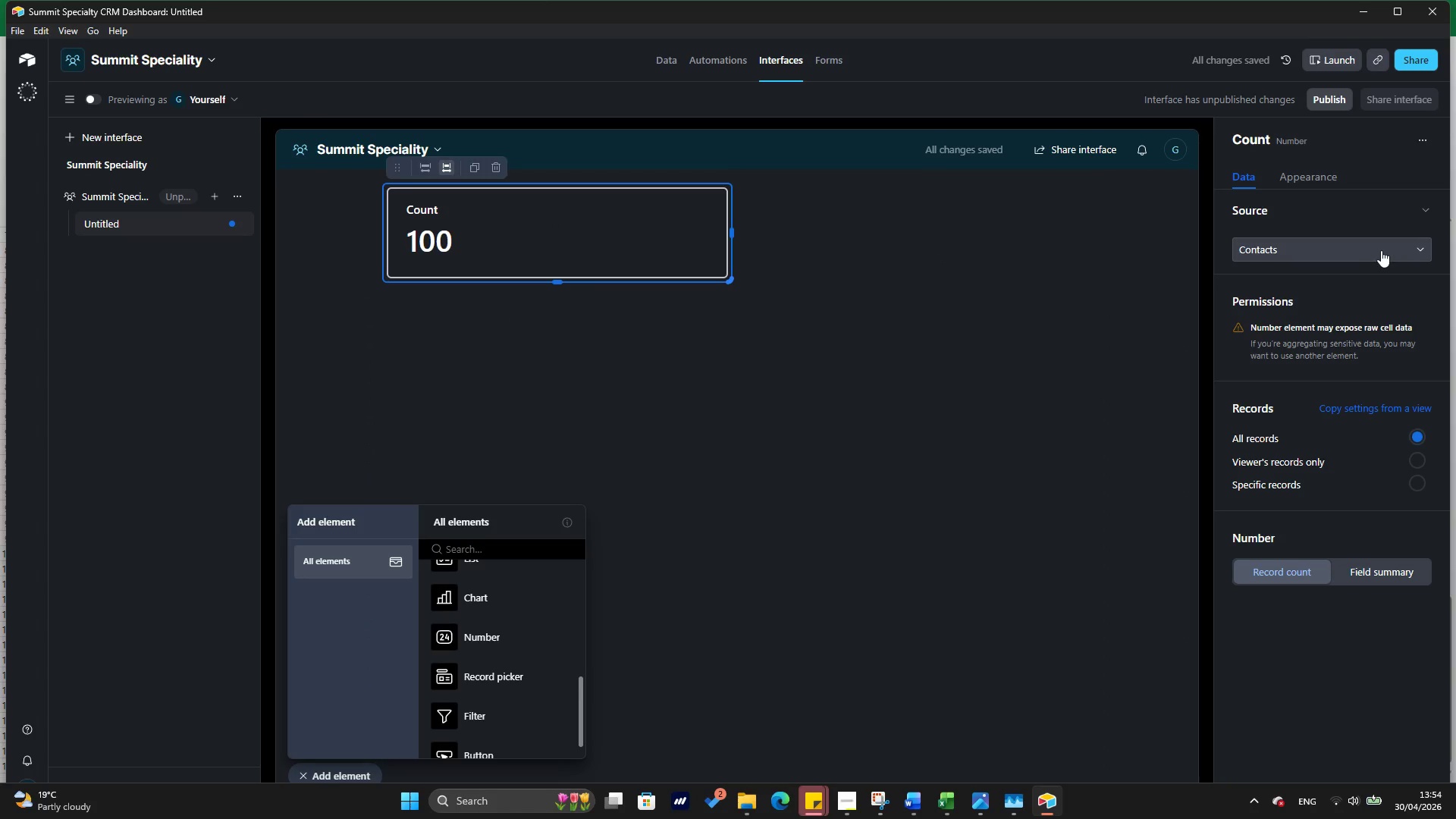 
left_click([1385, 244])
 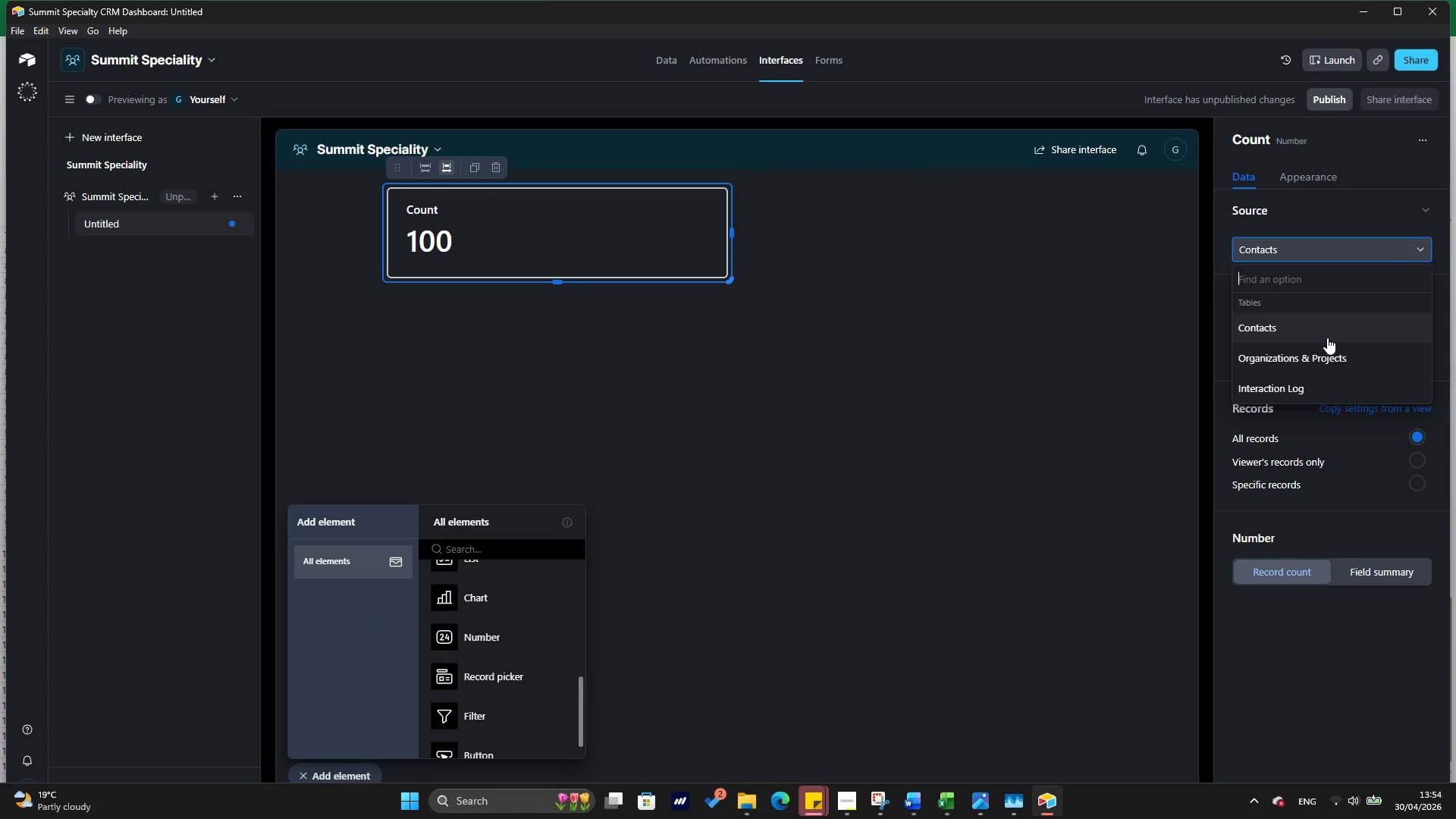 
left_click([1326, 337])
 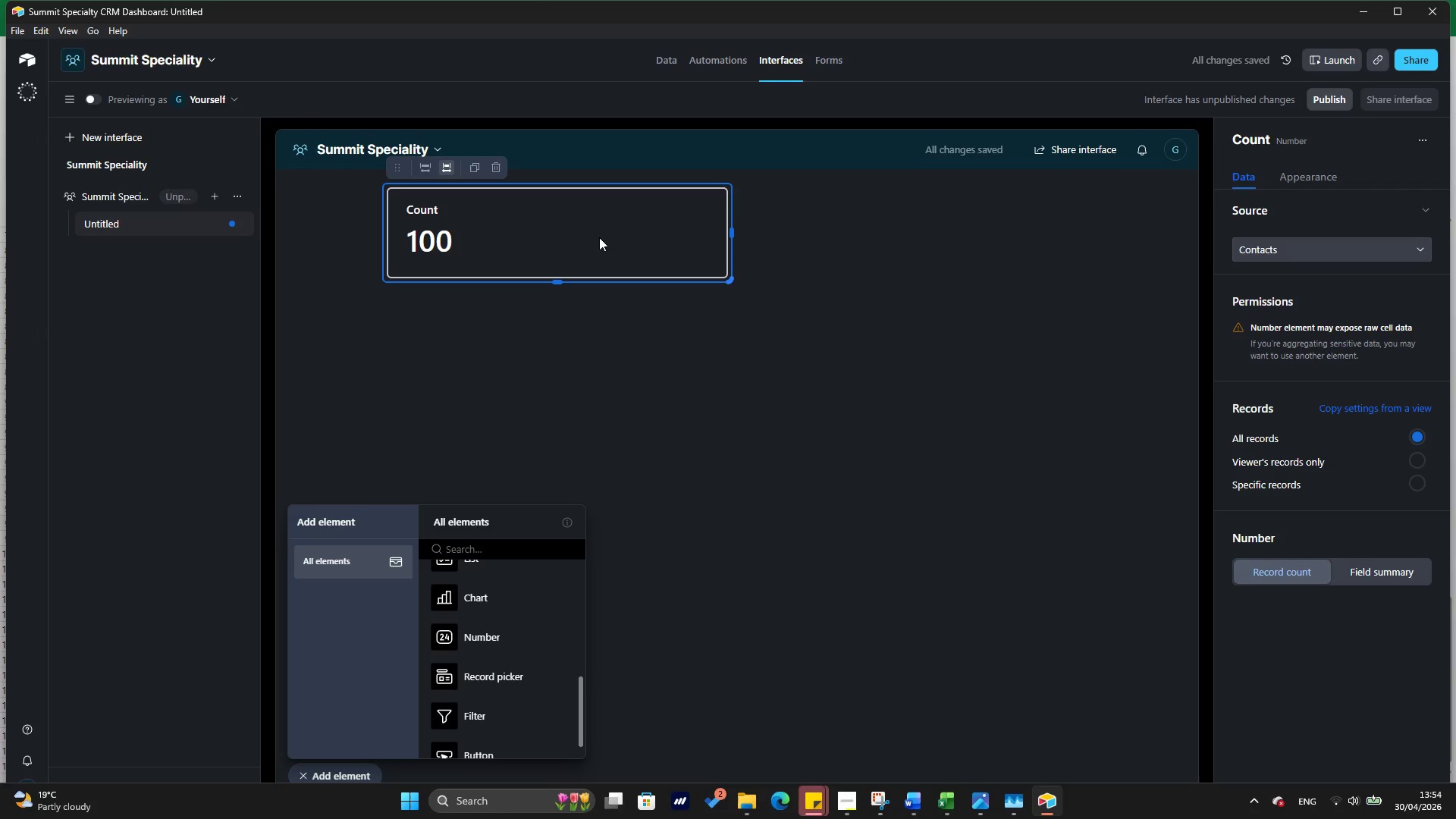 
wait(11.42)
 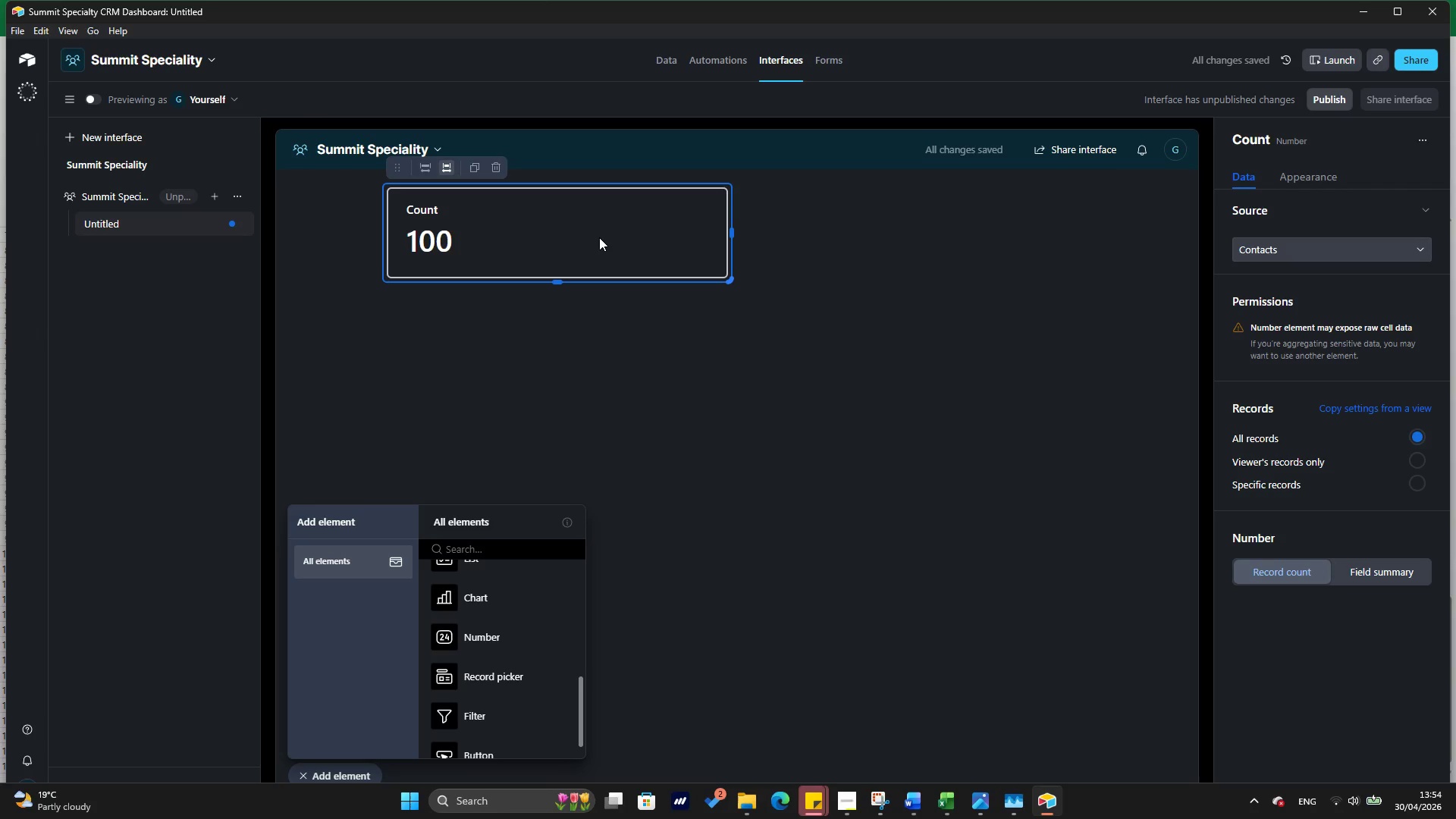 
left_click([1293, 169])
 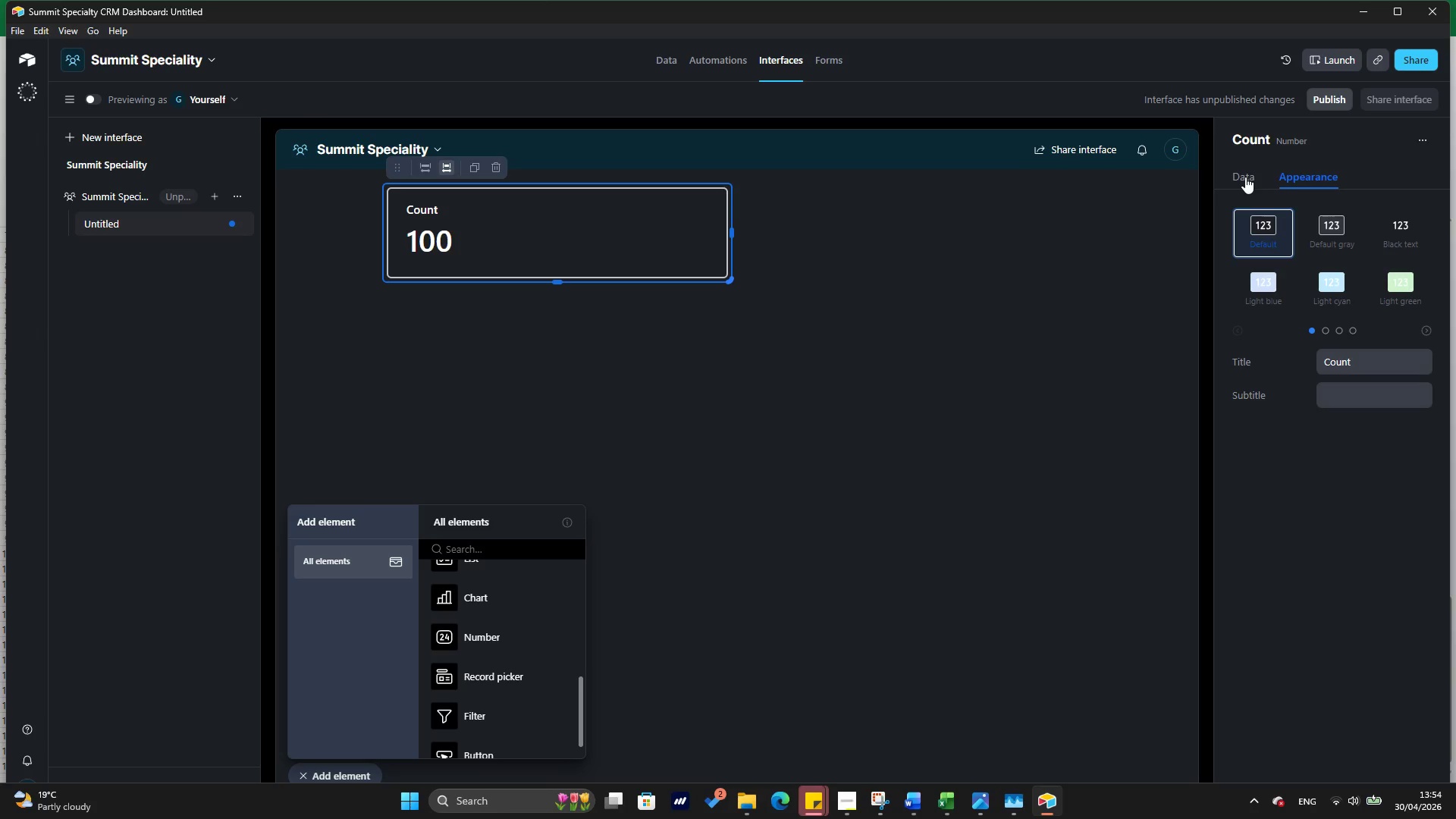 
wait(9.97)
 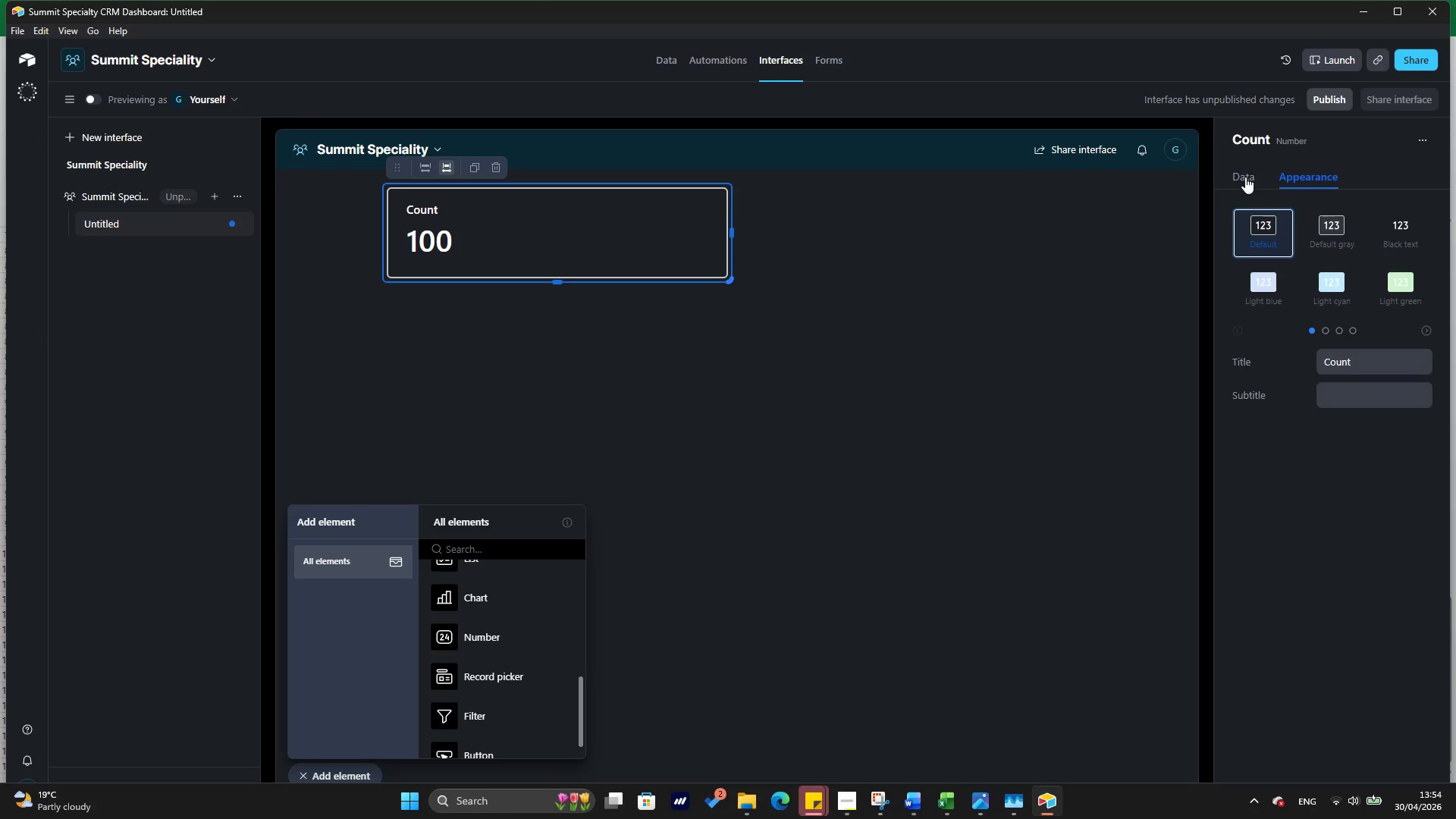 
left_click([1245, 179])
 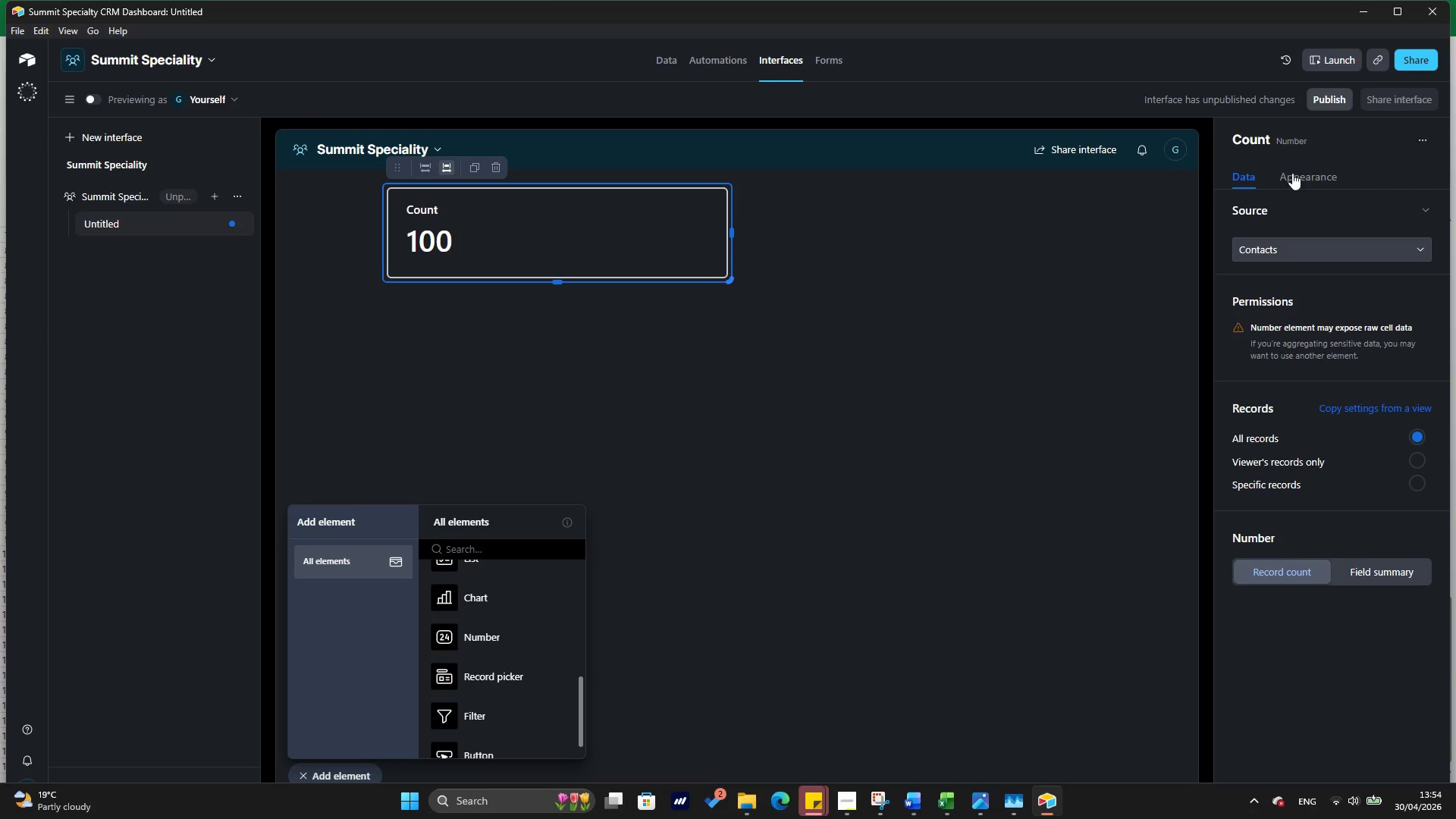 
double_click([1296, 172])
 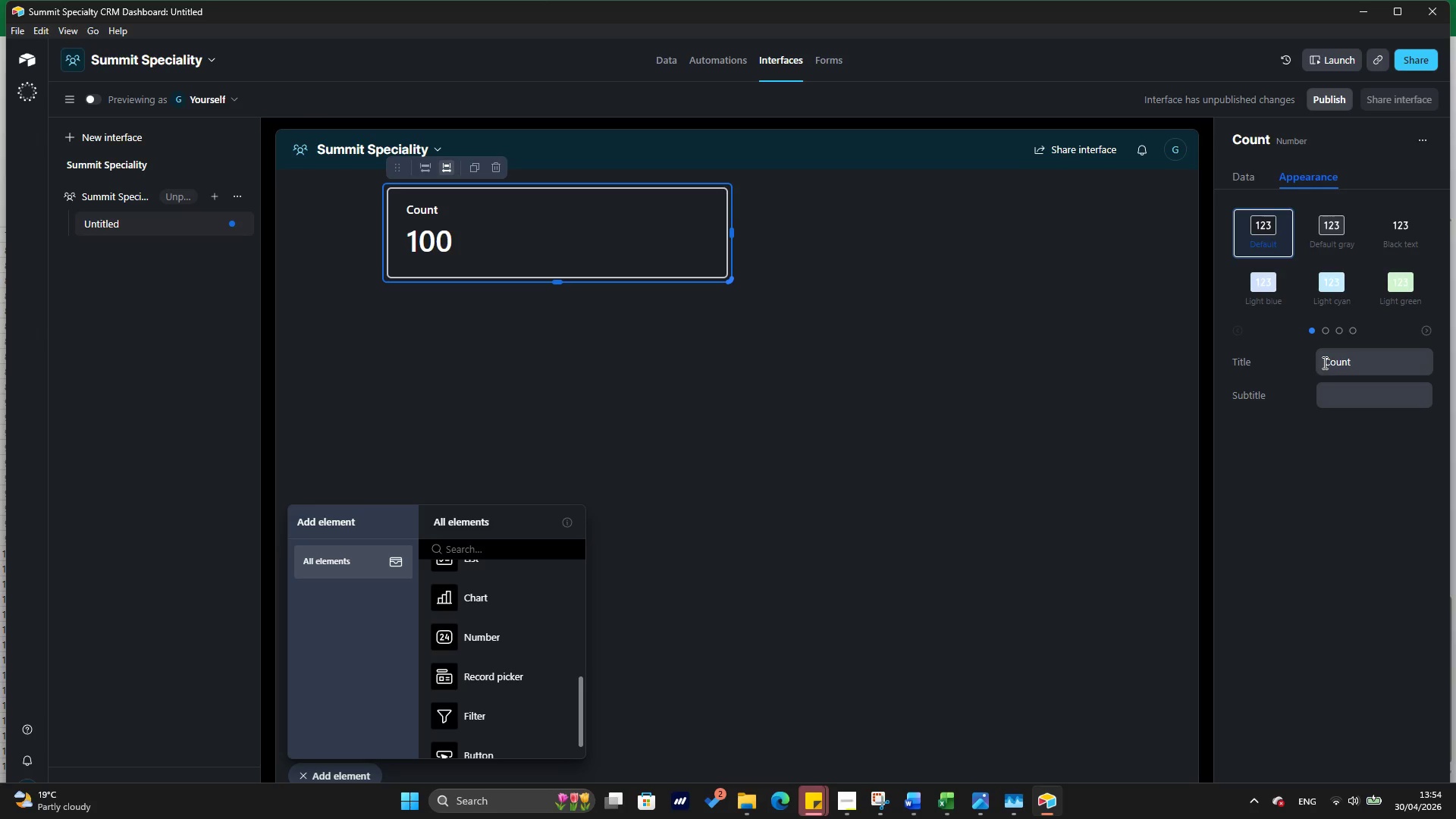 
left_click([1323, 362])
 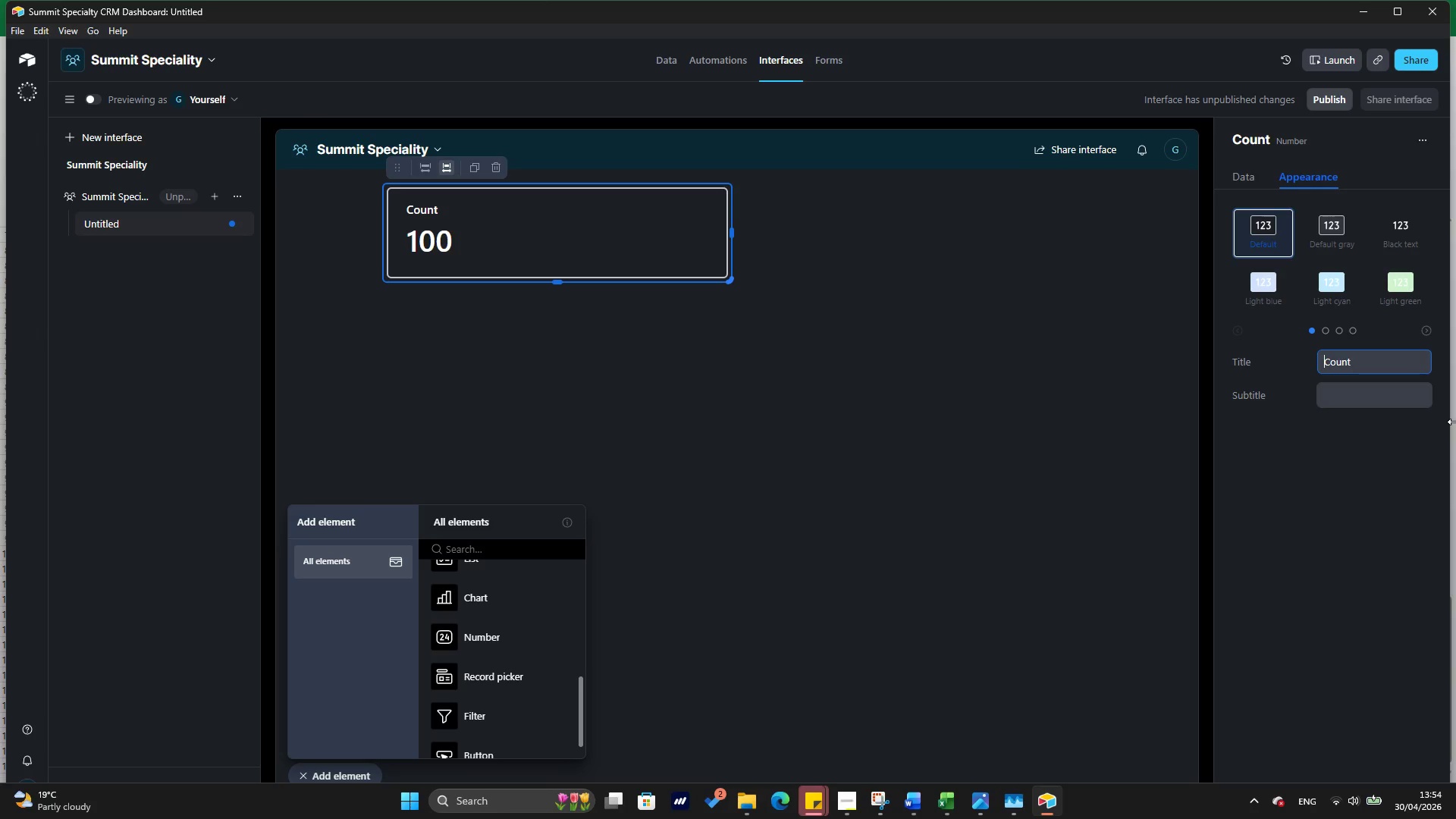 
key(Space)
 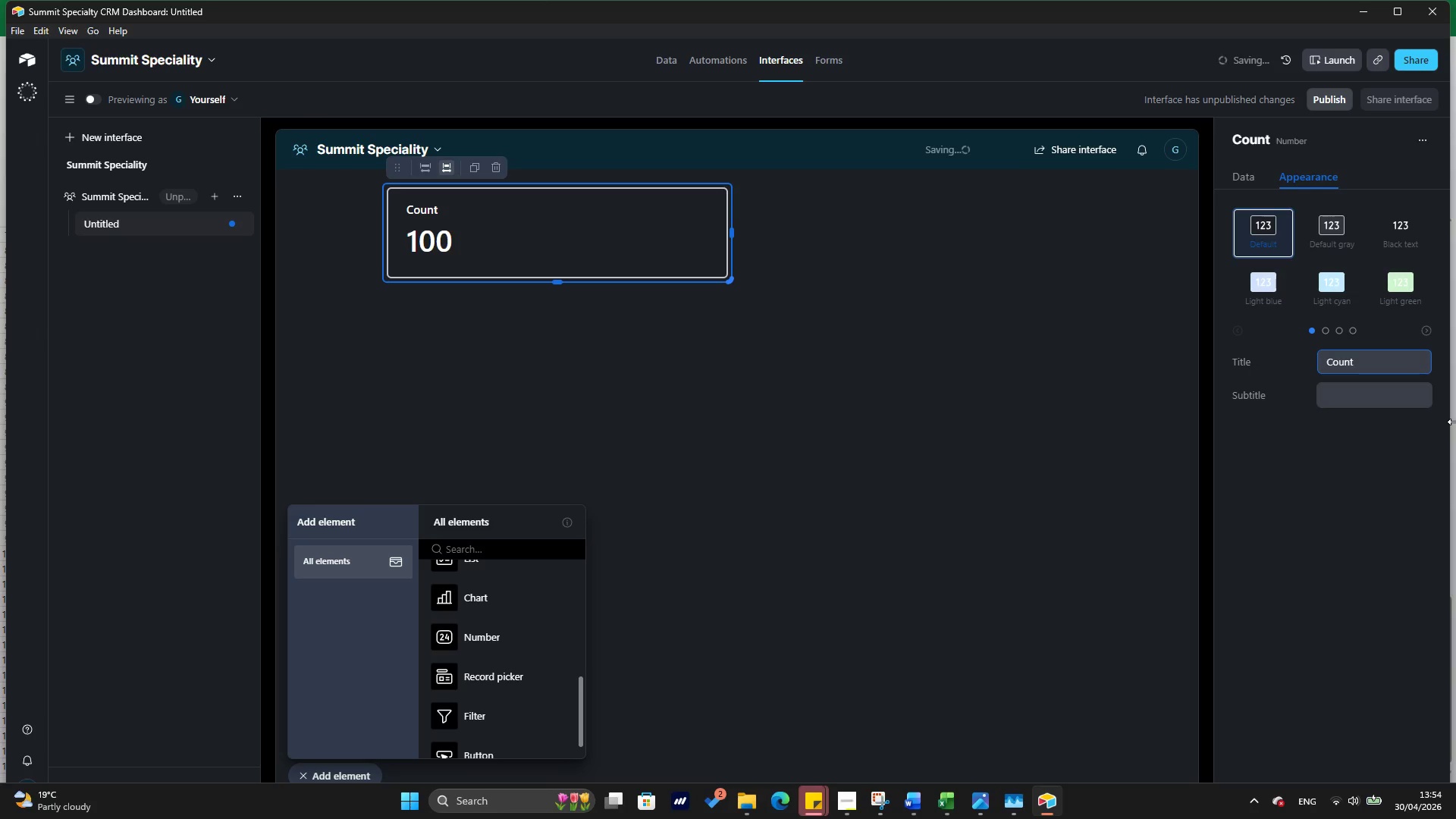 
key(ArrowLeft)
 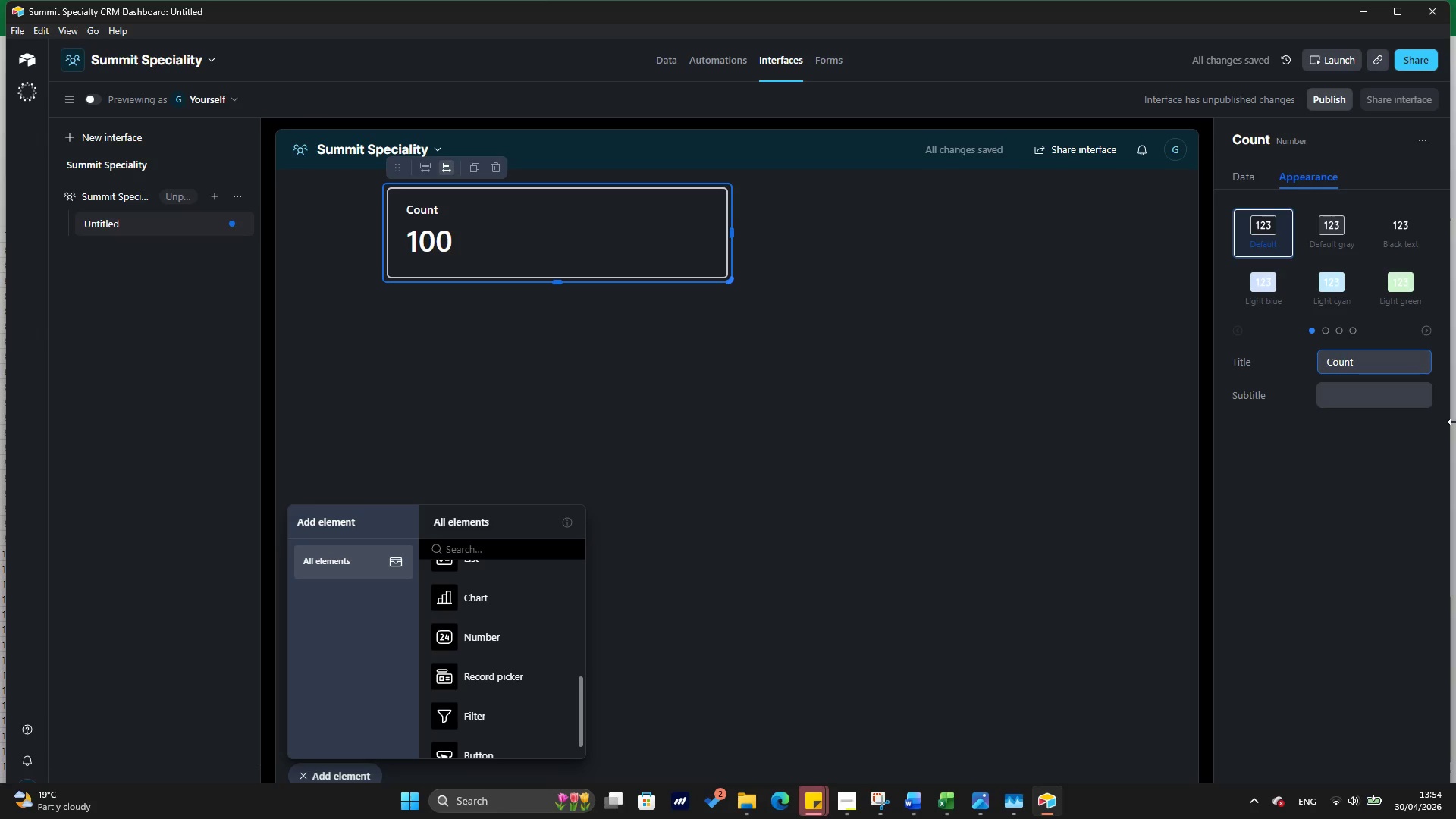 
type(Total Global)
 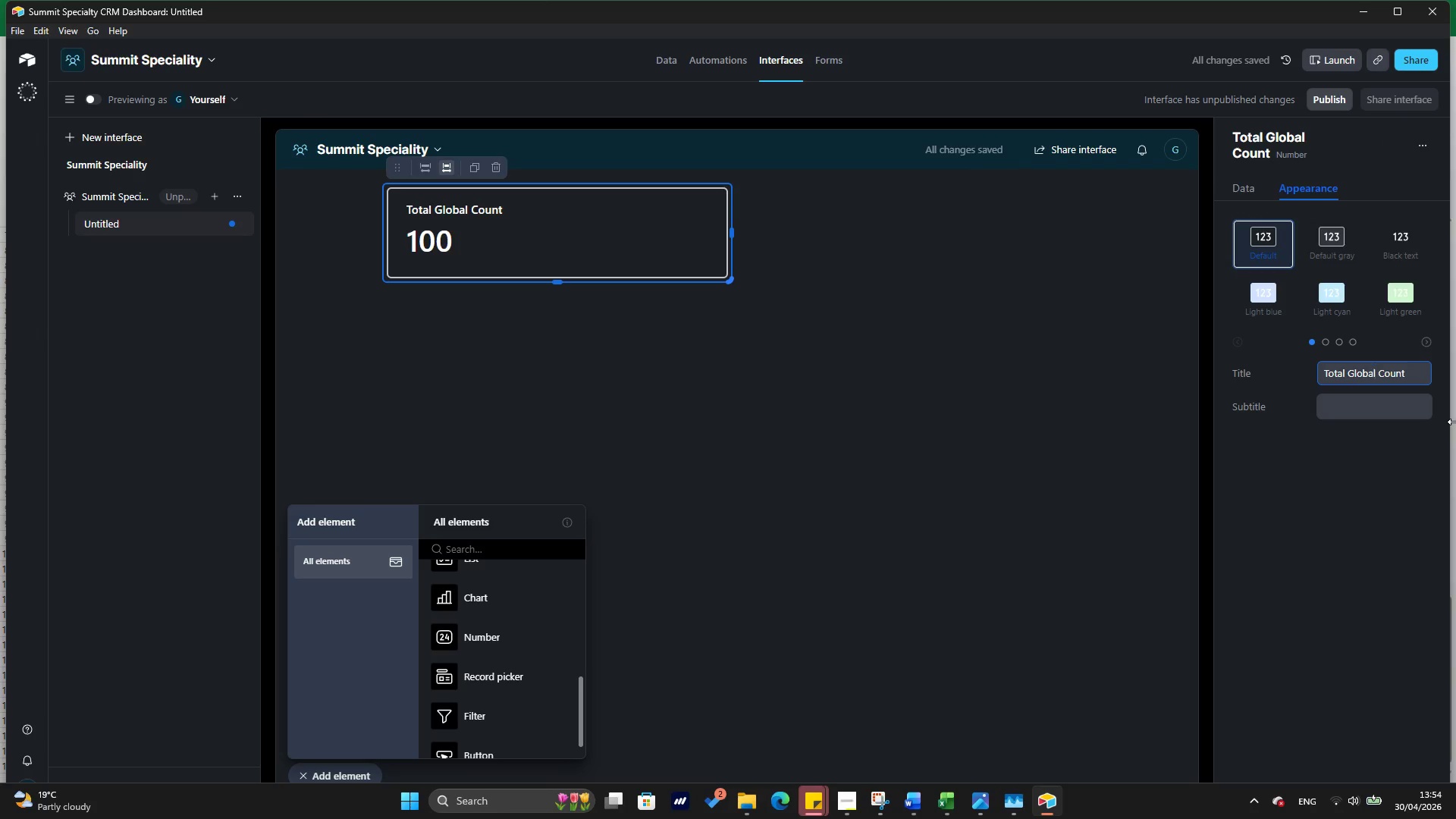 
type( Contact)
 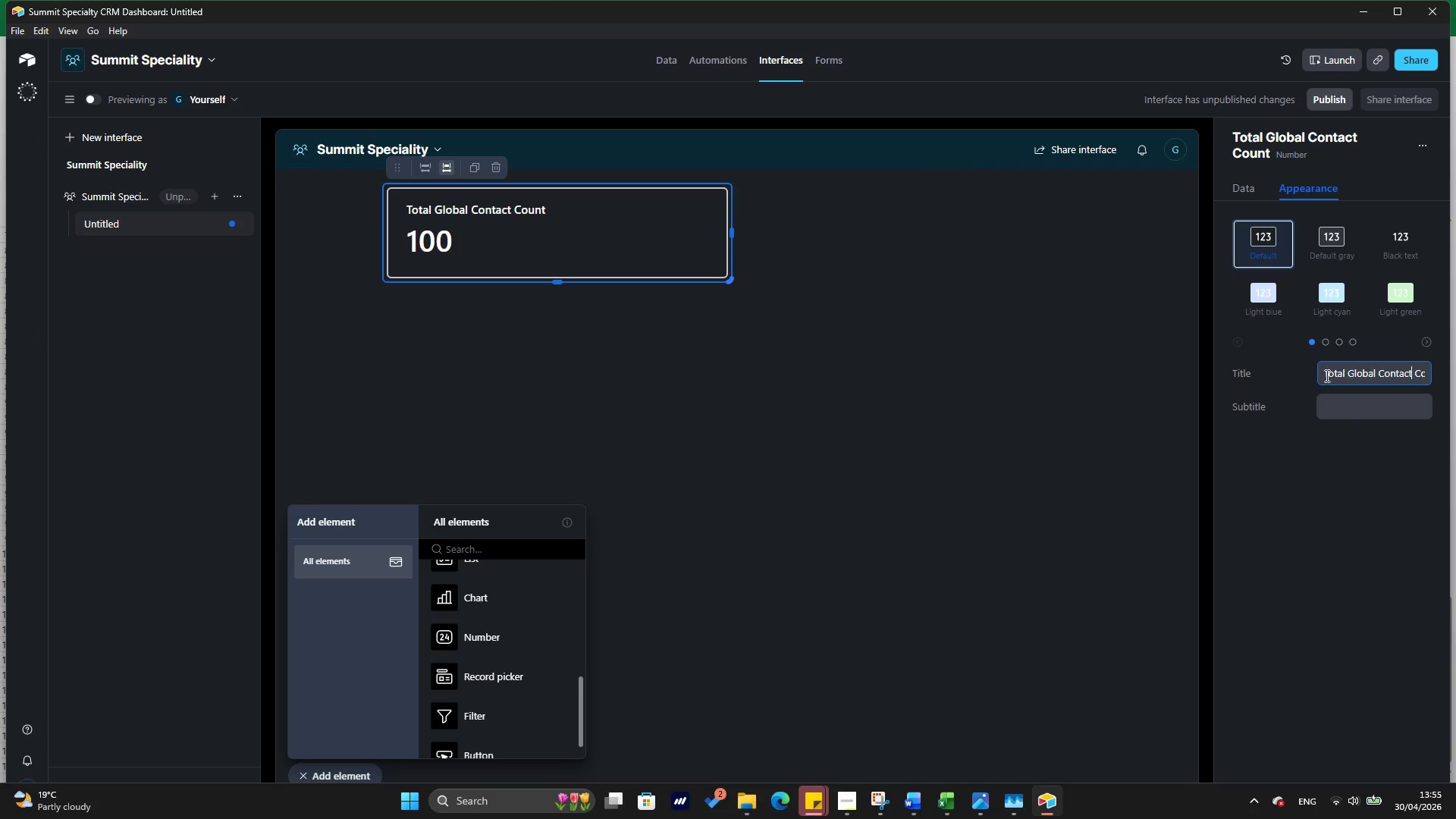 
wait(17.11)
 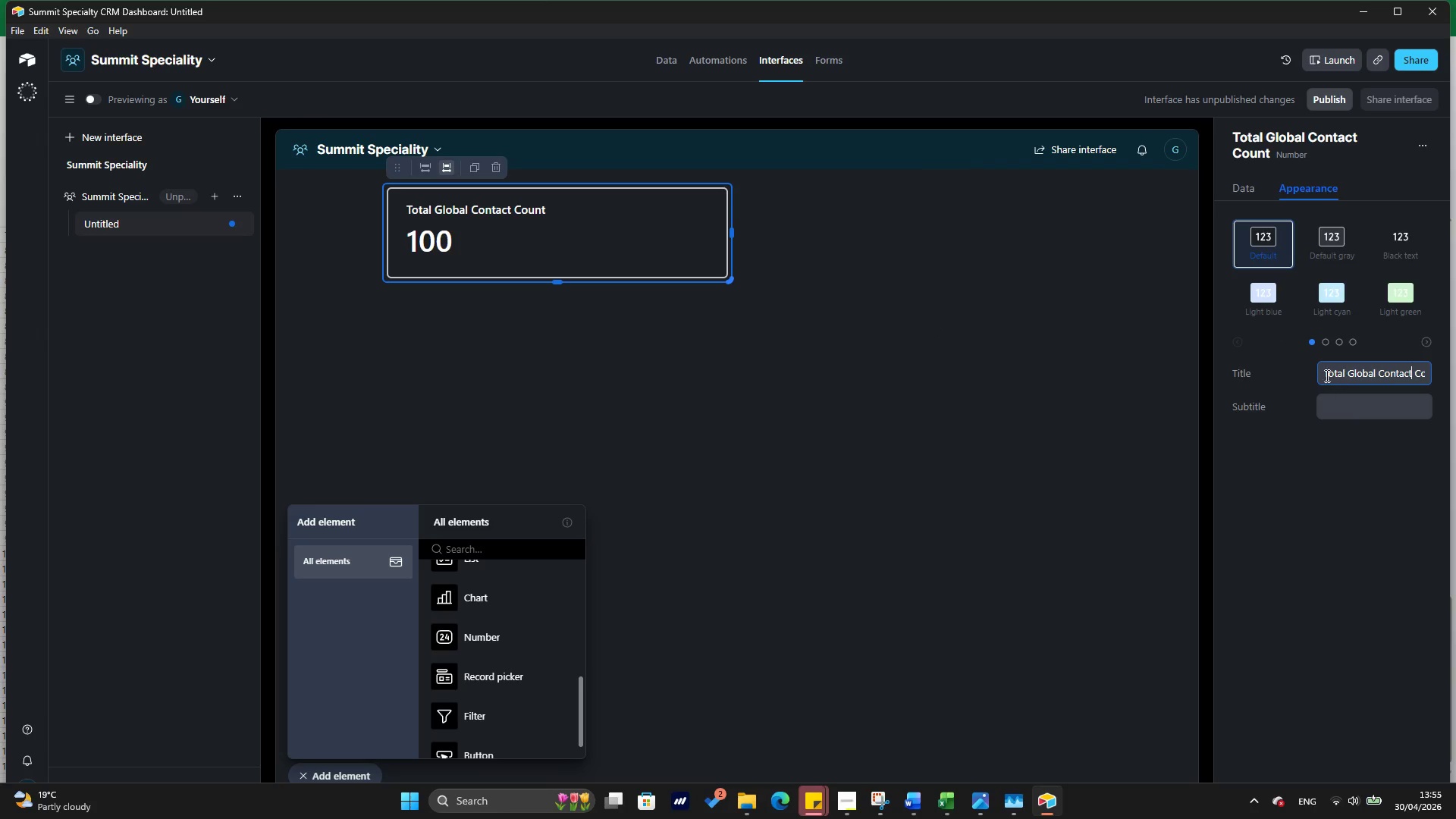 
left_click([1328, 346])
 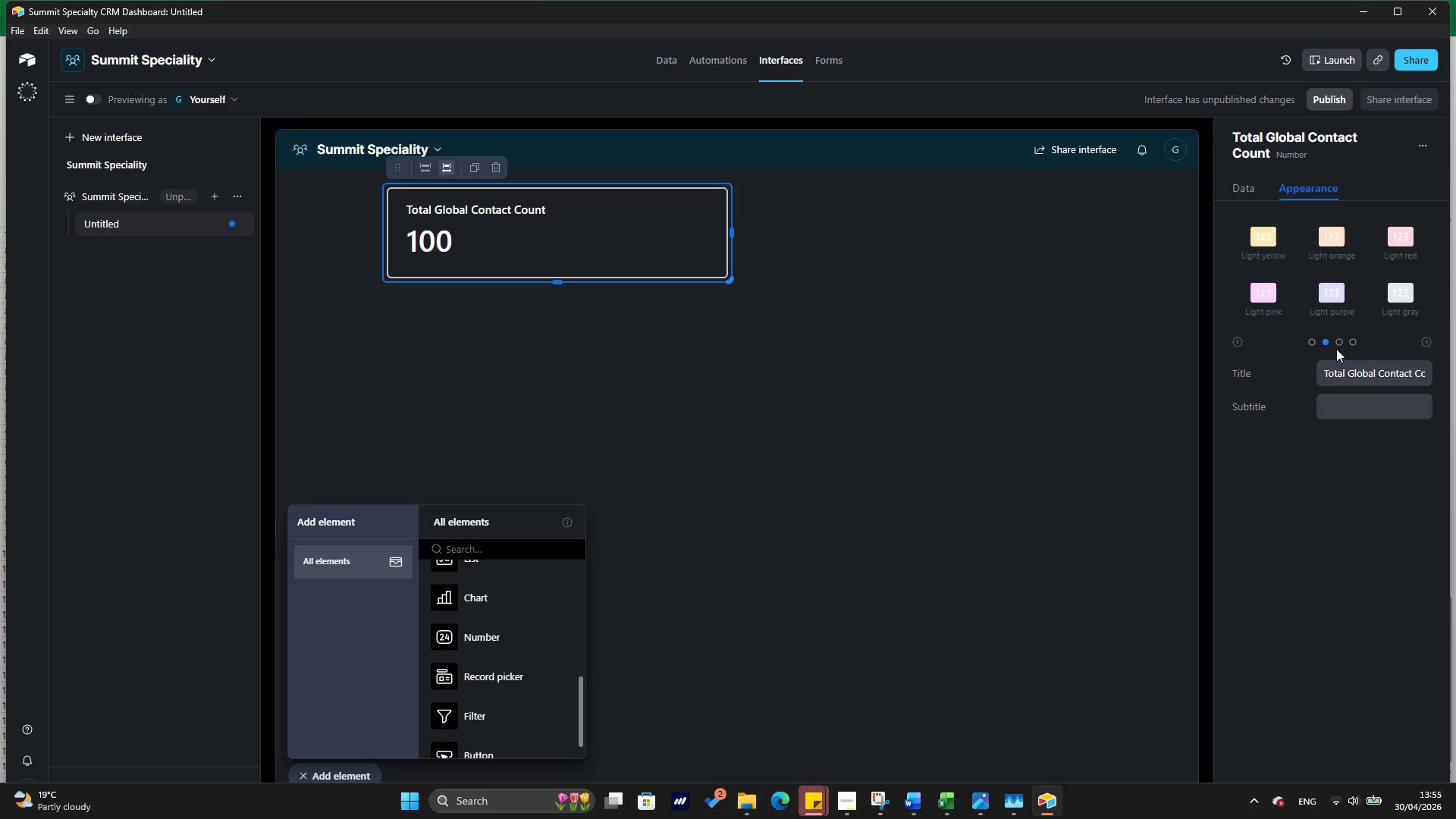 
left_click([1337, 344])
 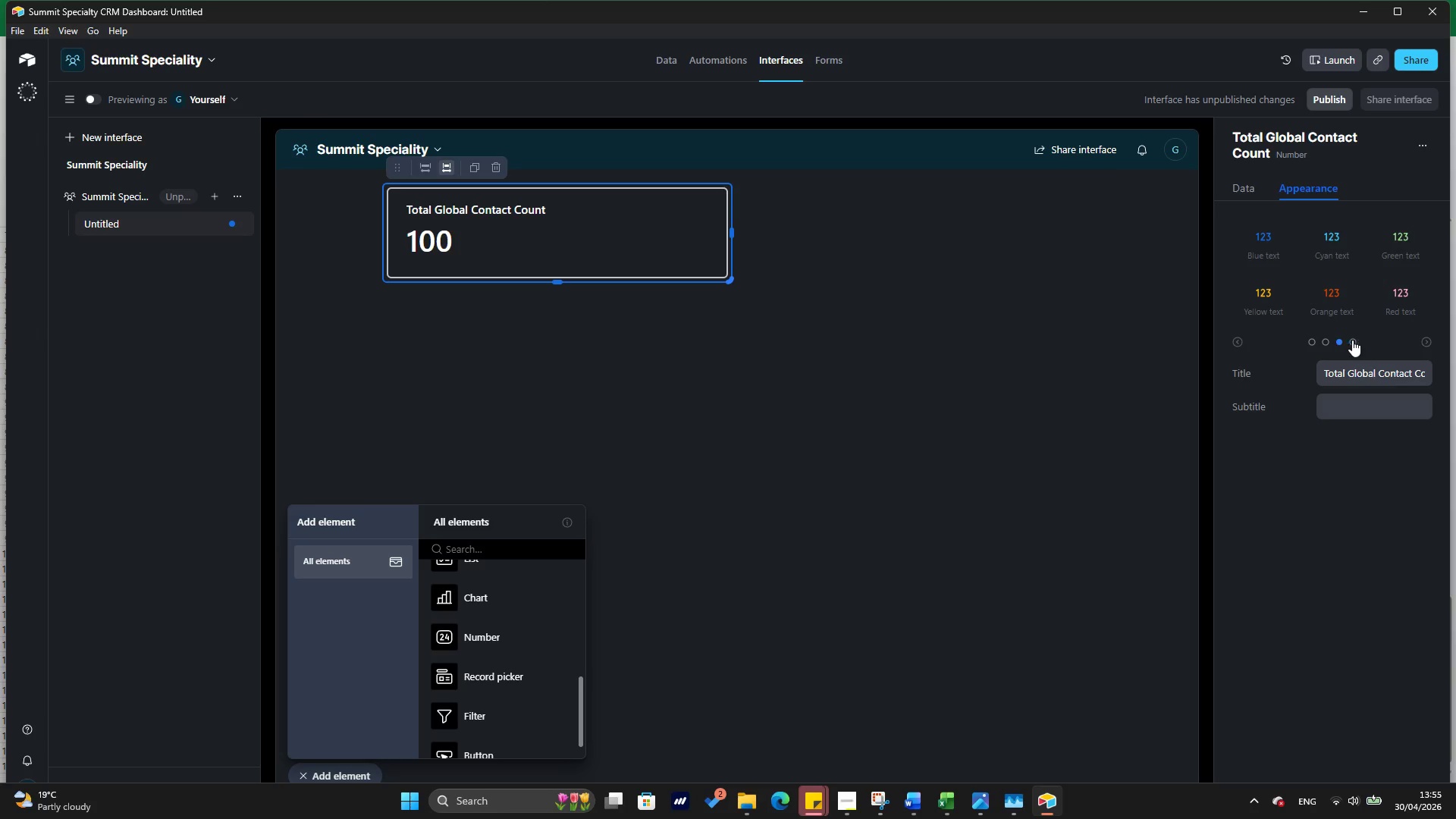 
left_click([1357, 340])
 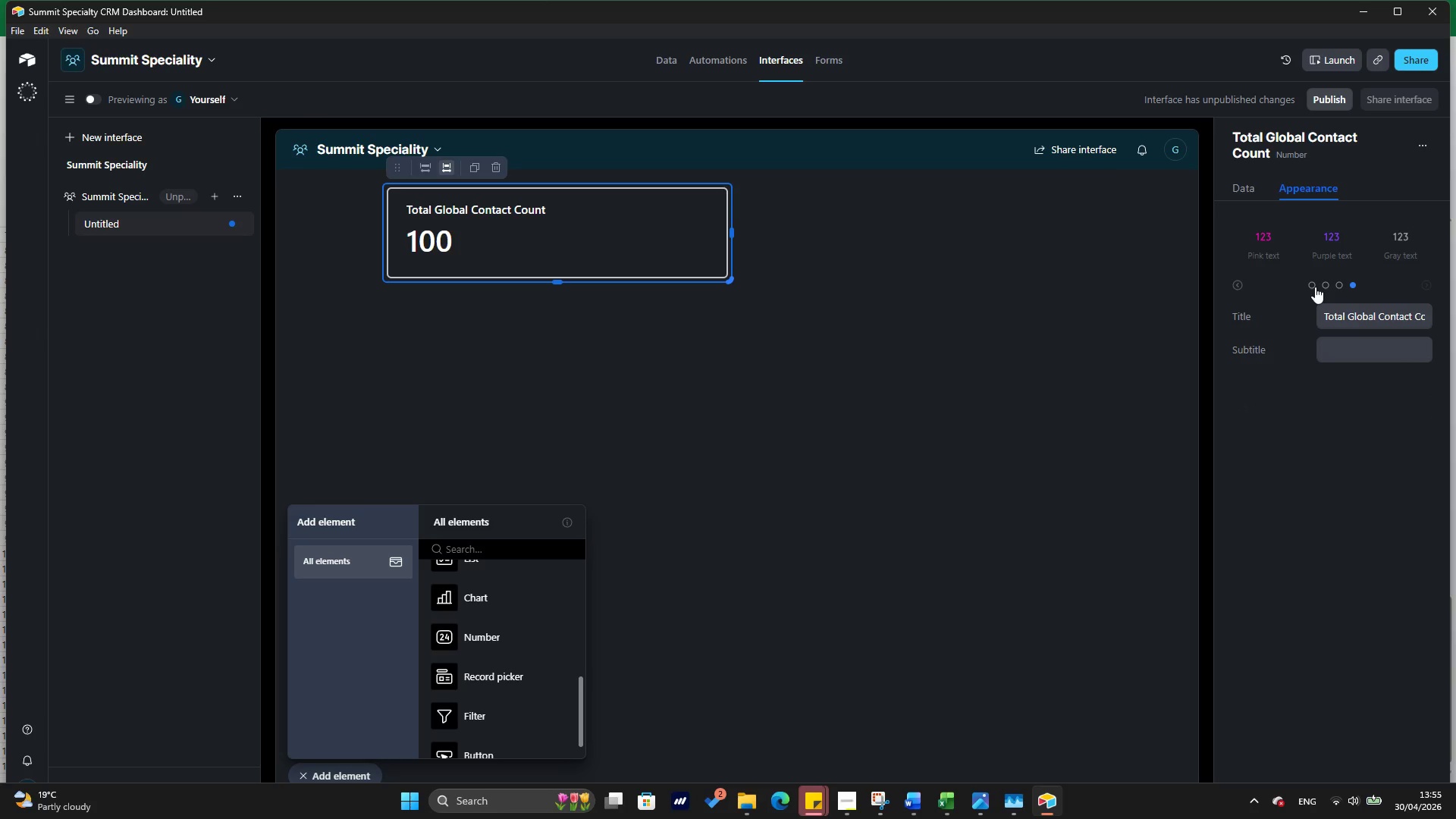 
left_click([1315, 287])
 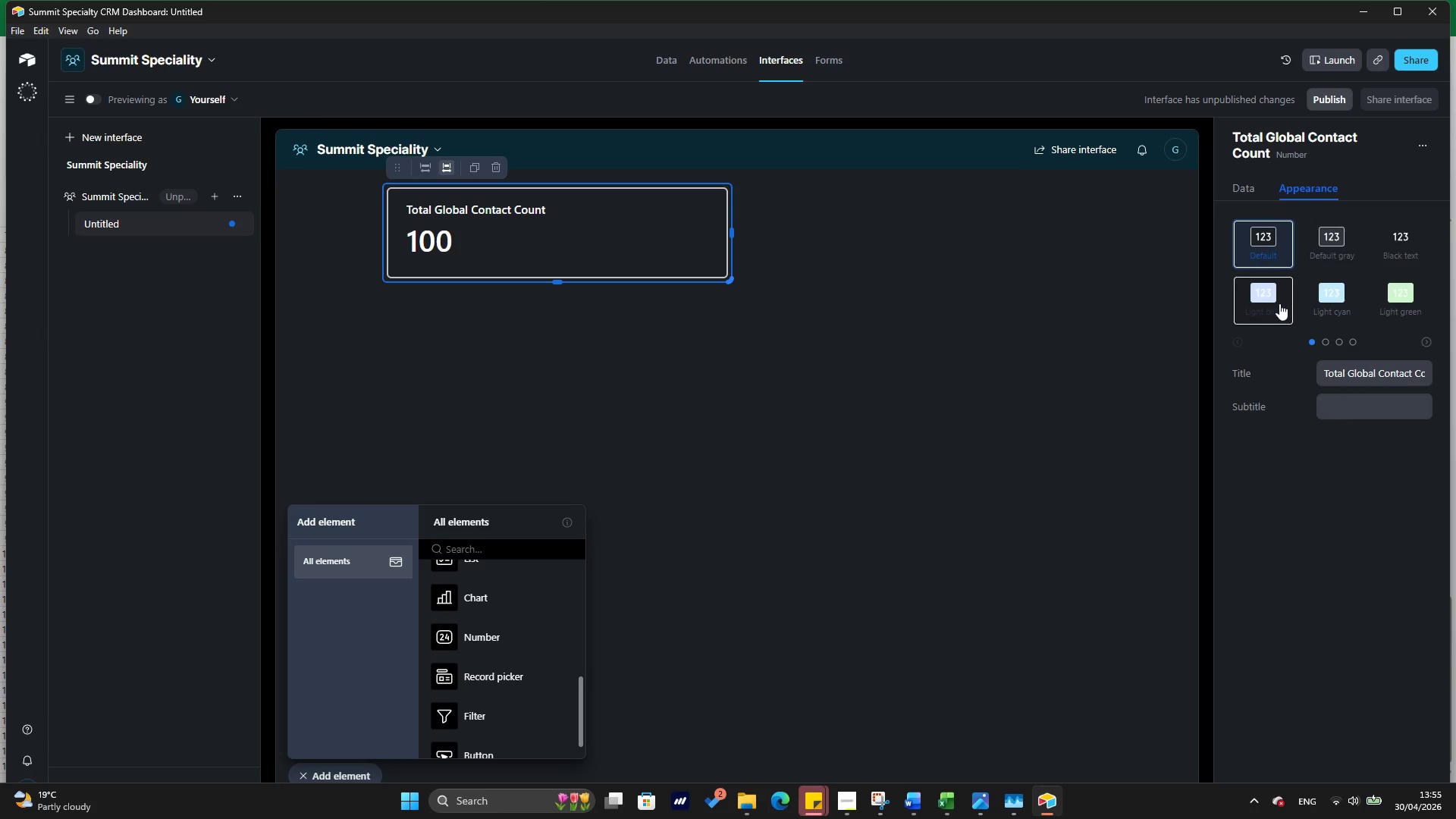 
left_click([1279, 303])
 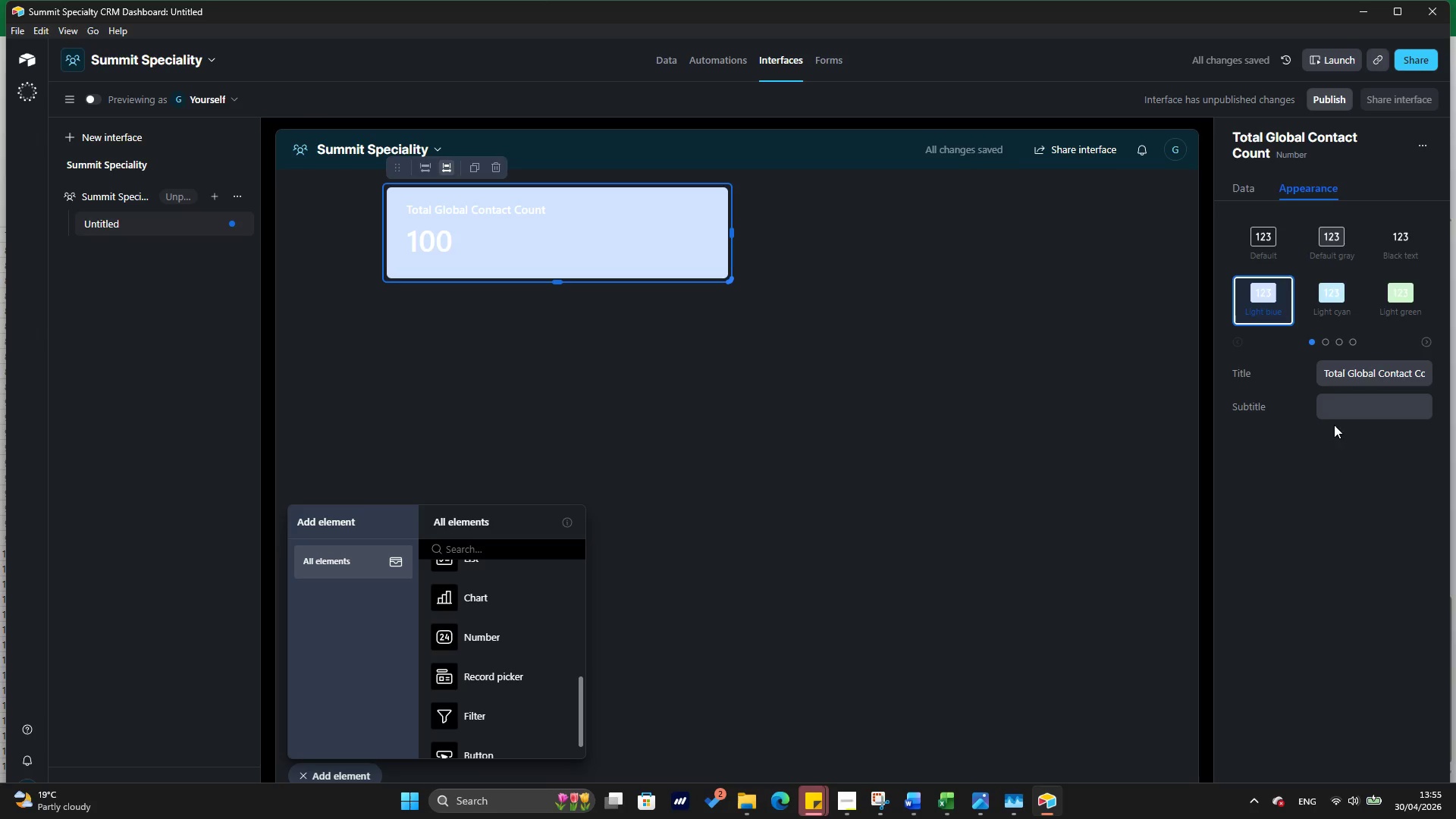 
left_click([1341, 315])
 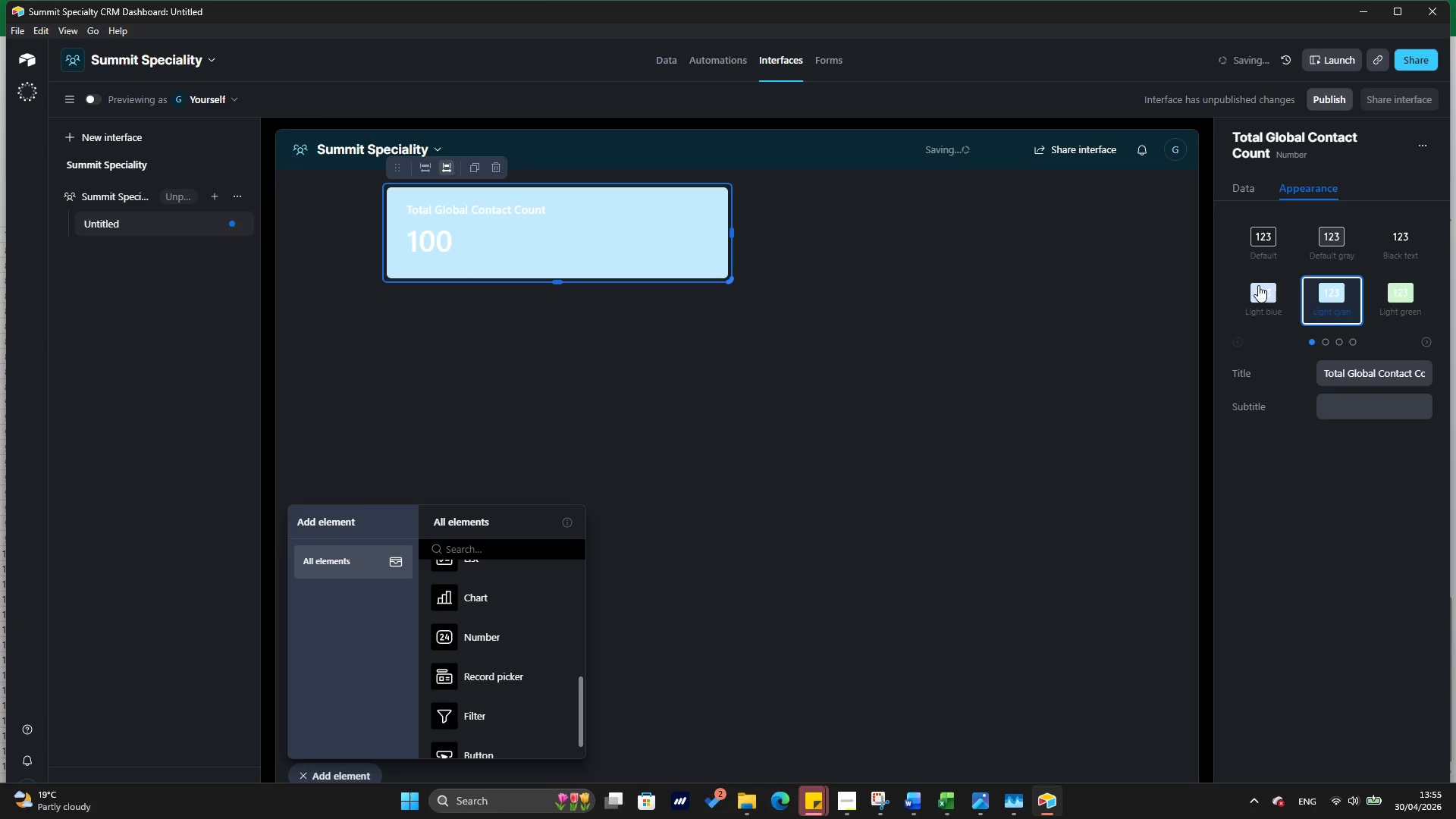 
left_click([1261, 297])
 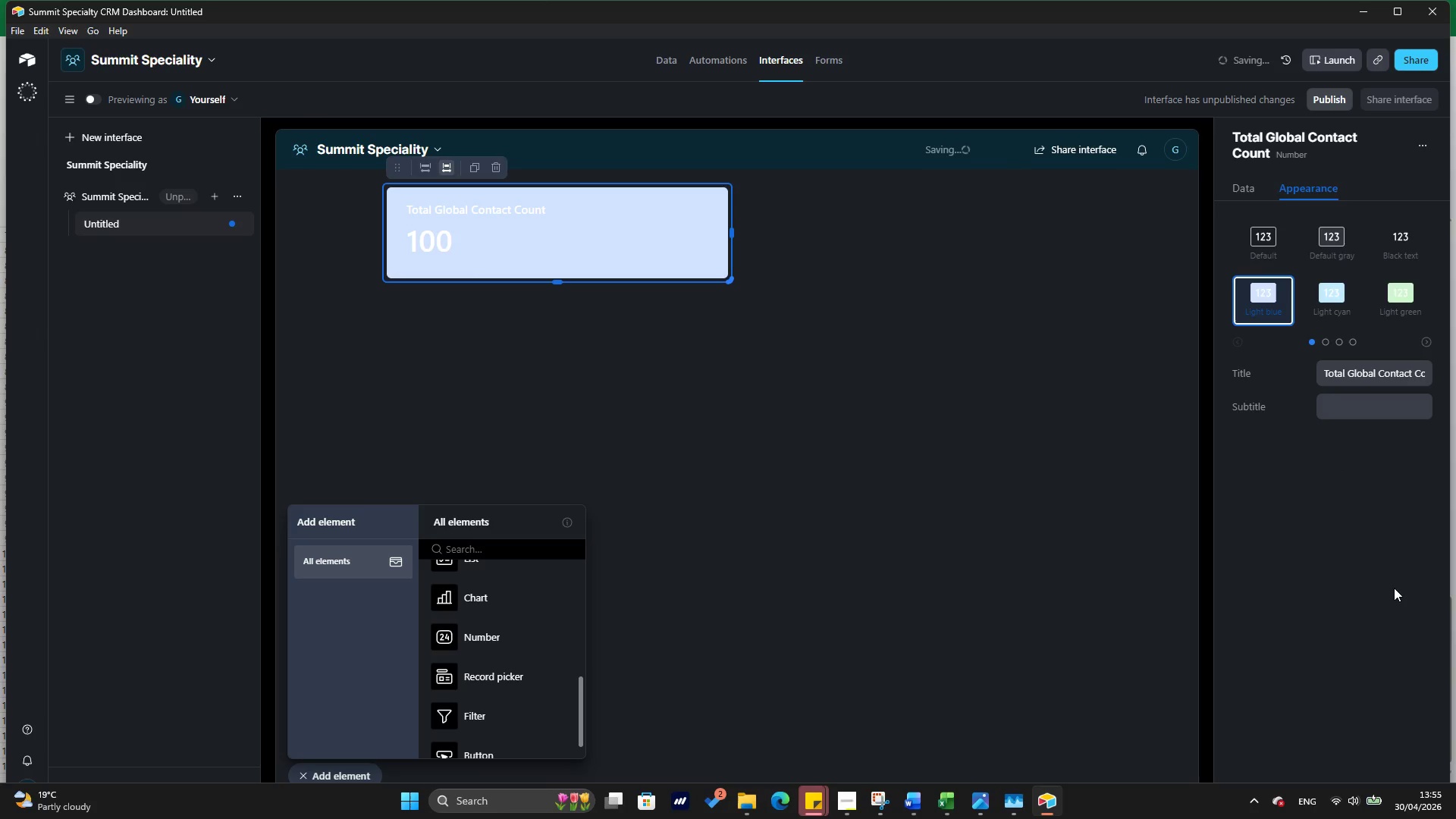 
left_click([1394, 588])
 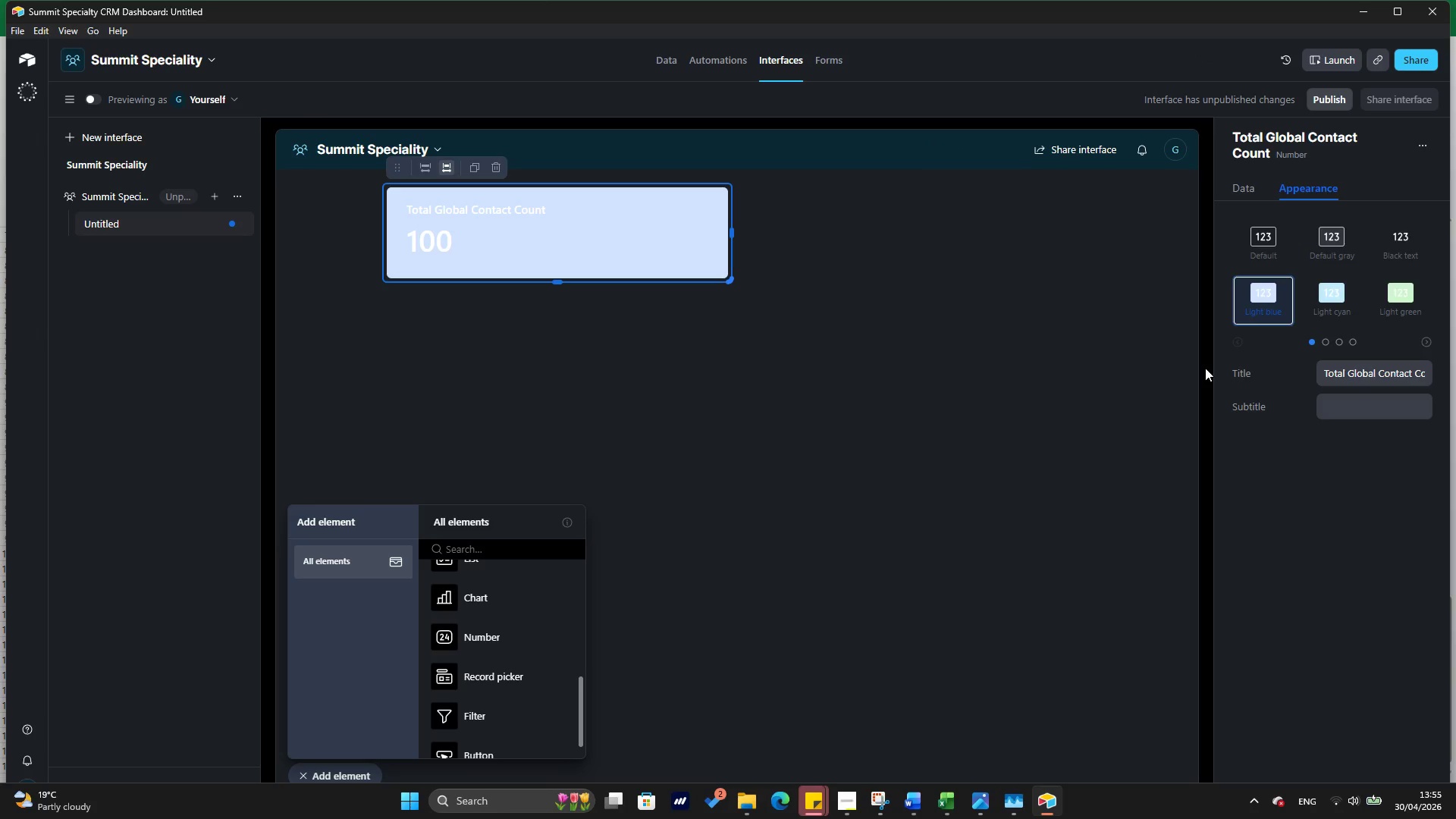 
wait(14.61)
 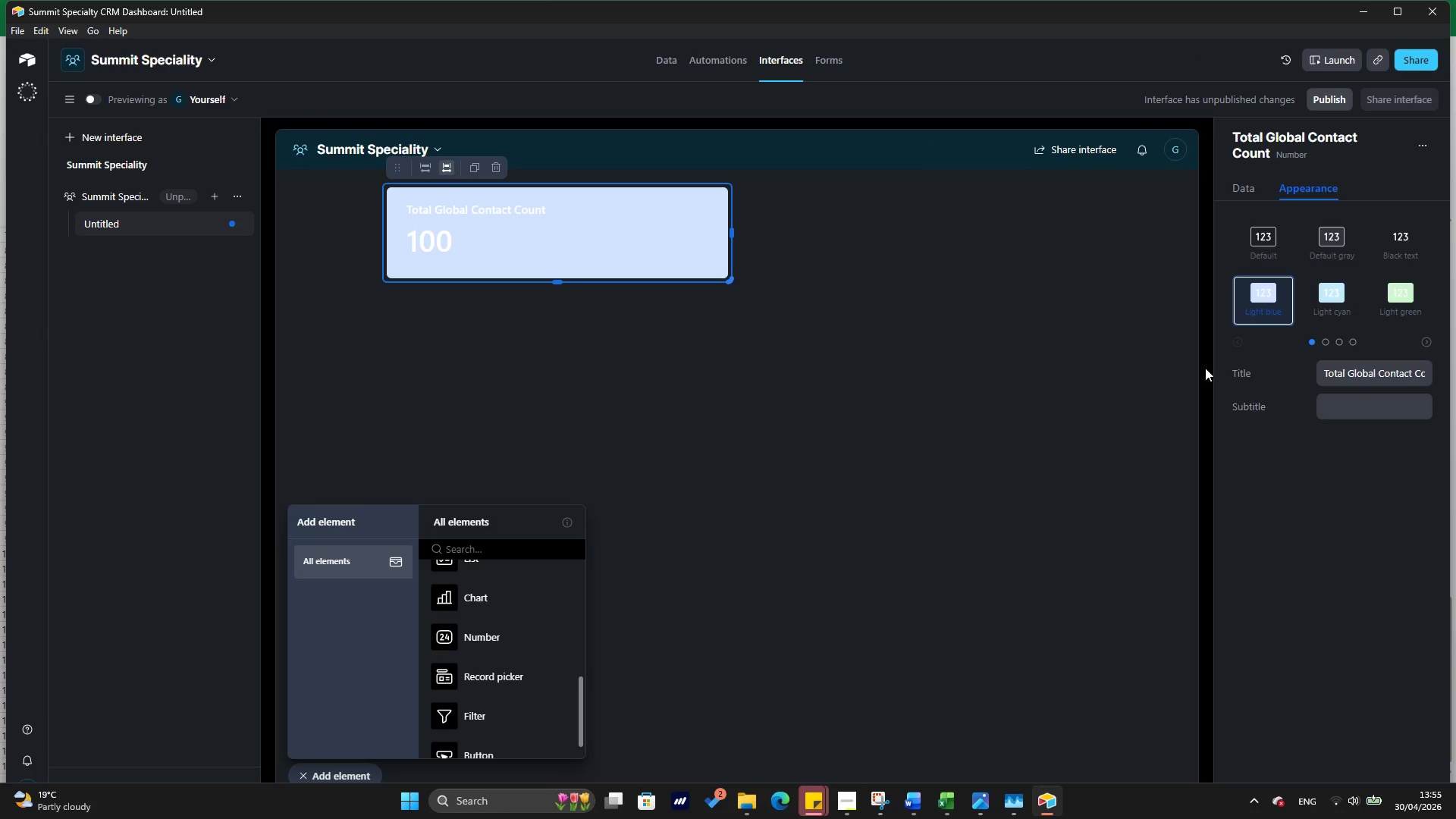 
scroll: coordinate [489, 658], scroll_direction: down, amount: 3.0
 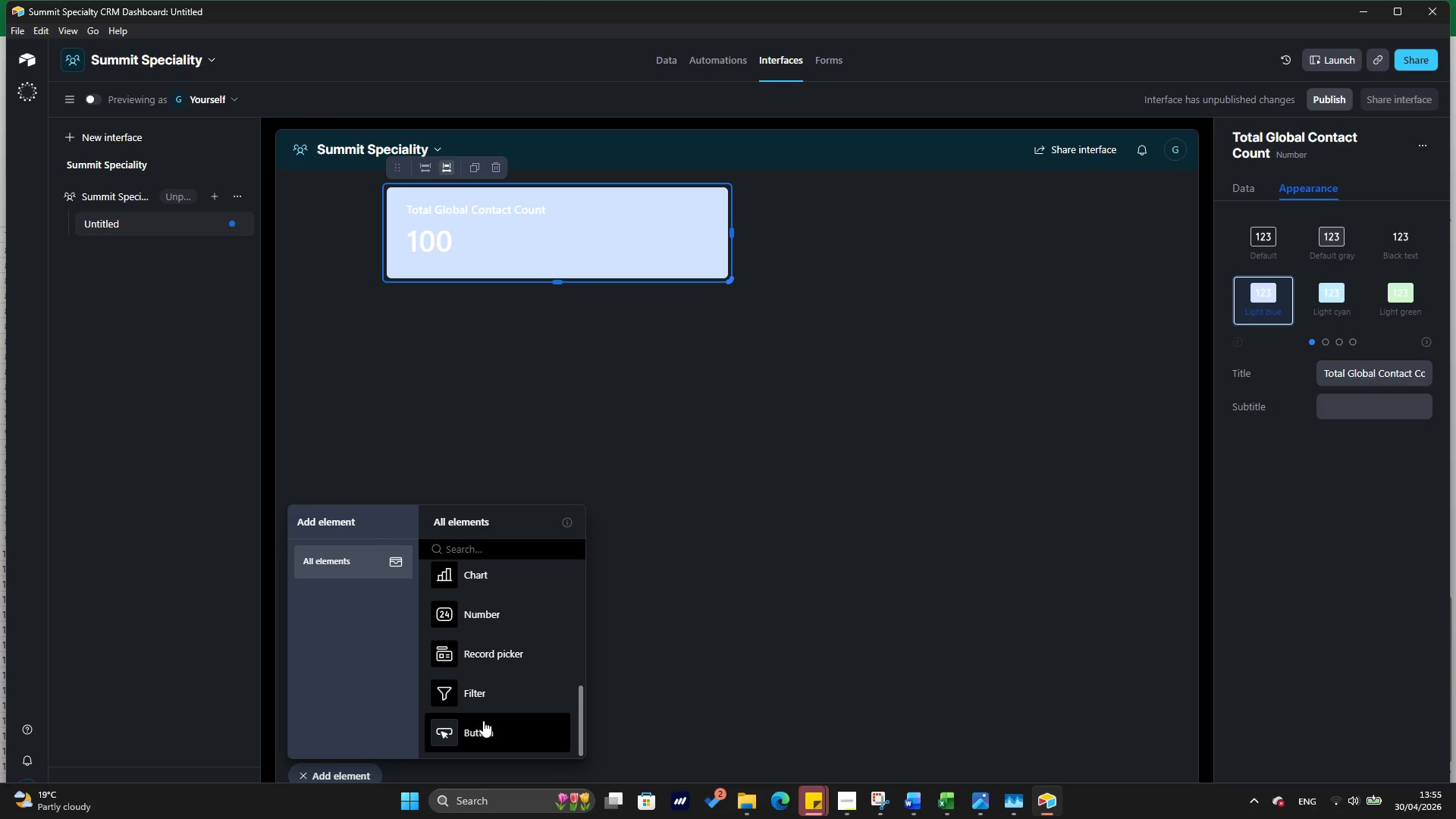 
scroll: coordinate [485, 713], scroll_direction: up, amount: 3.0
 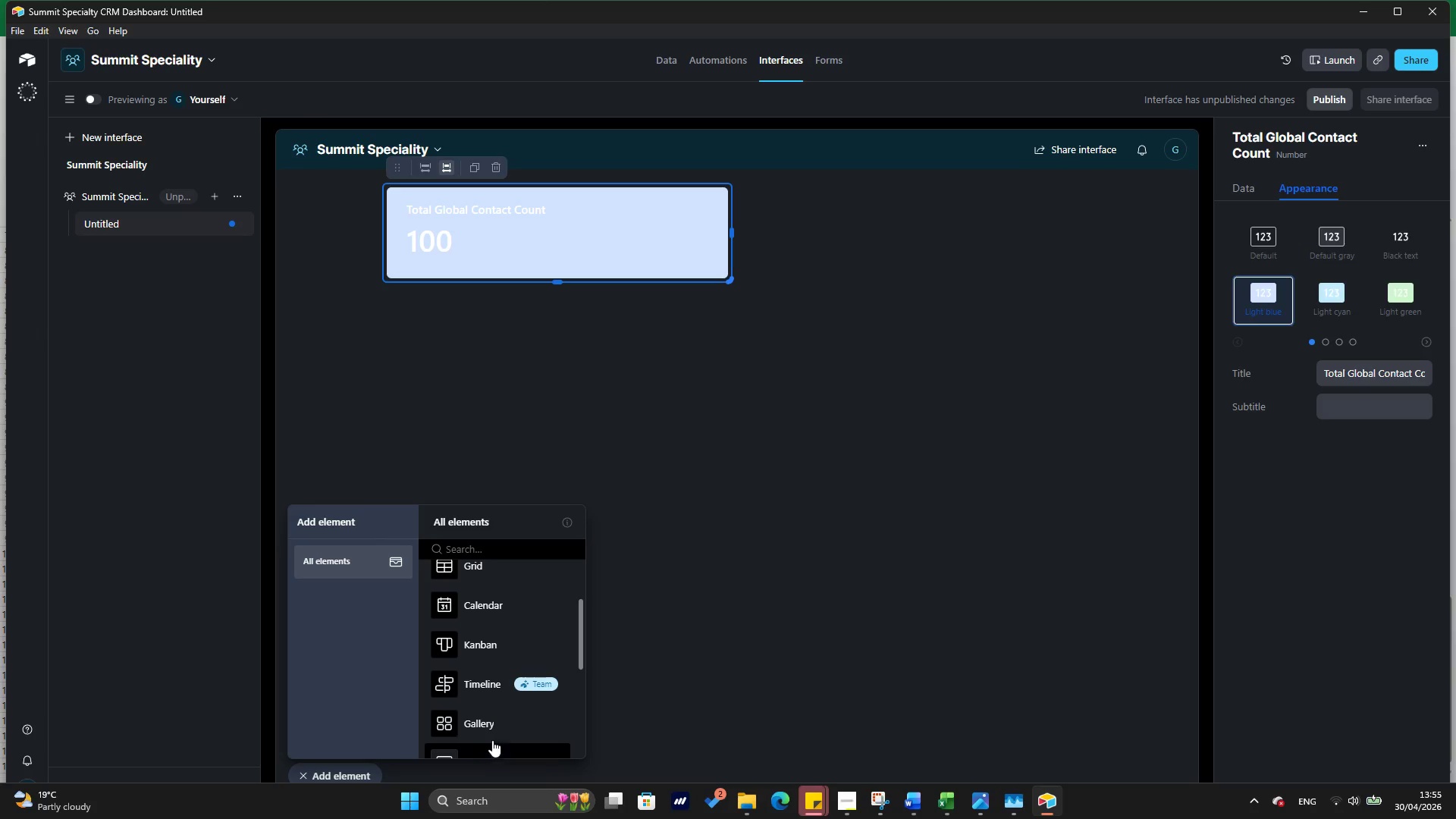 
scroll: coordinate [493, 736], scroll_direction: down, amount: 1.0
 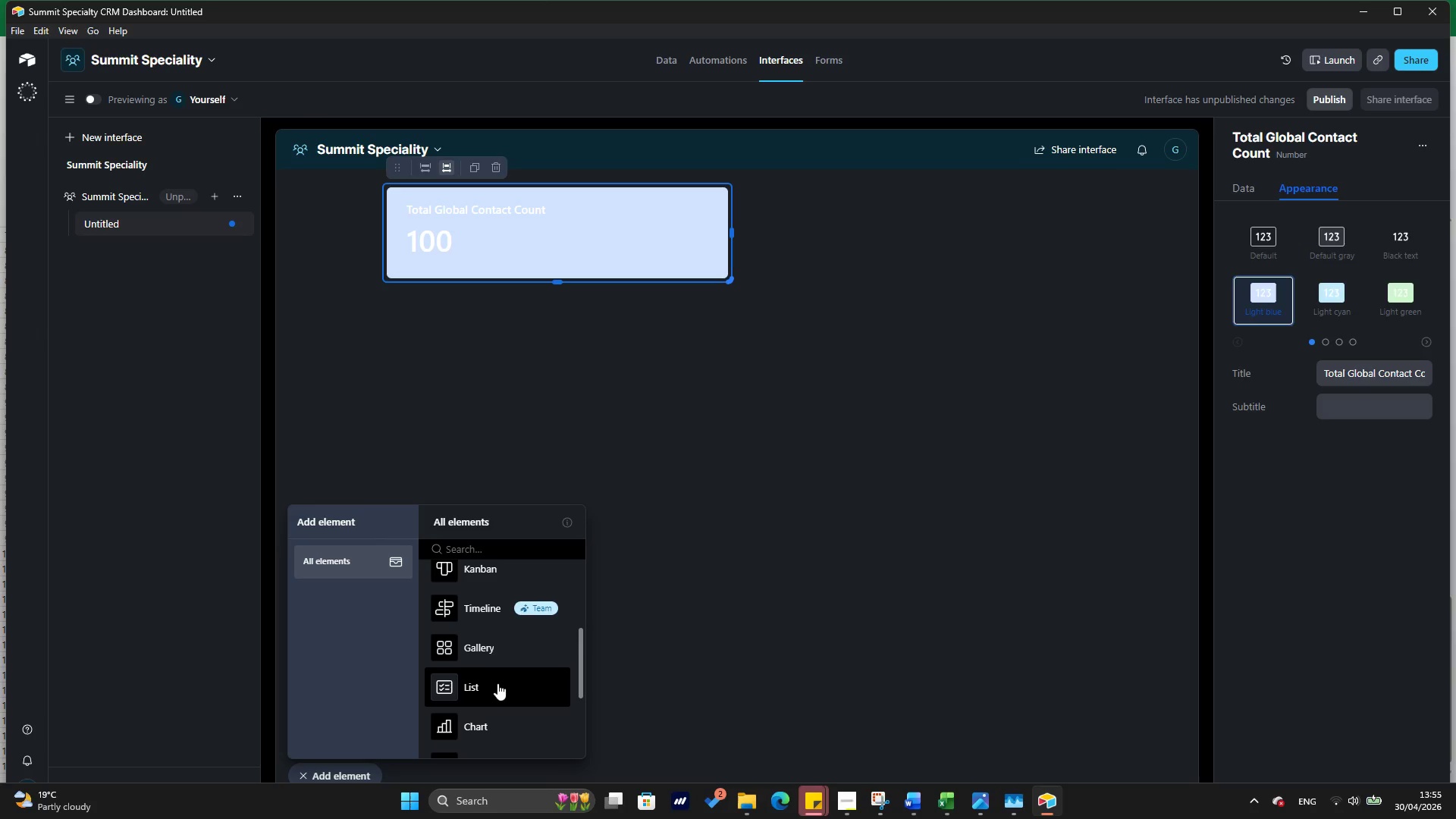 
left_click([497, 683])
 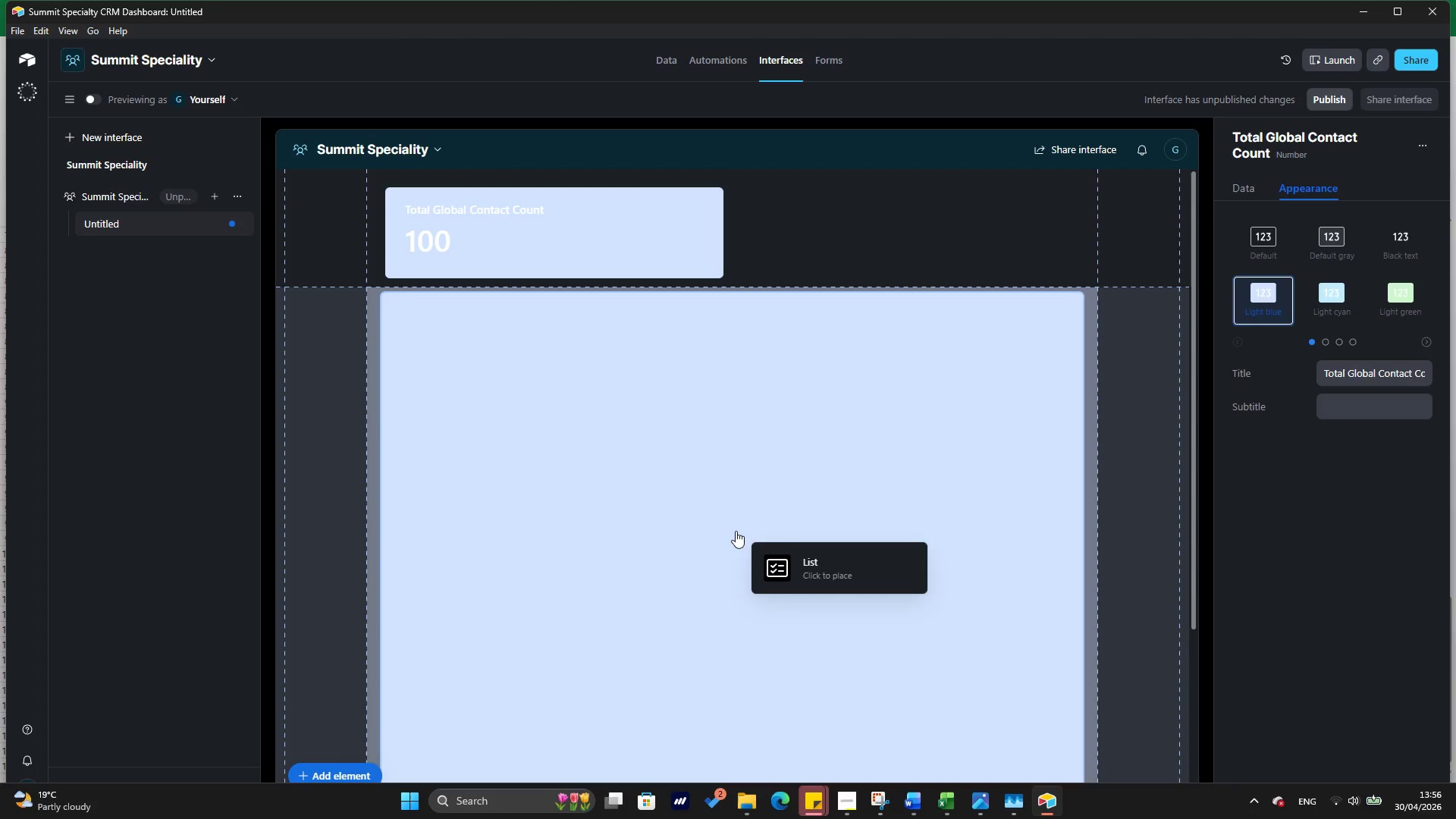 
left_click([730, 533])
 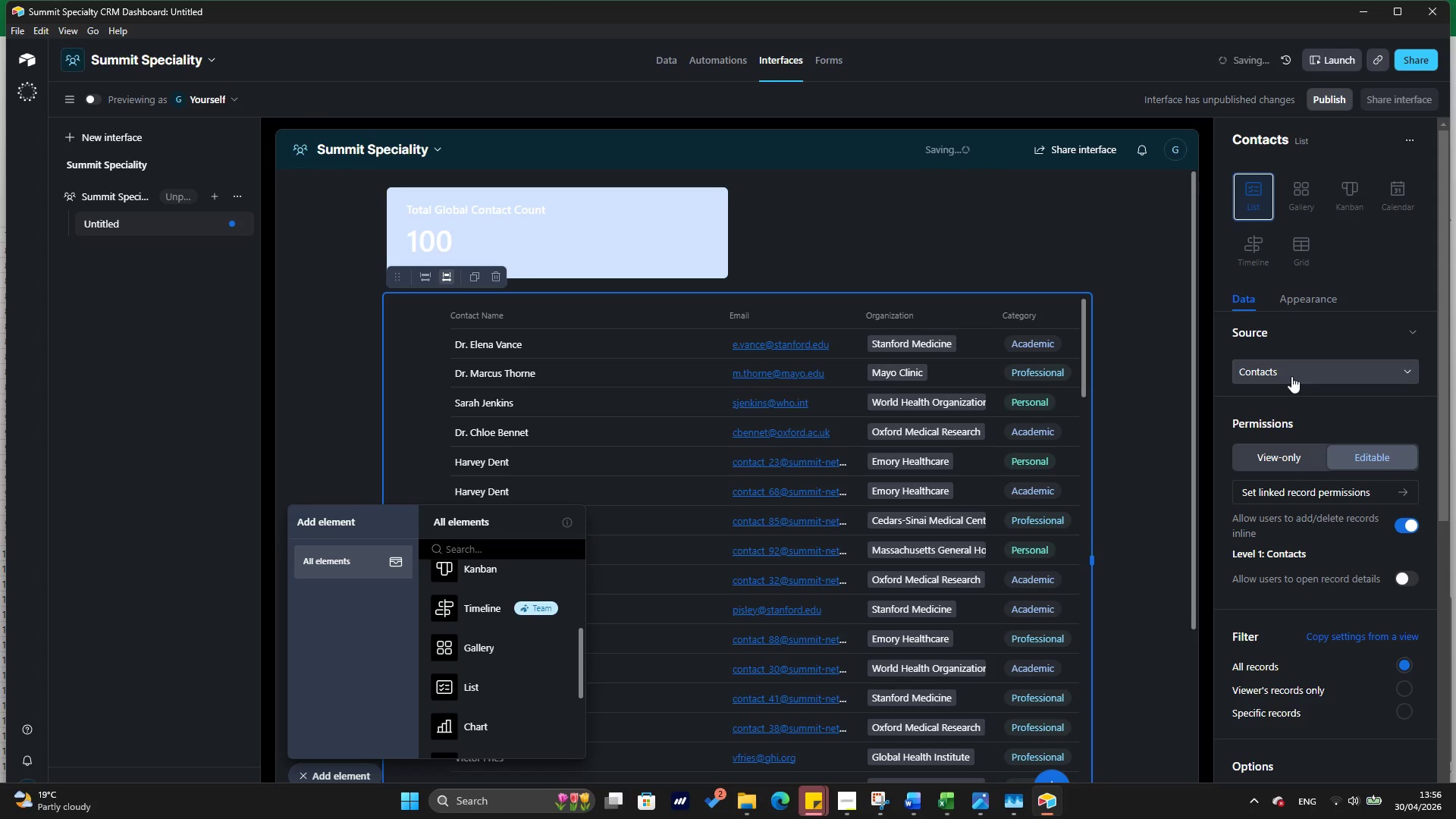 
left_click([1291, 375])
 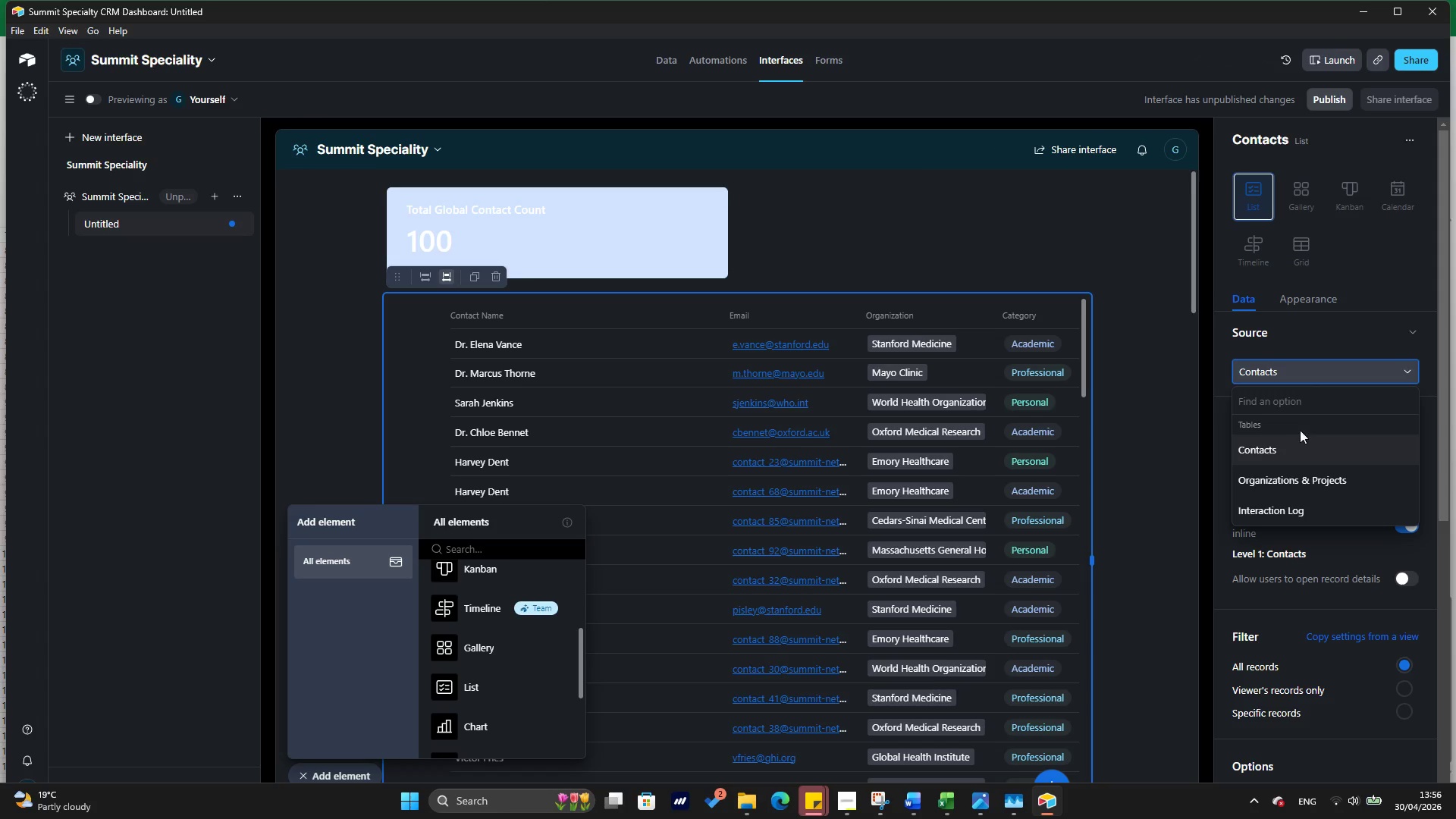 
wait(5.75)
 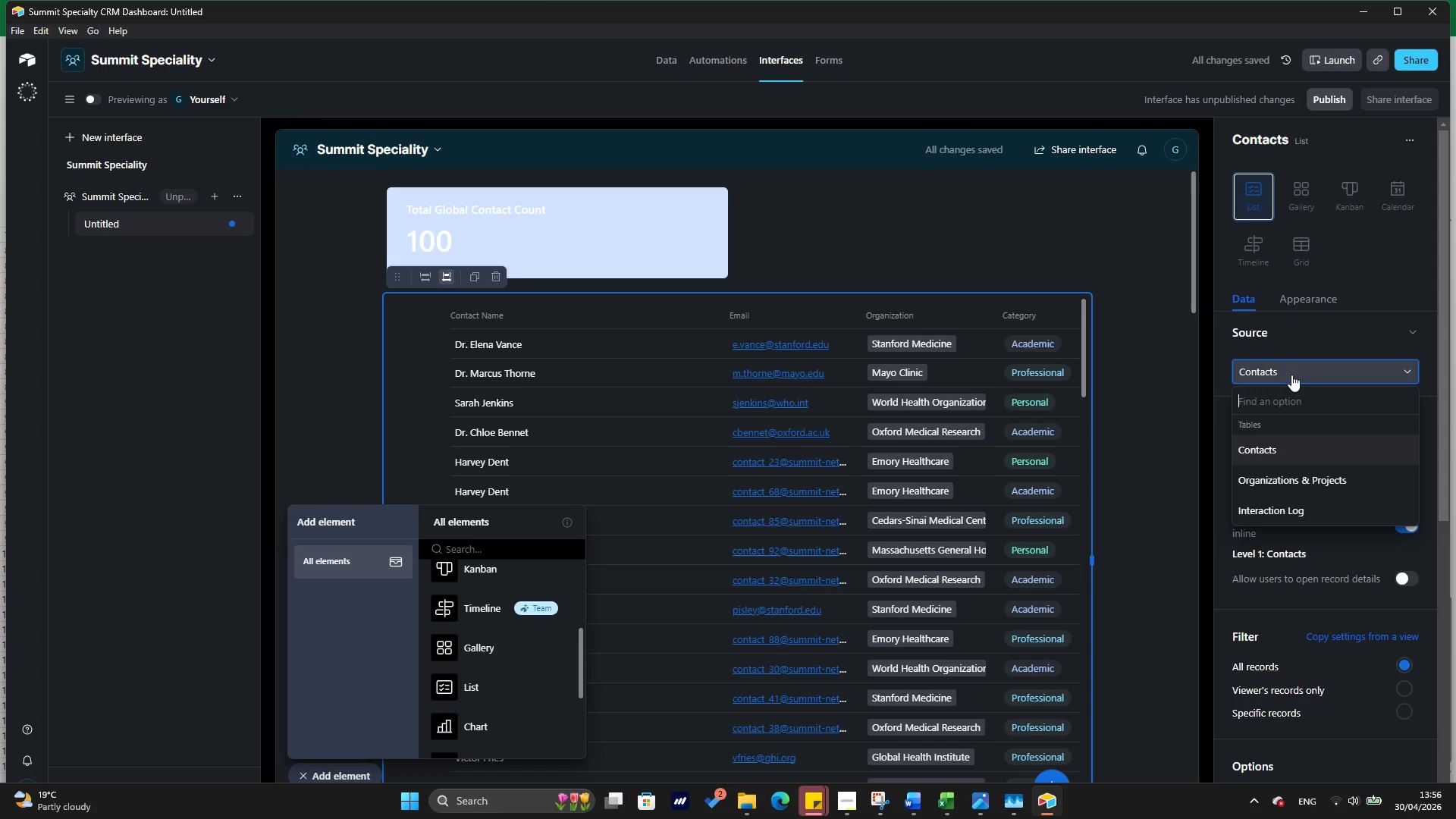 
left_click([1255, 456])
 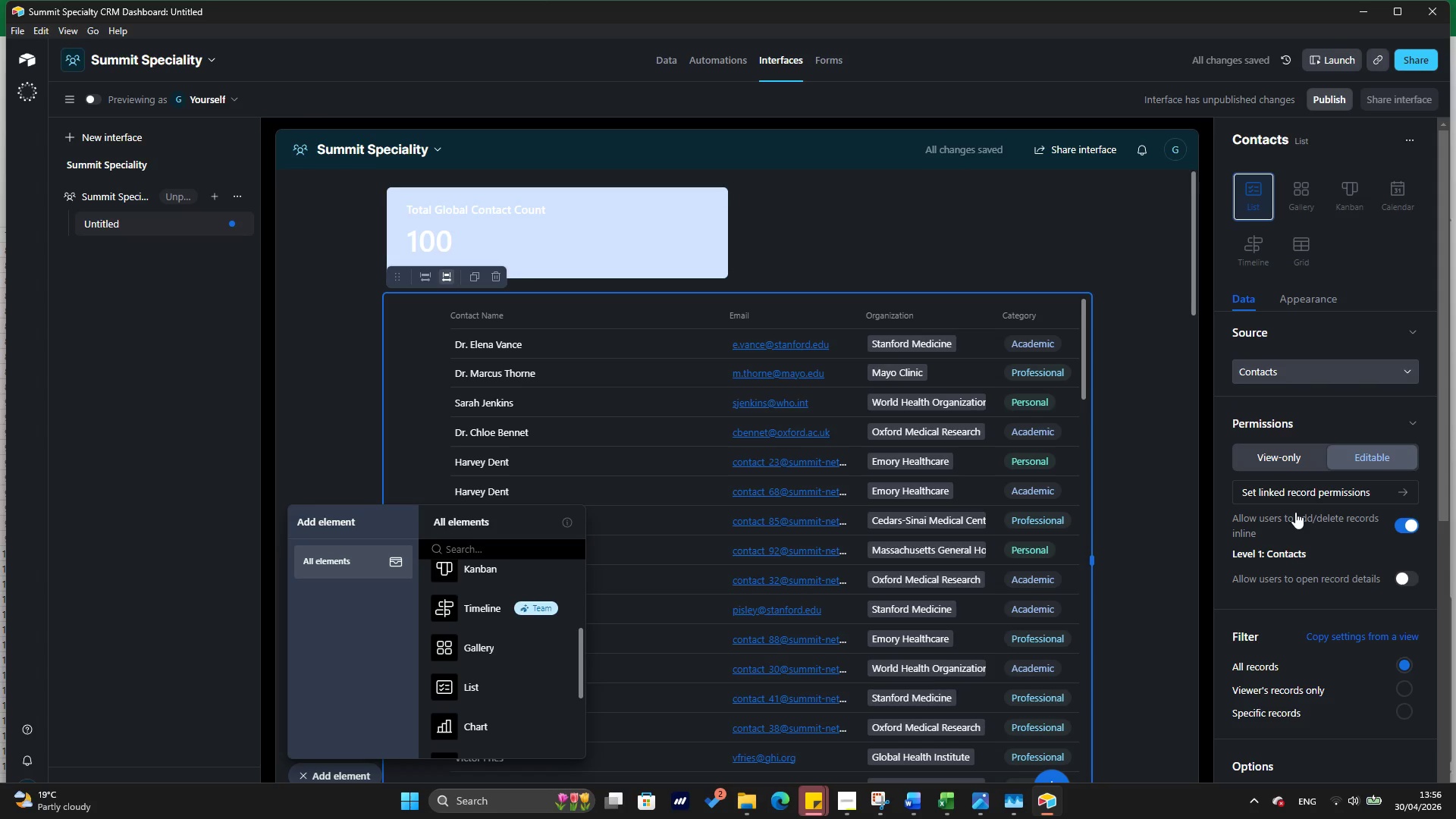 
wait(10.92)
 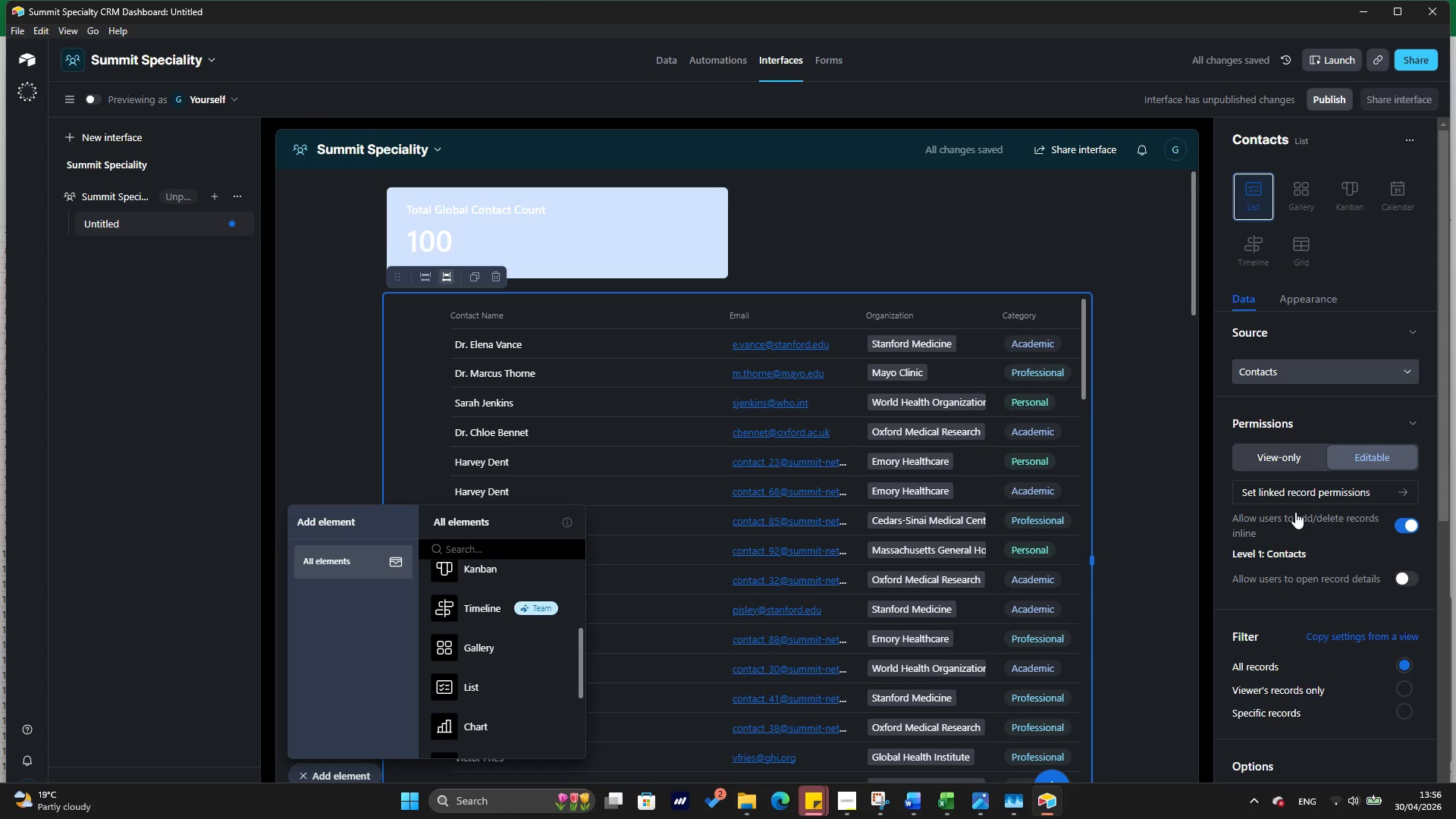 
scroll: coordinate [1322, 511], scroll_direction: down, amount: 16.0
 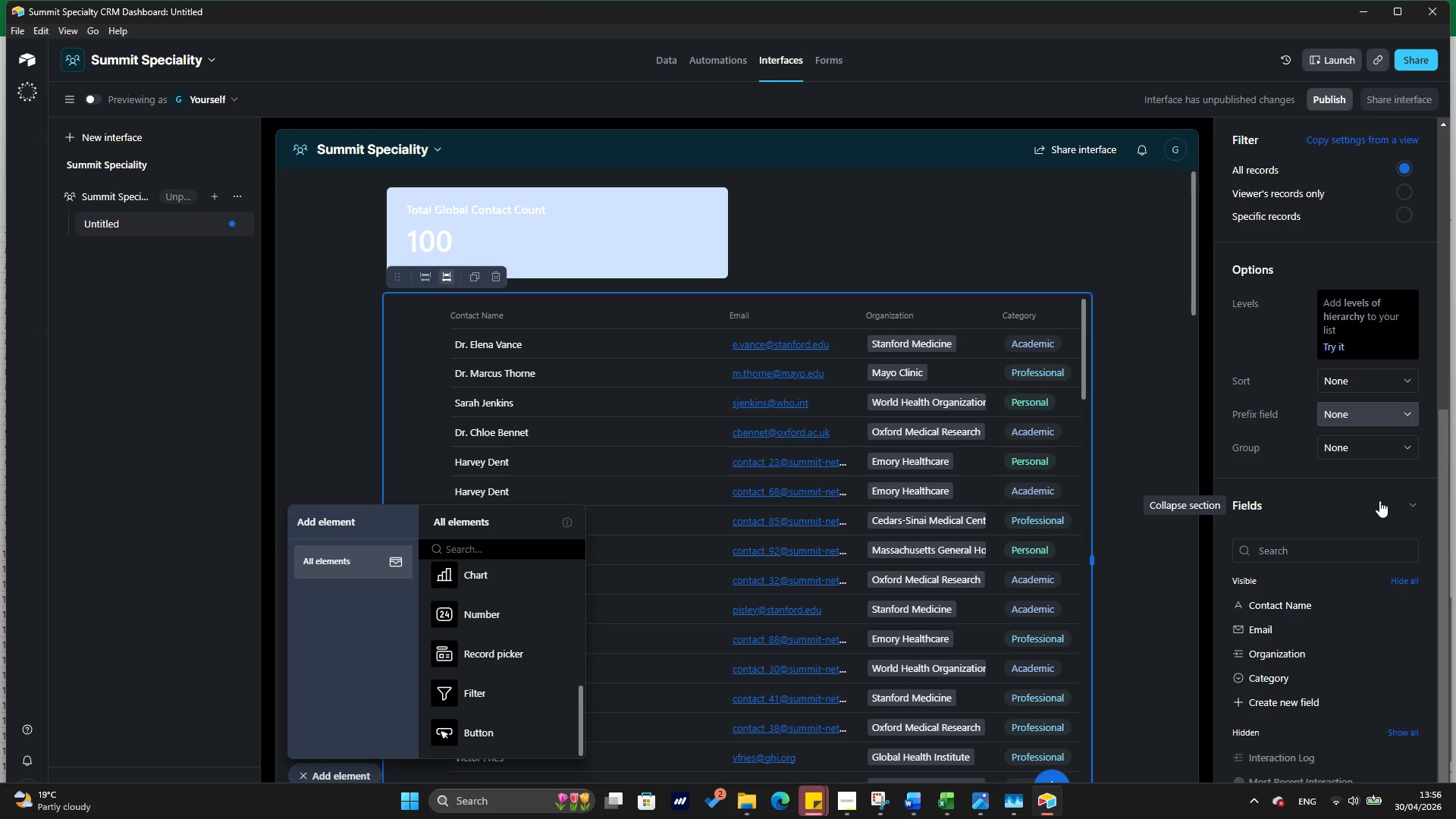 
wait(15.03)
 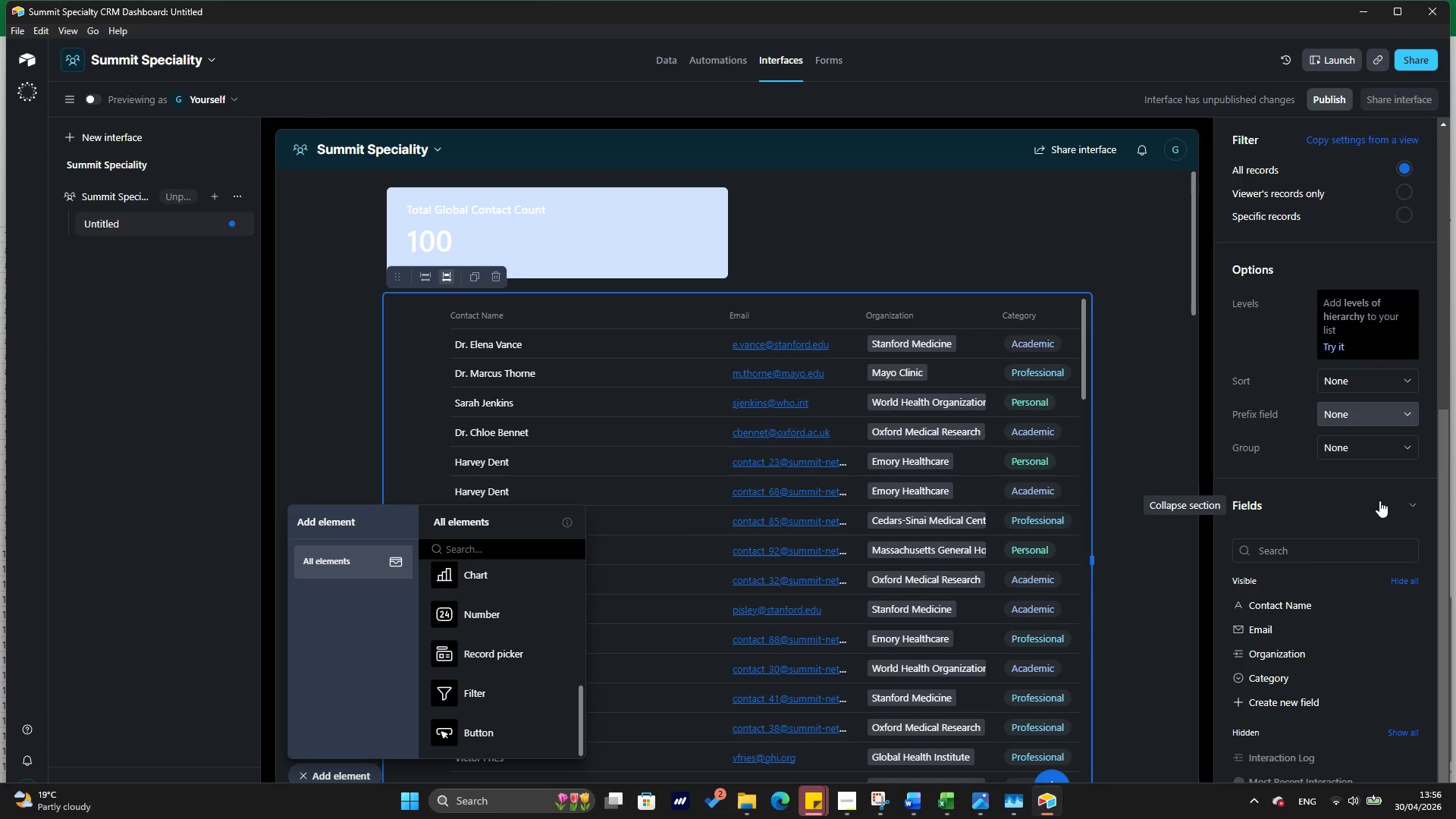 
scroll: coordinate [1346, 410], scroll_direction: up, amount: 7.0
 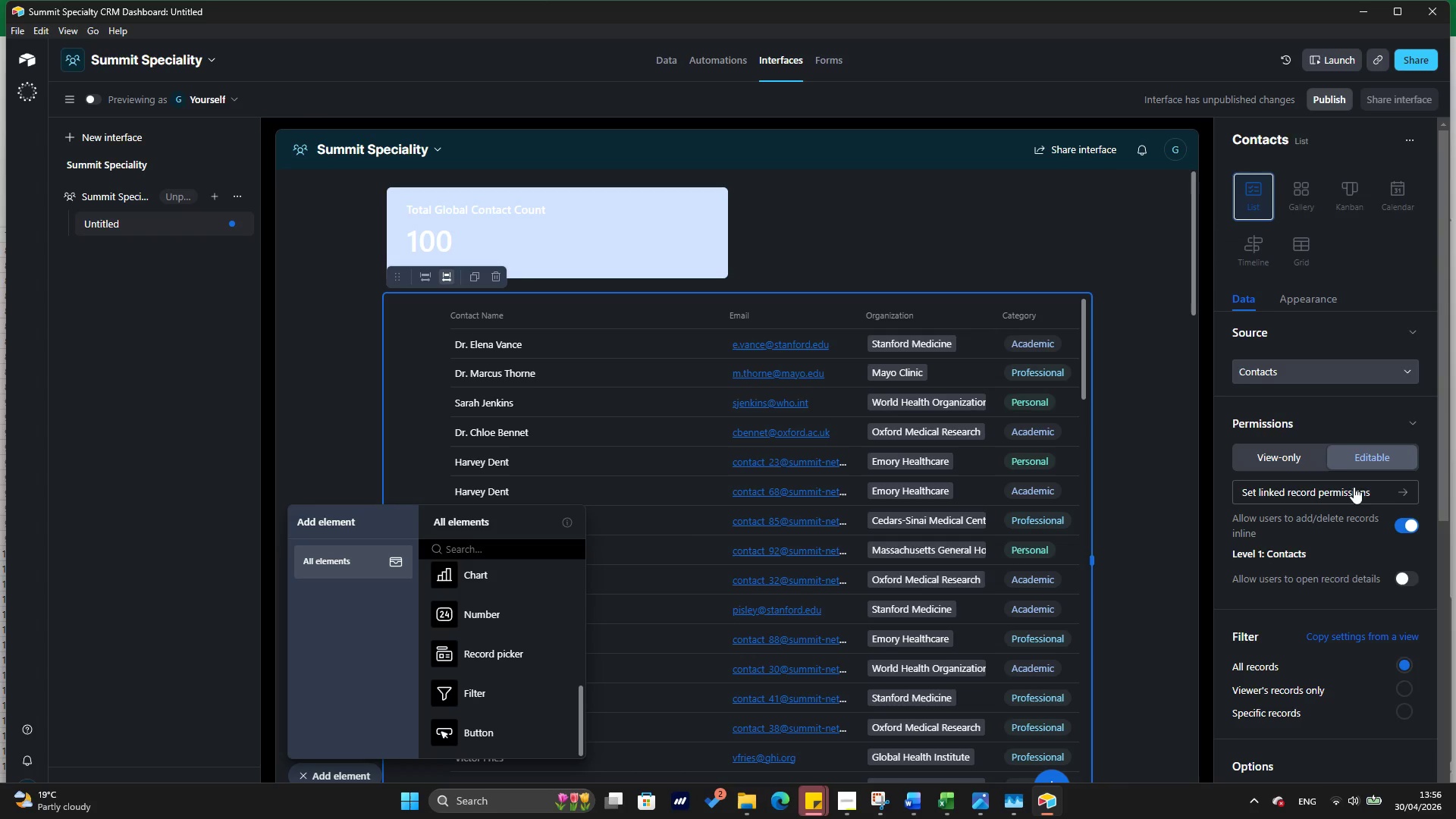 
scroll: coordinate [1354, 487], scroll_direction: down, amount: 2.0
 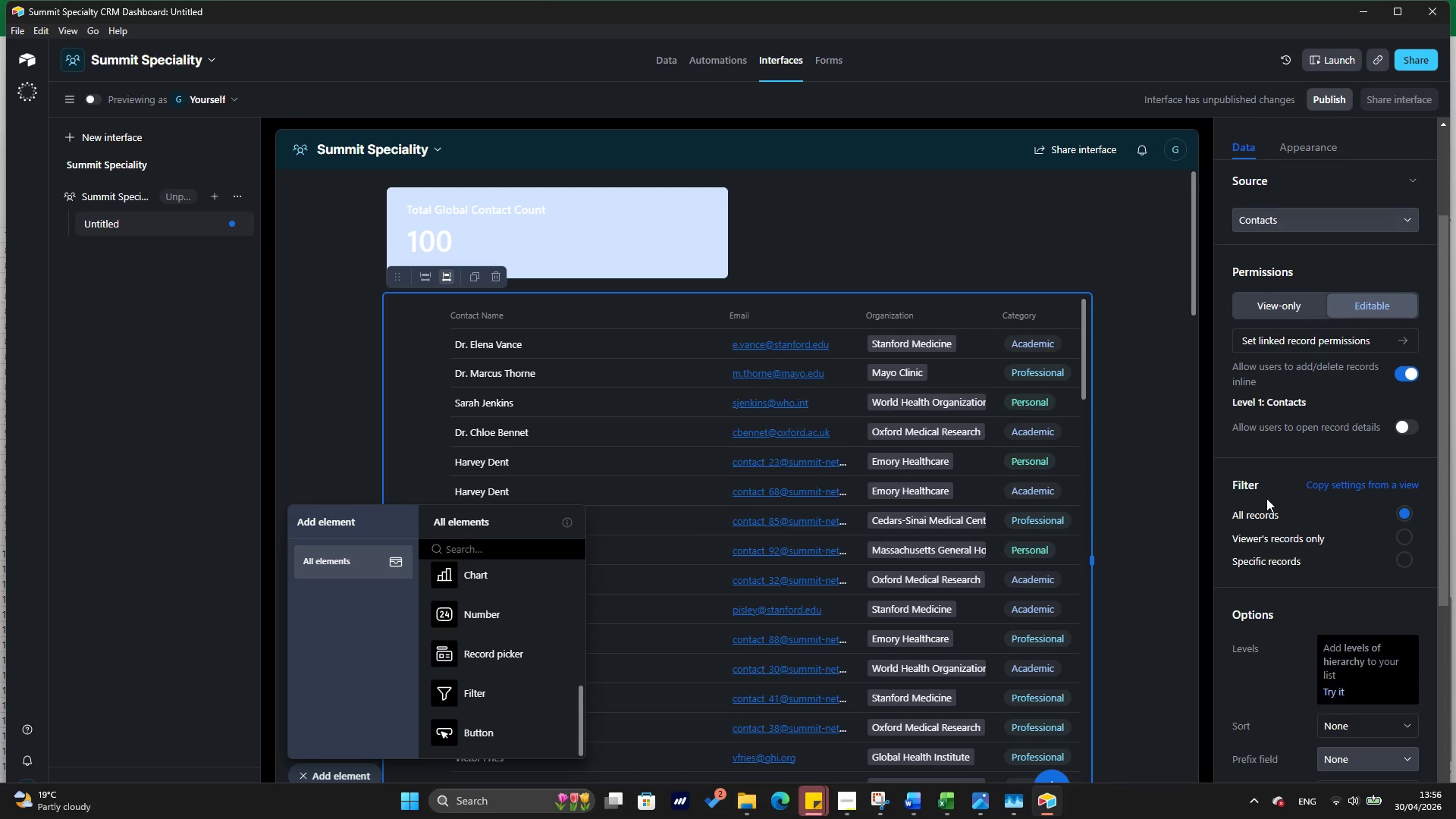 
wait(7.43)
 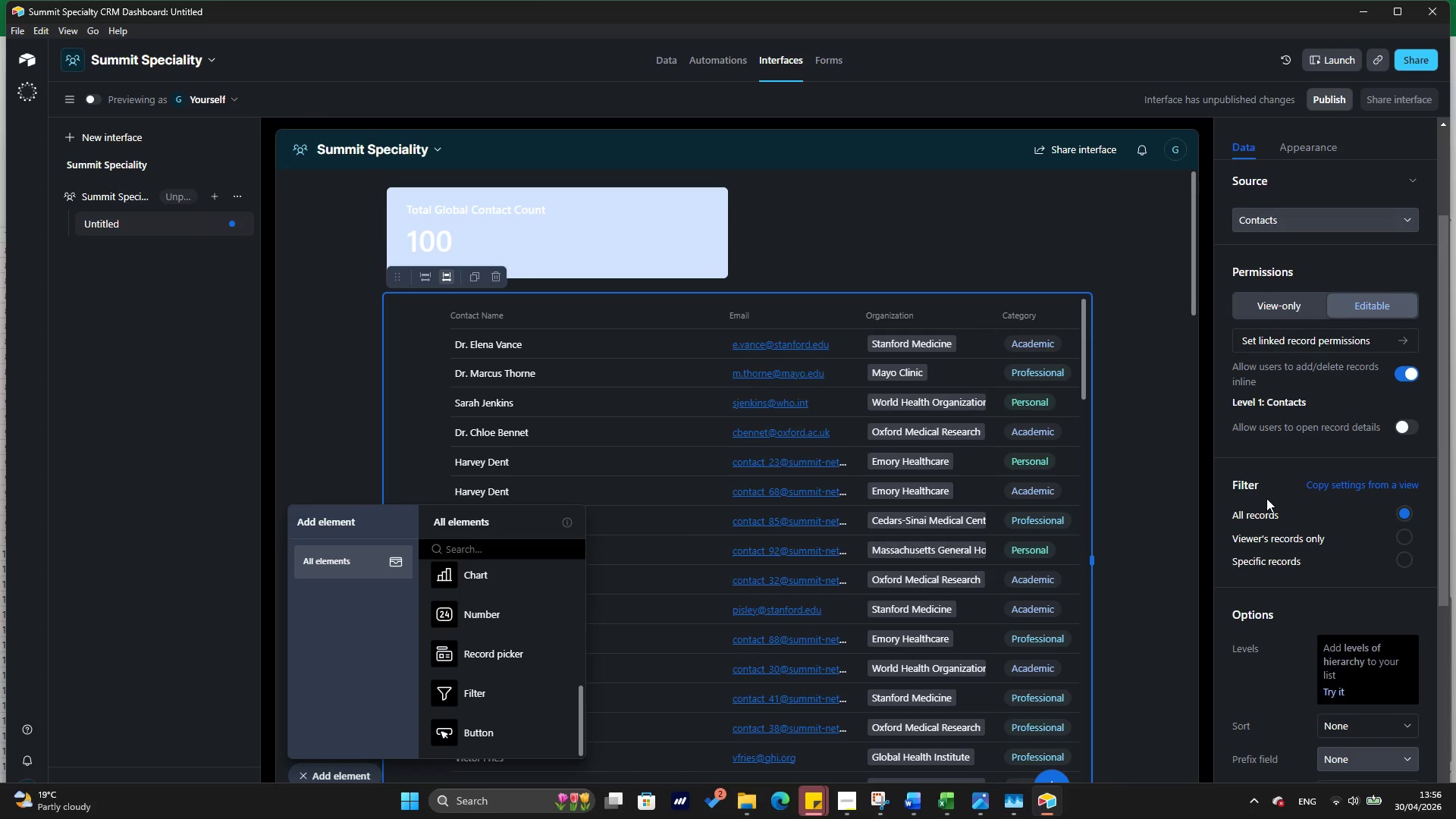 
left_click([1254, 488])
 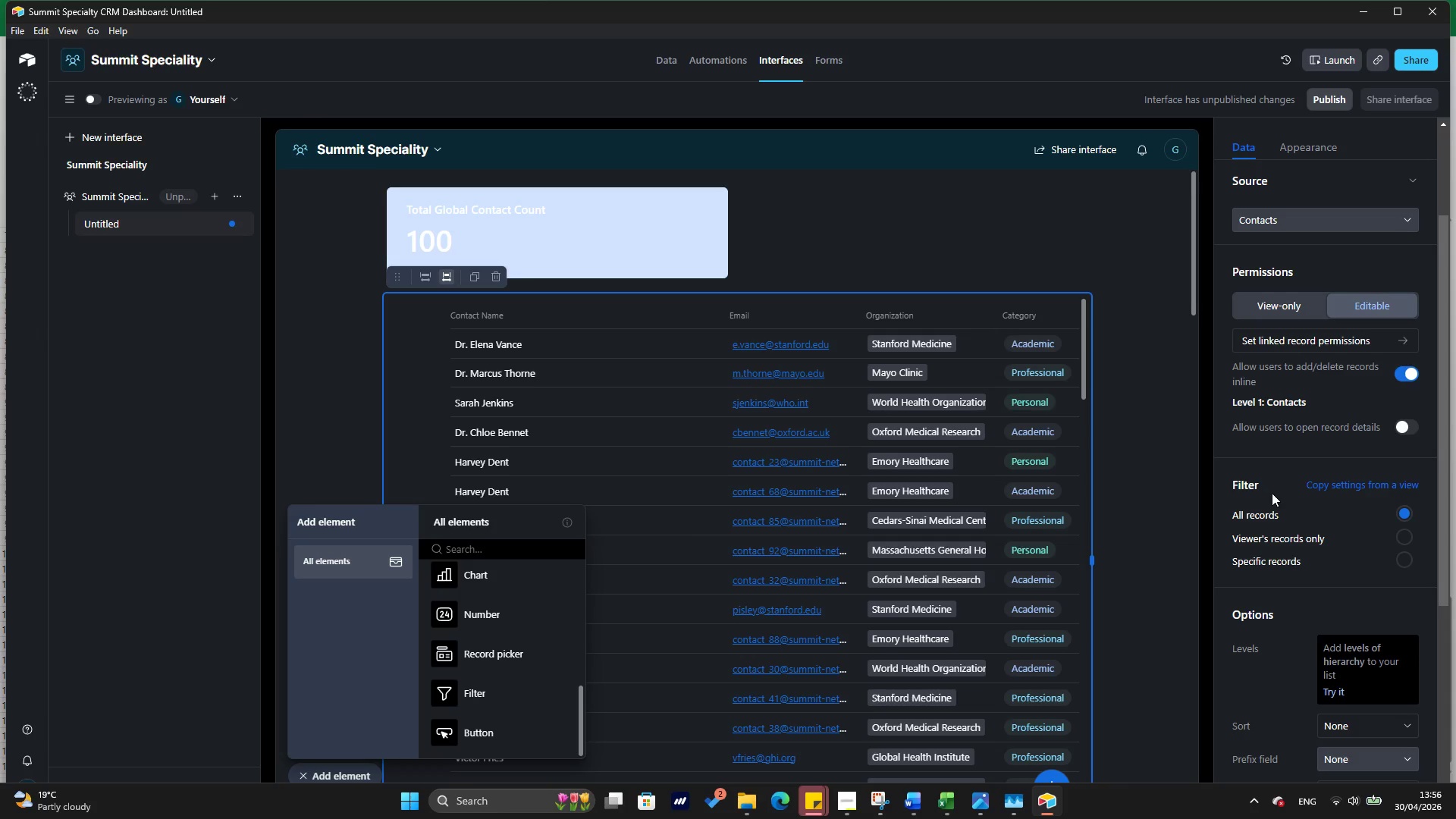 
scroll: coordinate [1298, 552], scroll_direction: down, amount: 2.0
 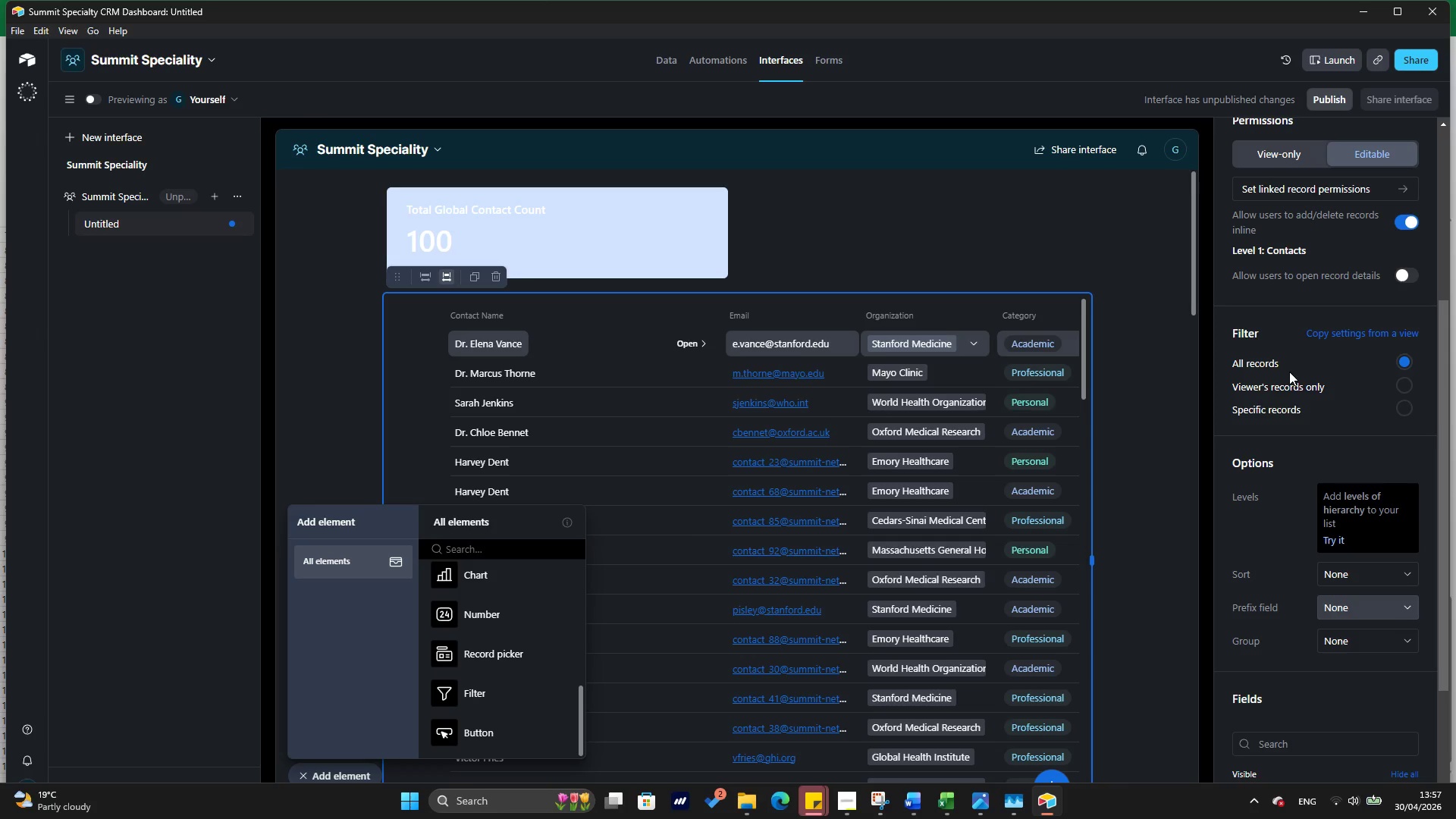 
wait(47.26)
 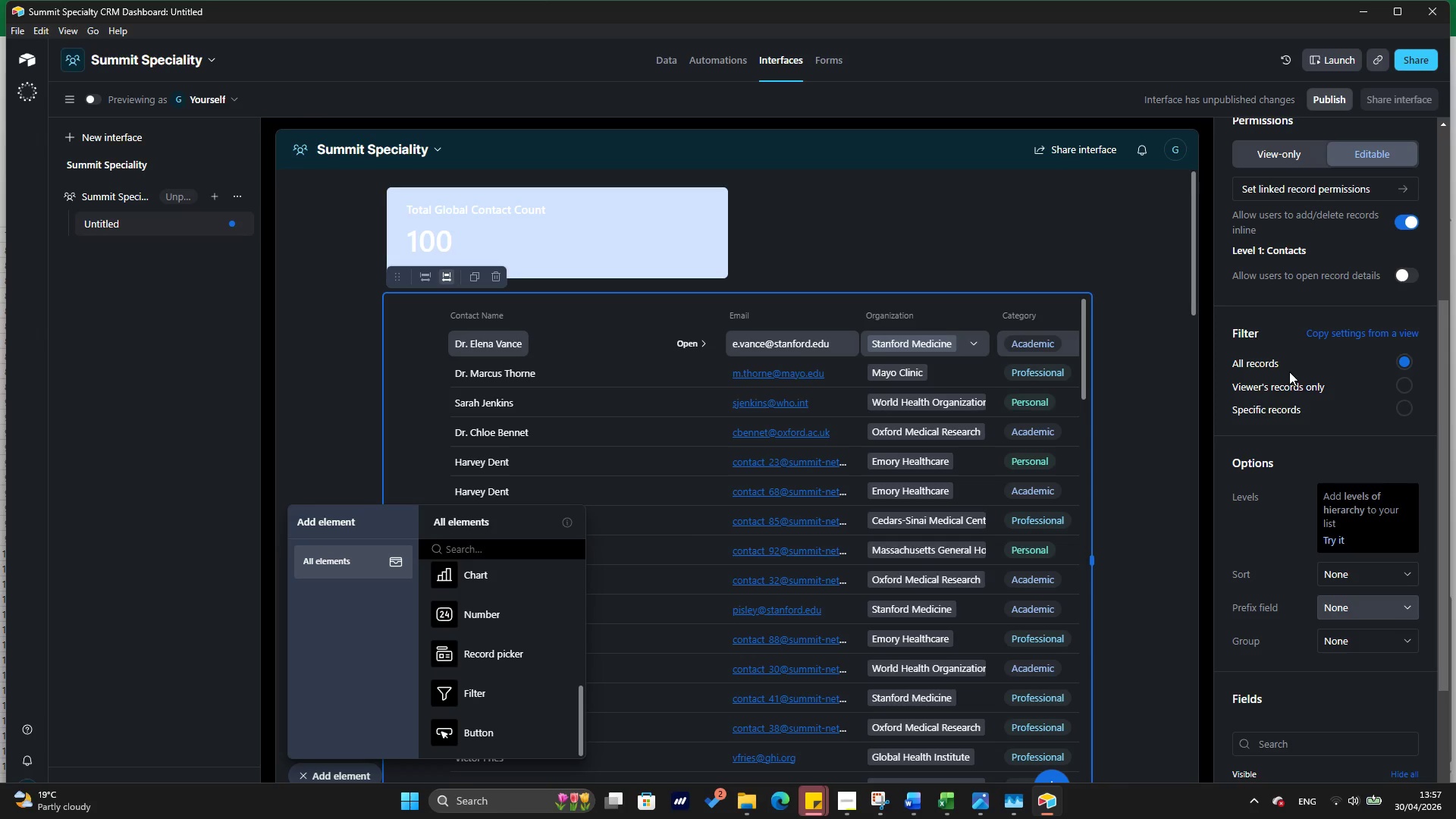 
scroll: coordinate [1322, 339], scroll_direction: up, amount: 3.0
 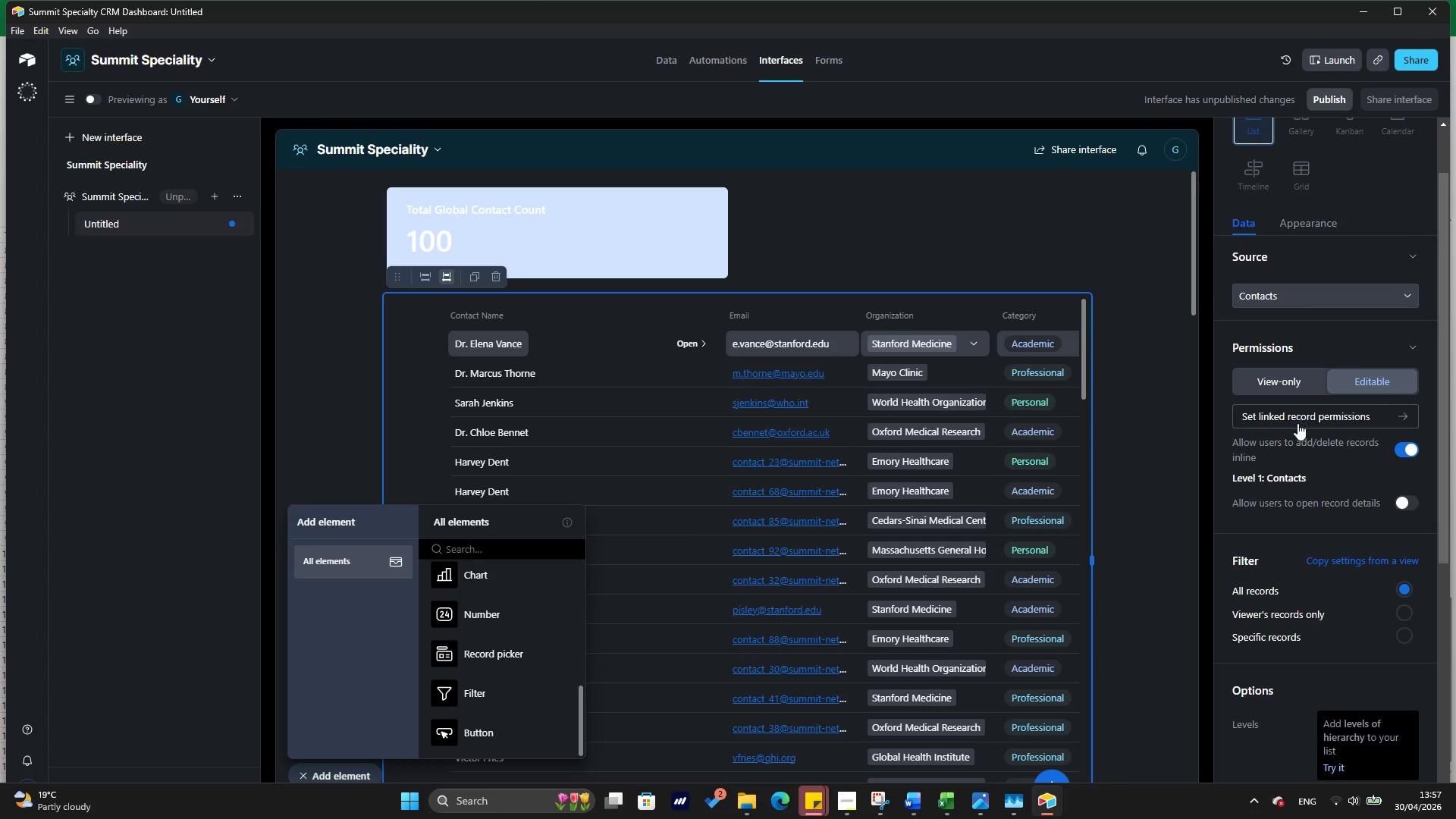 
left_click([1297, 372])
 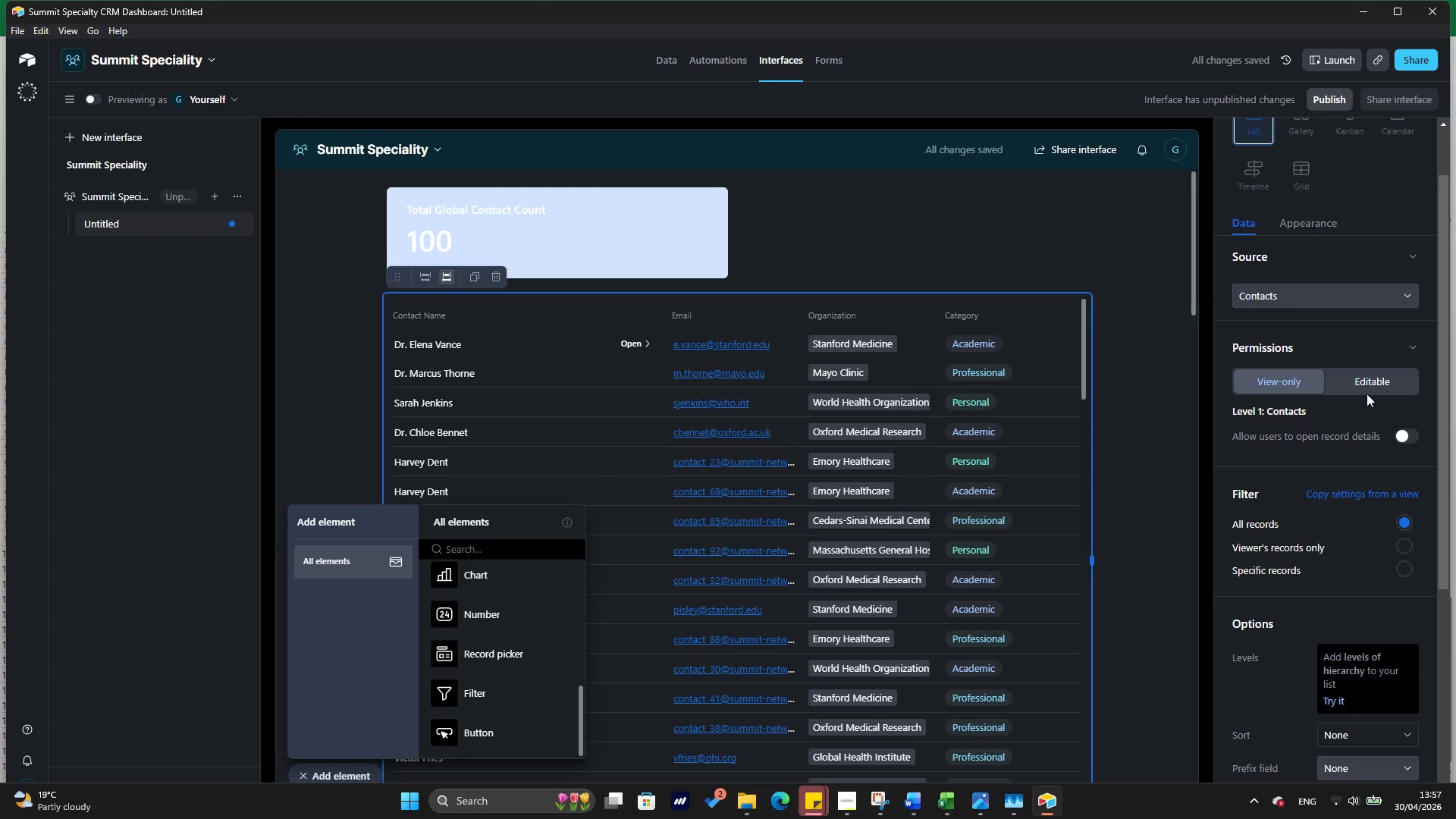 
left_click([1367, 386])
 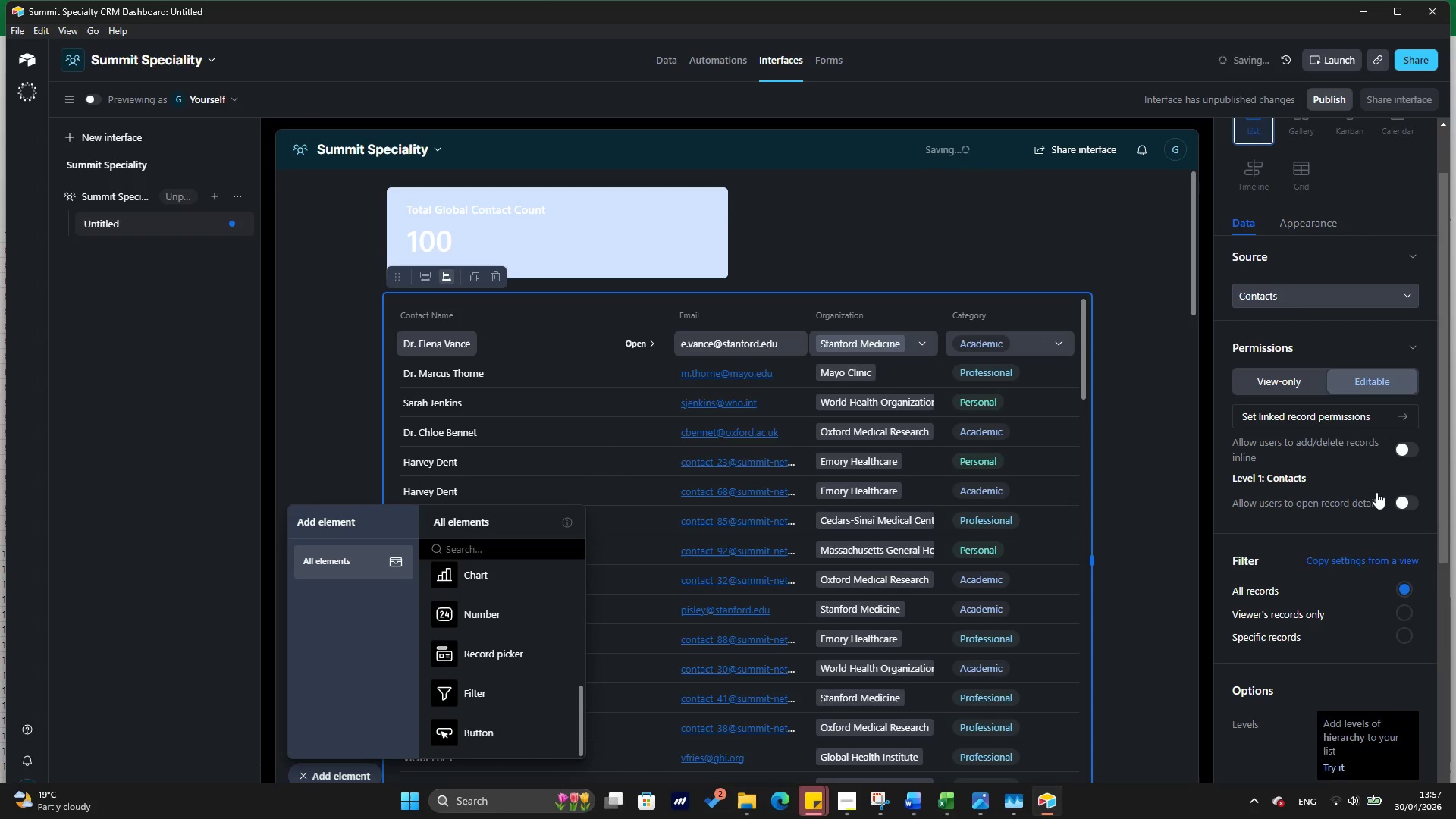 
scroll: coordinate [1368, 491], scroll_direction: up, amount: 6.0
 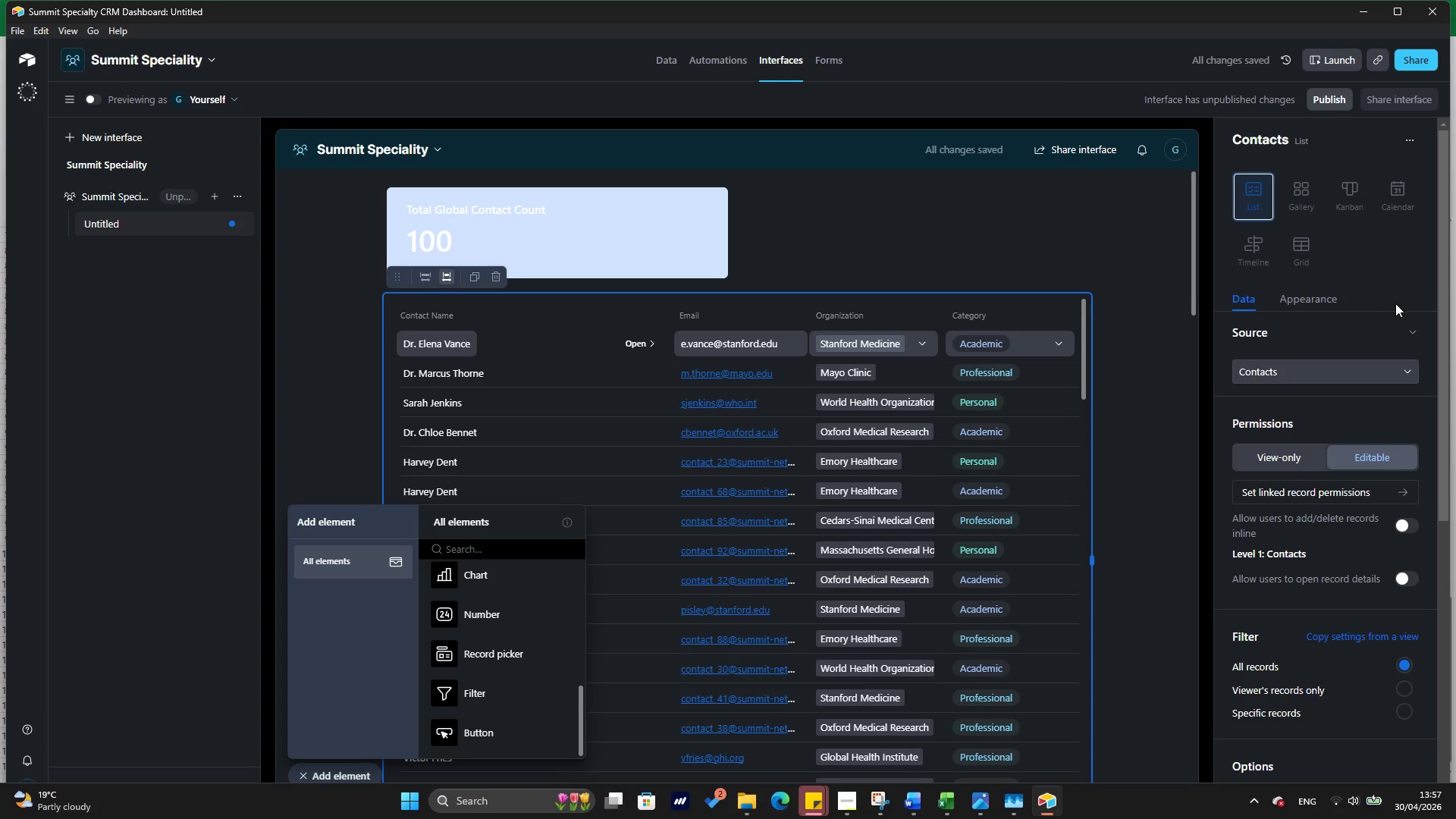 
left_click([1404, 337])
 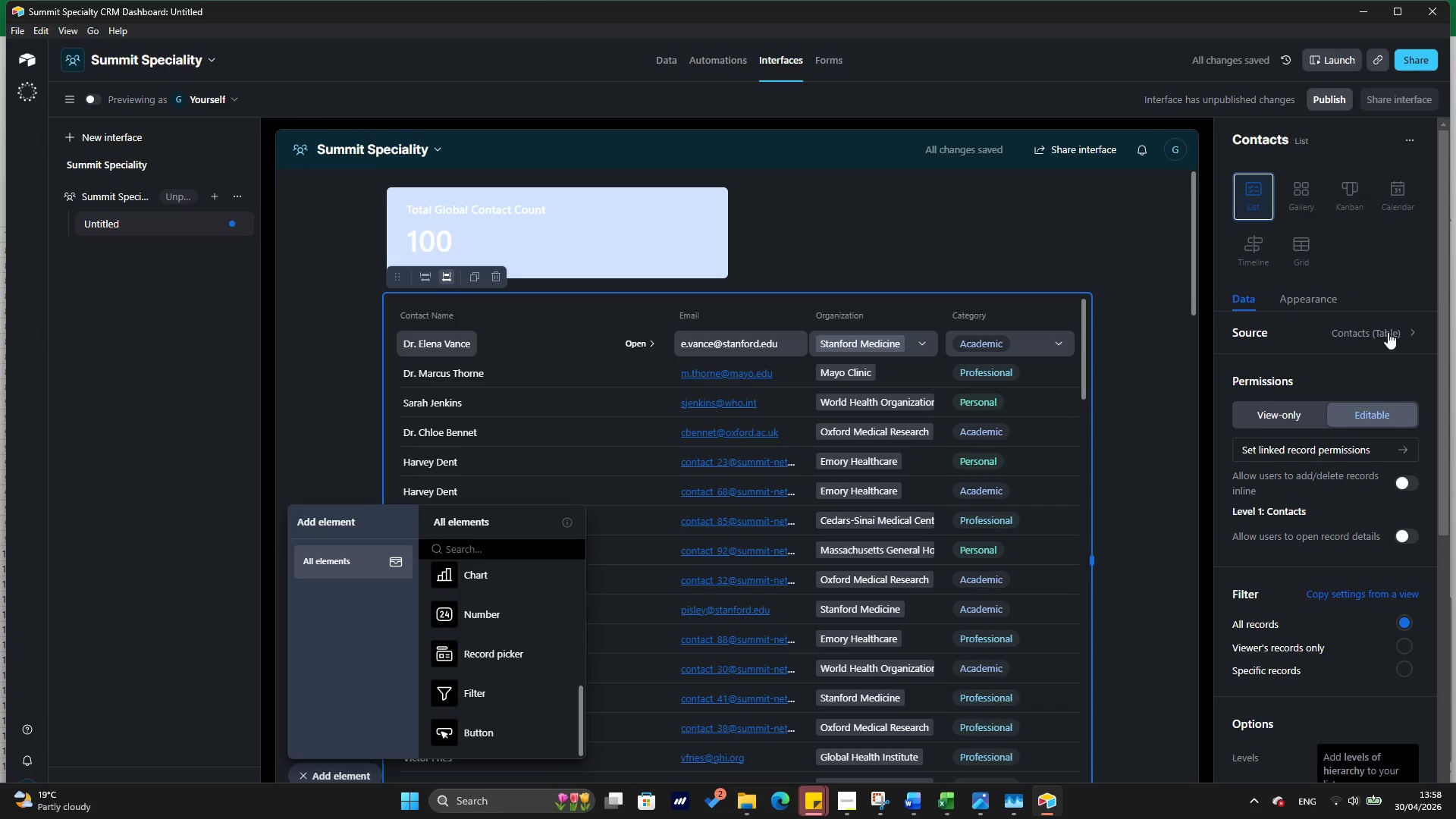 
left_click([1406, 325])
 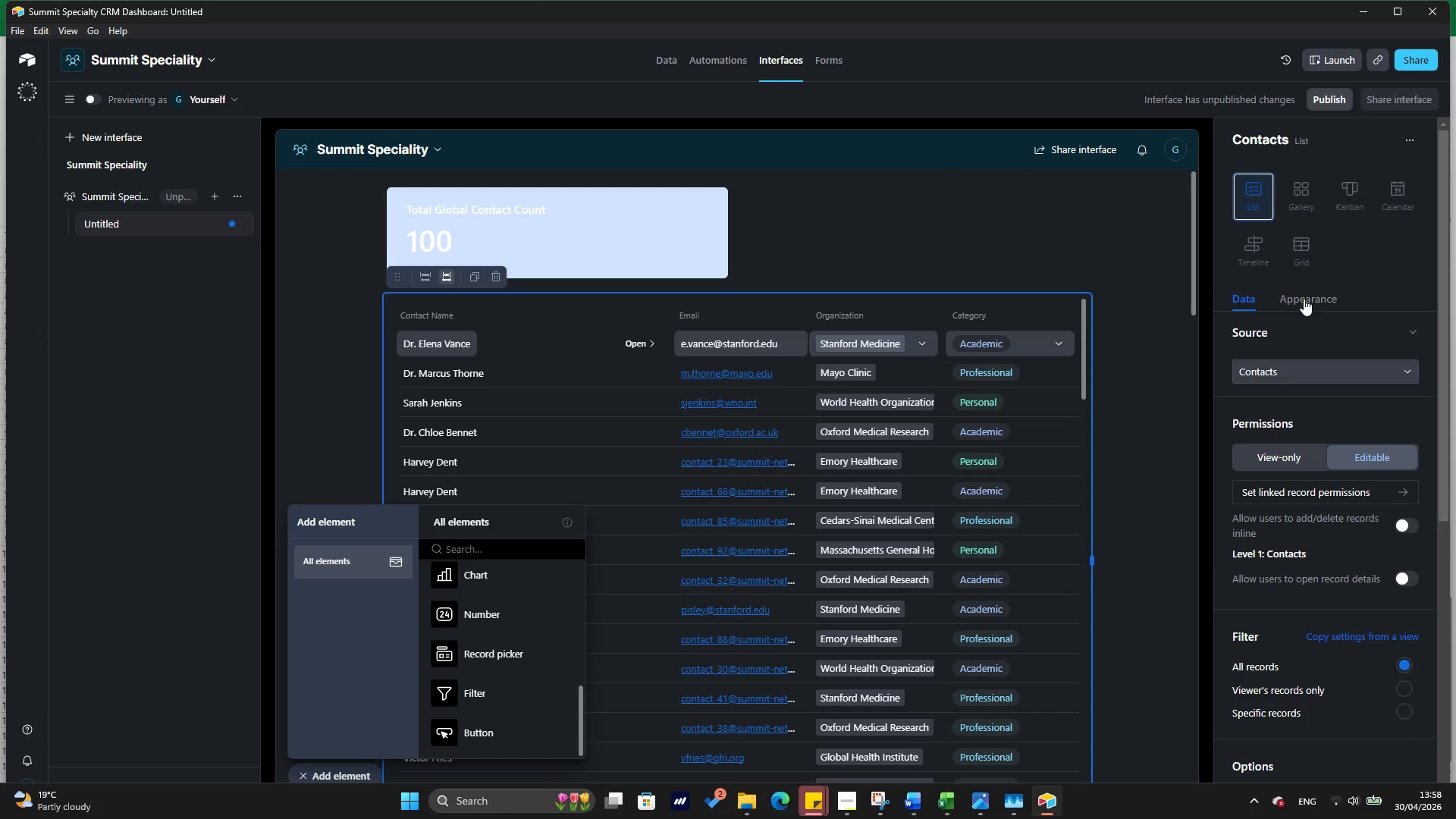 
left_click([1304, 291])
 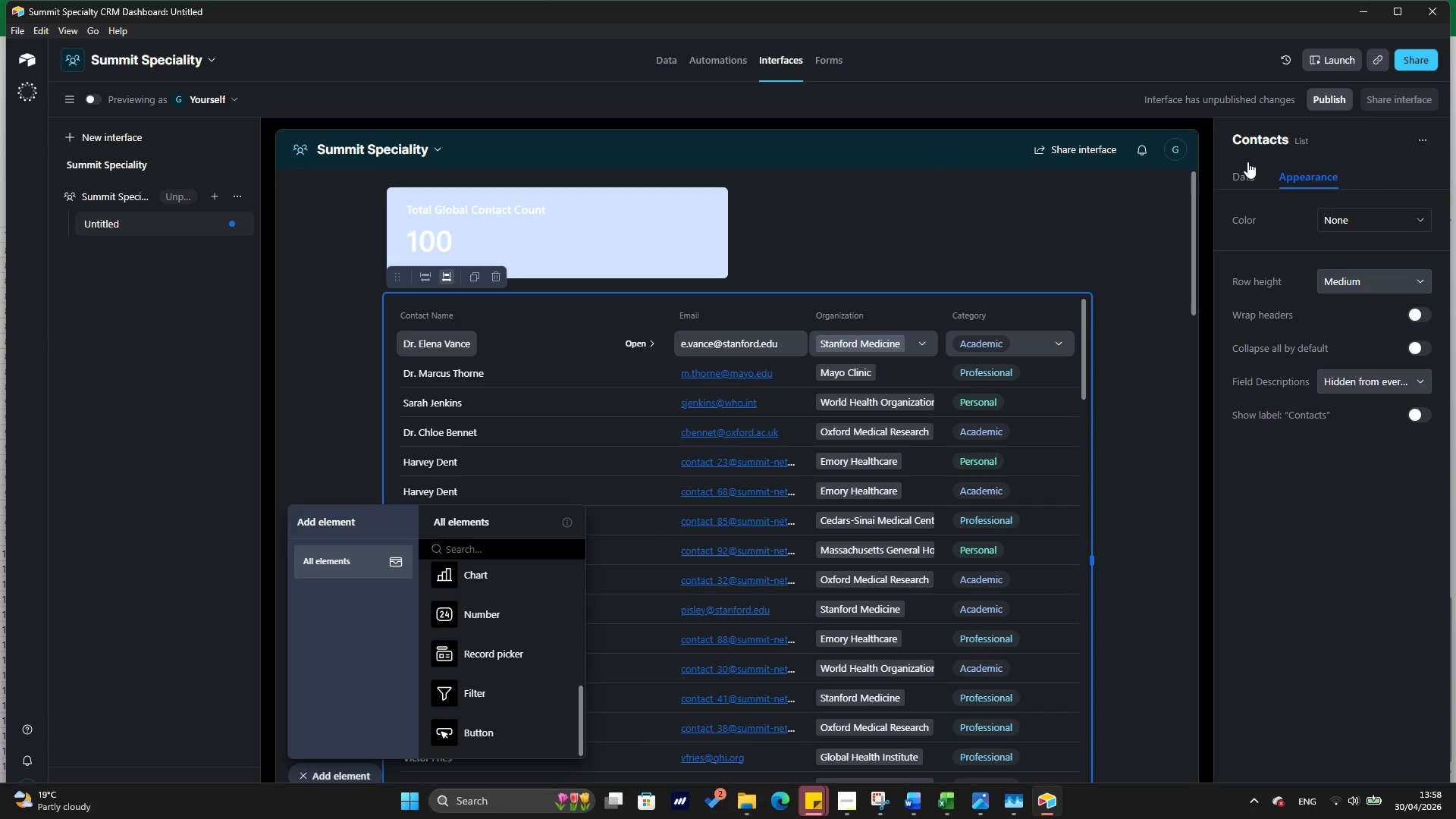 
left_click([1241, 177])
 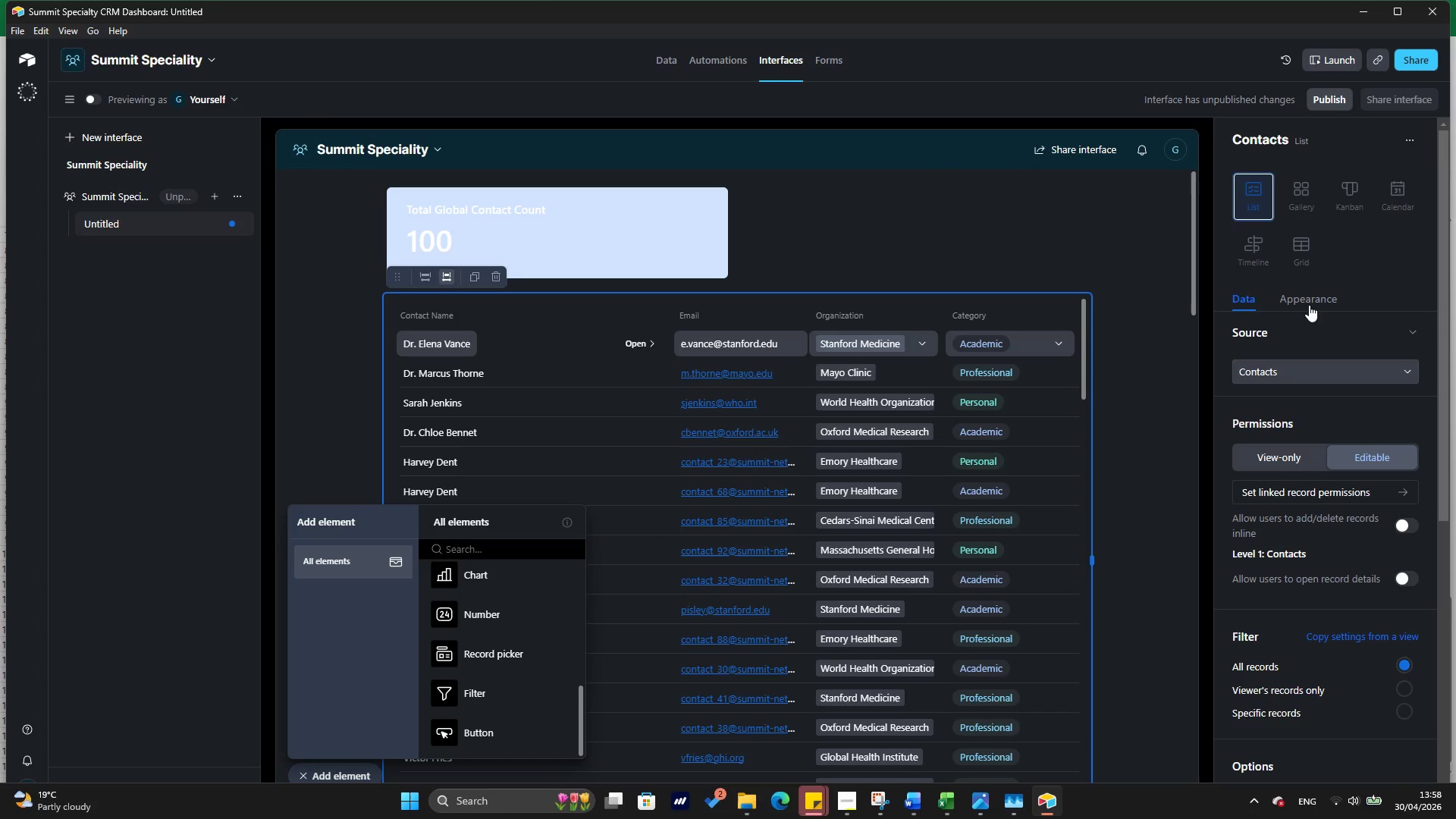 
scroll: coordinate [1312, 317], scroll_direction: down, amount: 4.0
 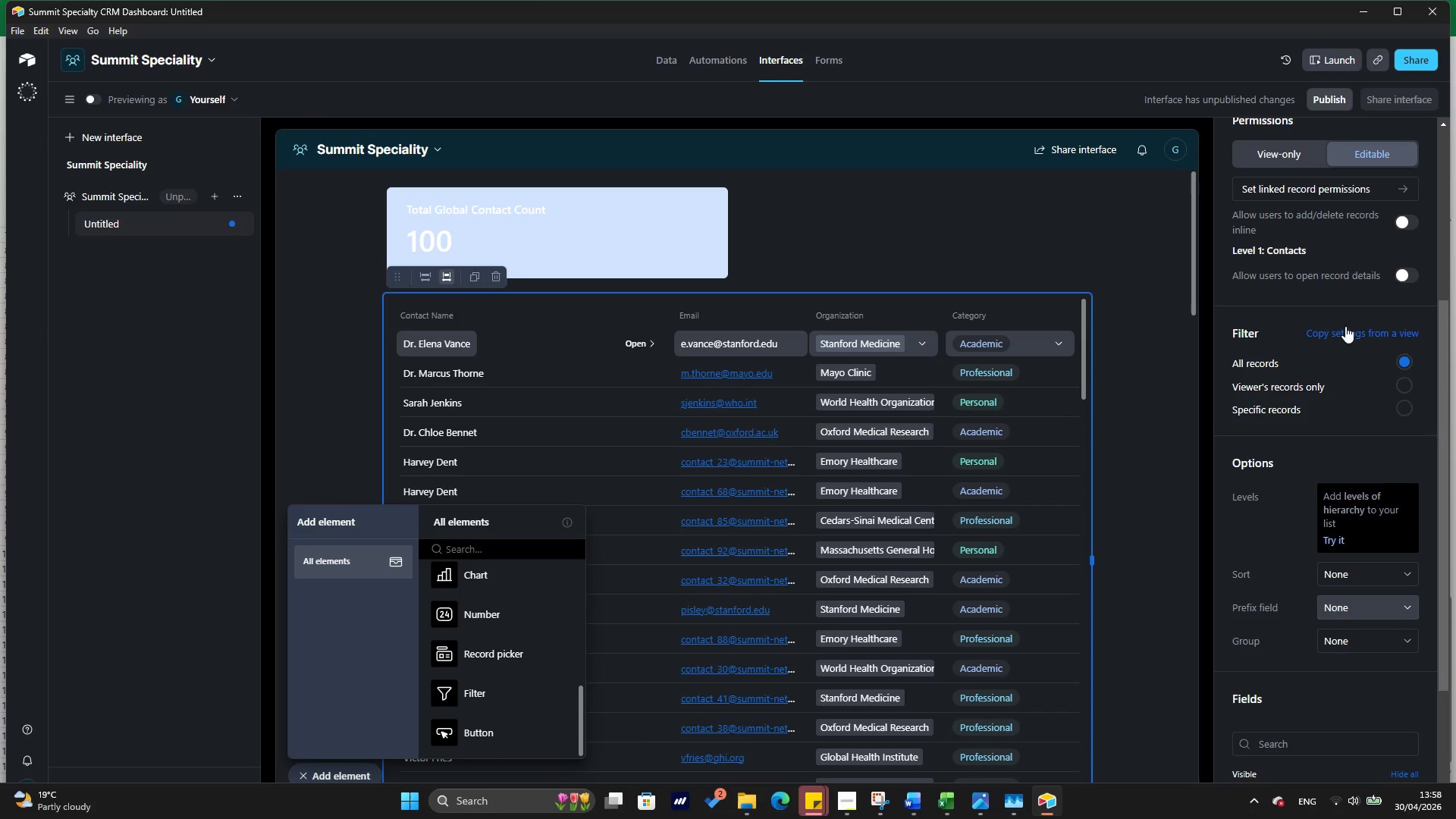 
left_click([1346, 333])
 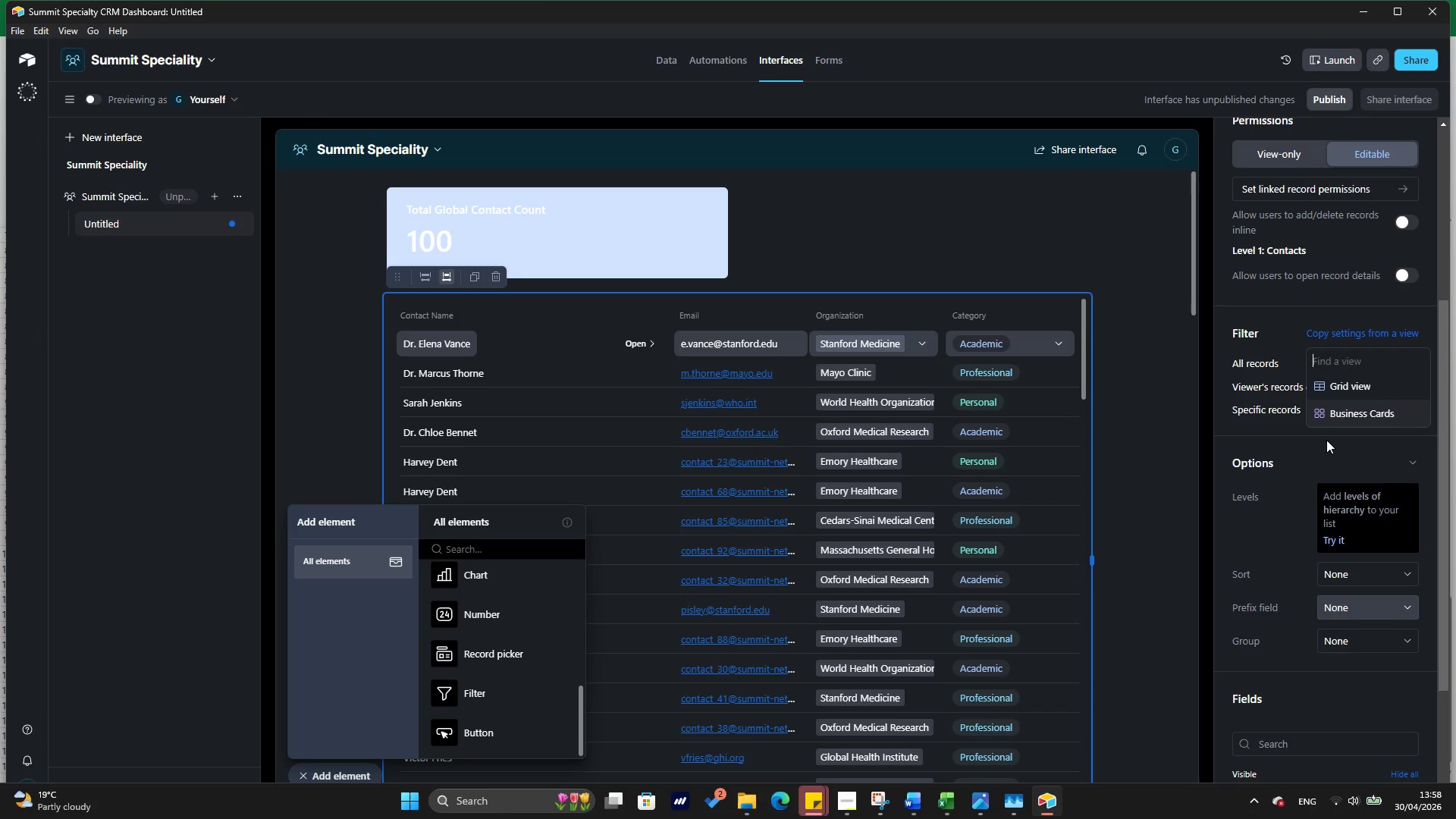 
left_click([1323, 441])
 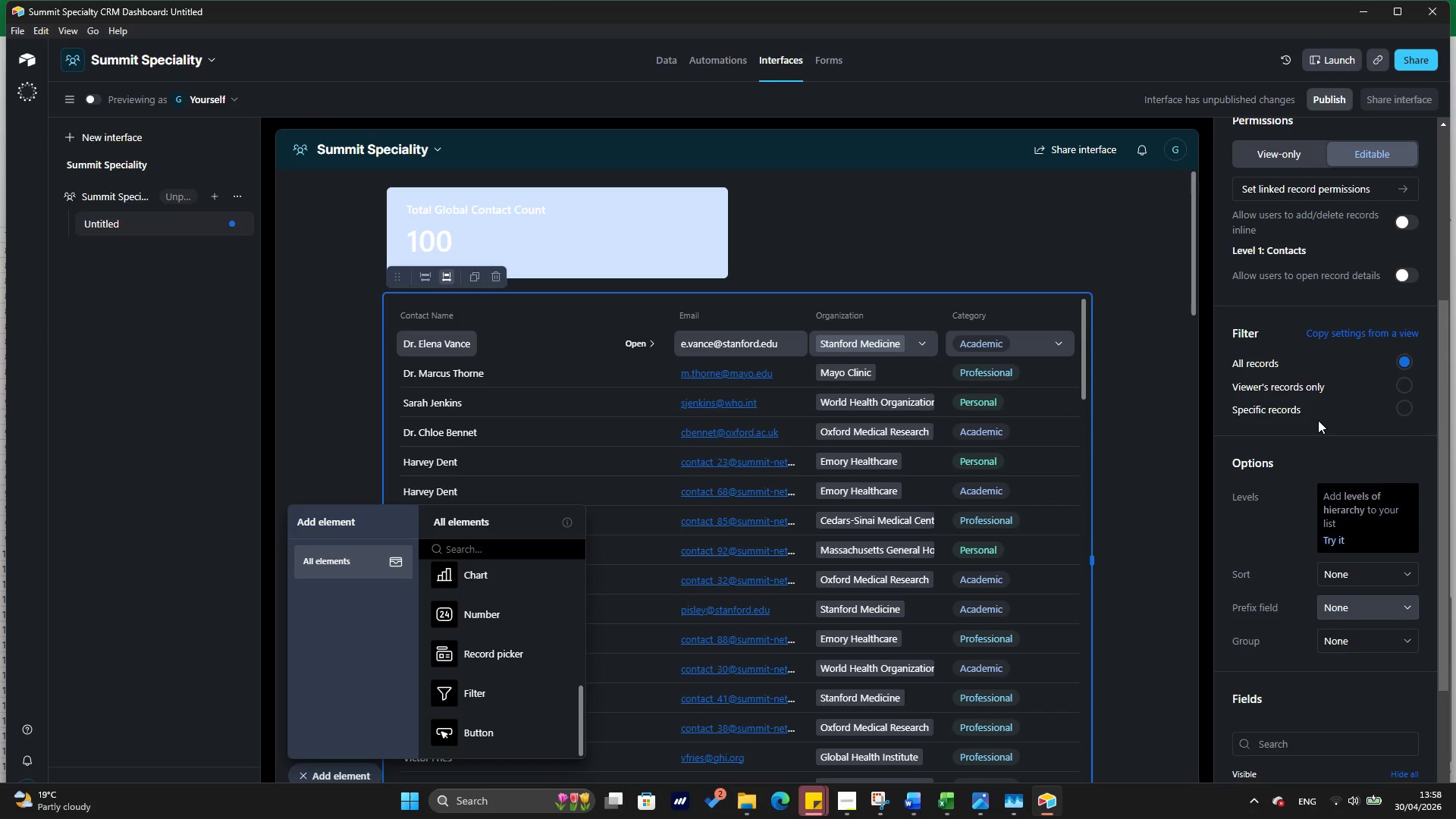 
wait(6.25)
 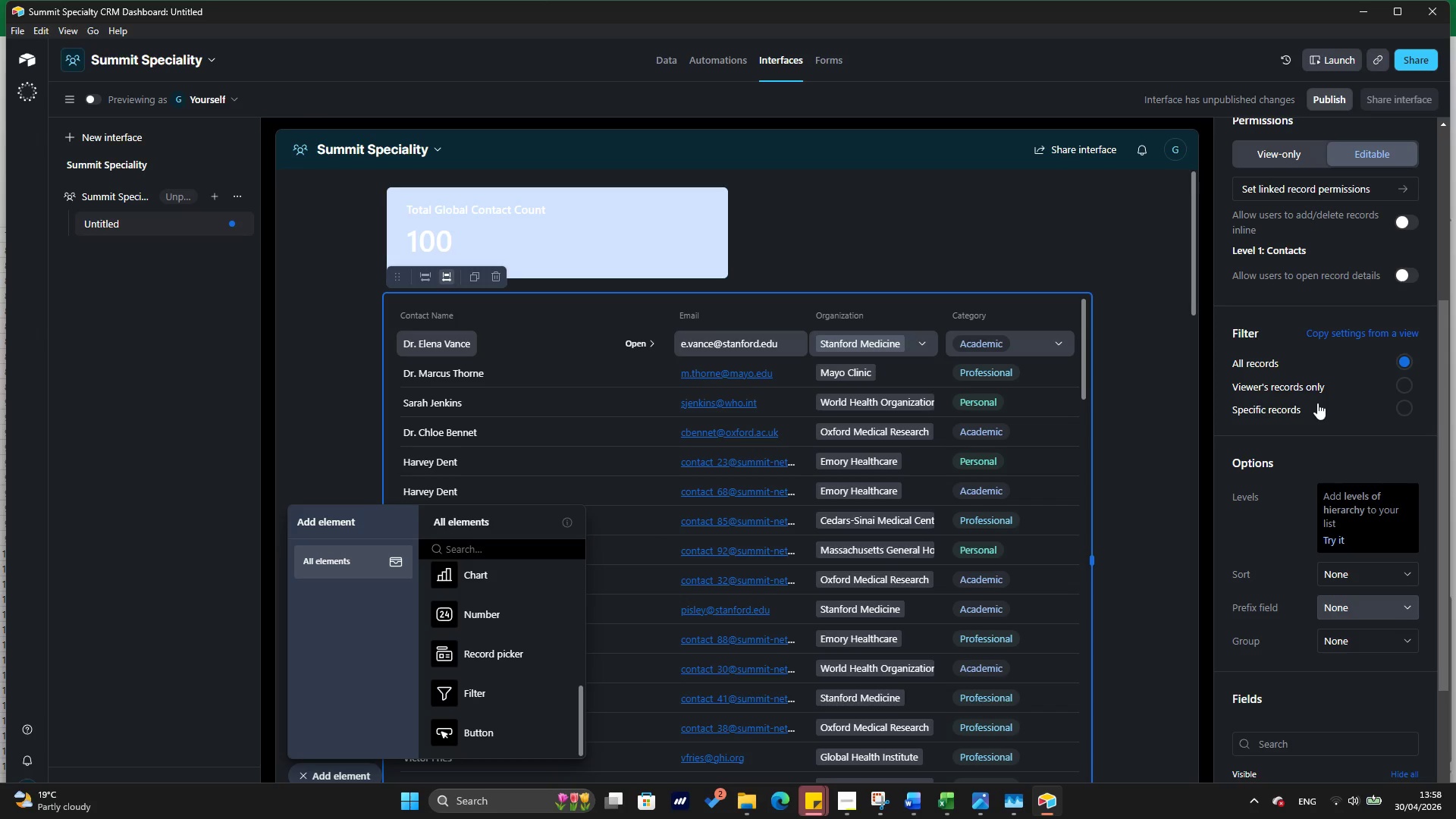 
left_click([1395, 404])
 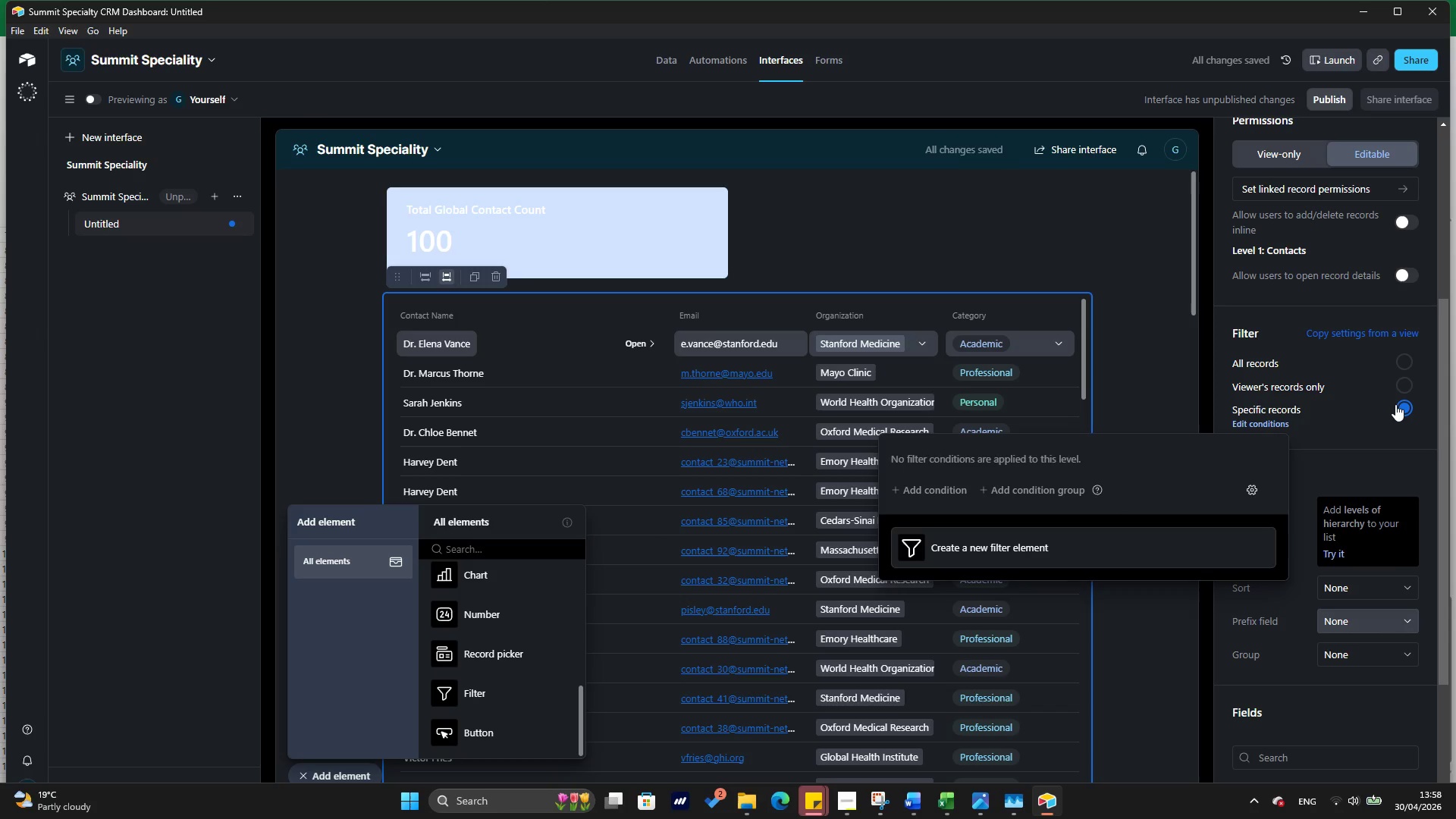 
left_click([1404, 385])
 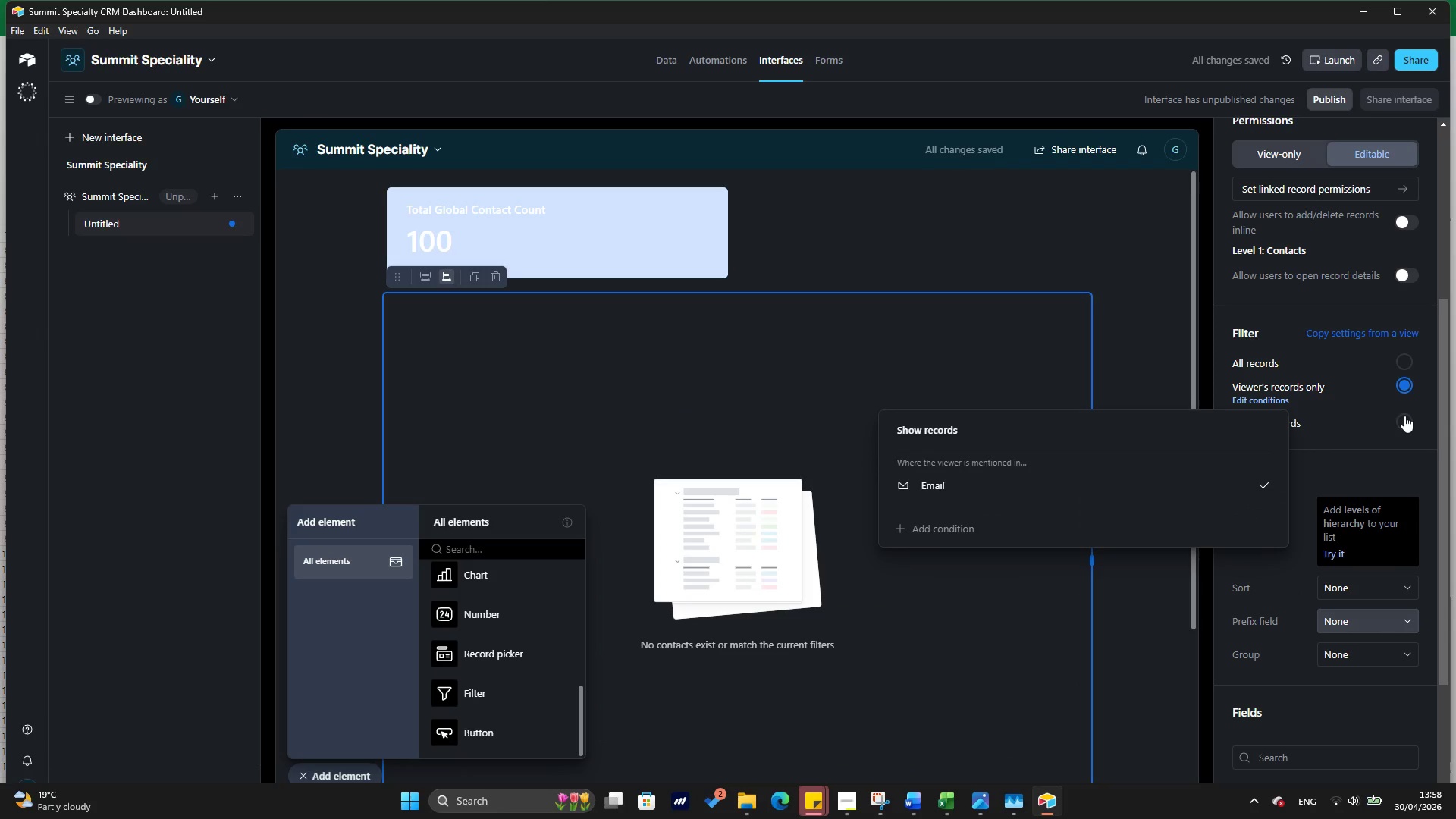 
left_click([1404, 416])
 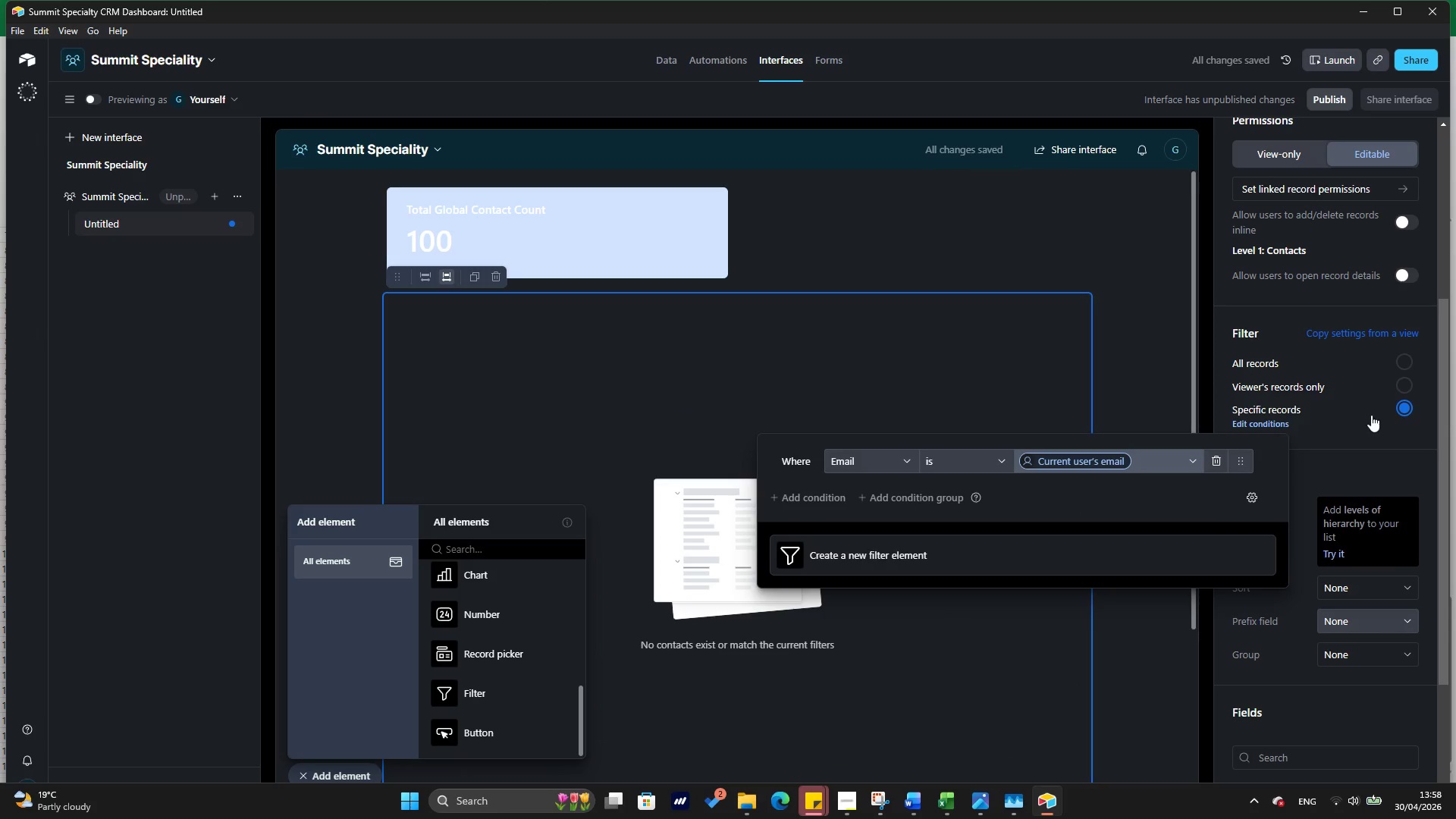 
left_click([1405, 387])
 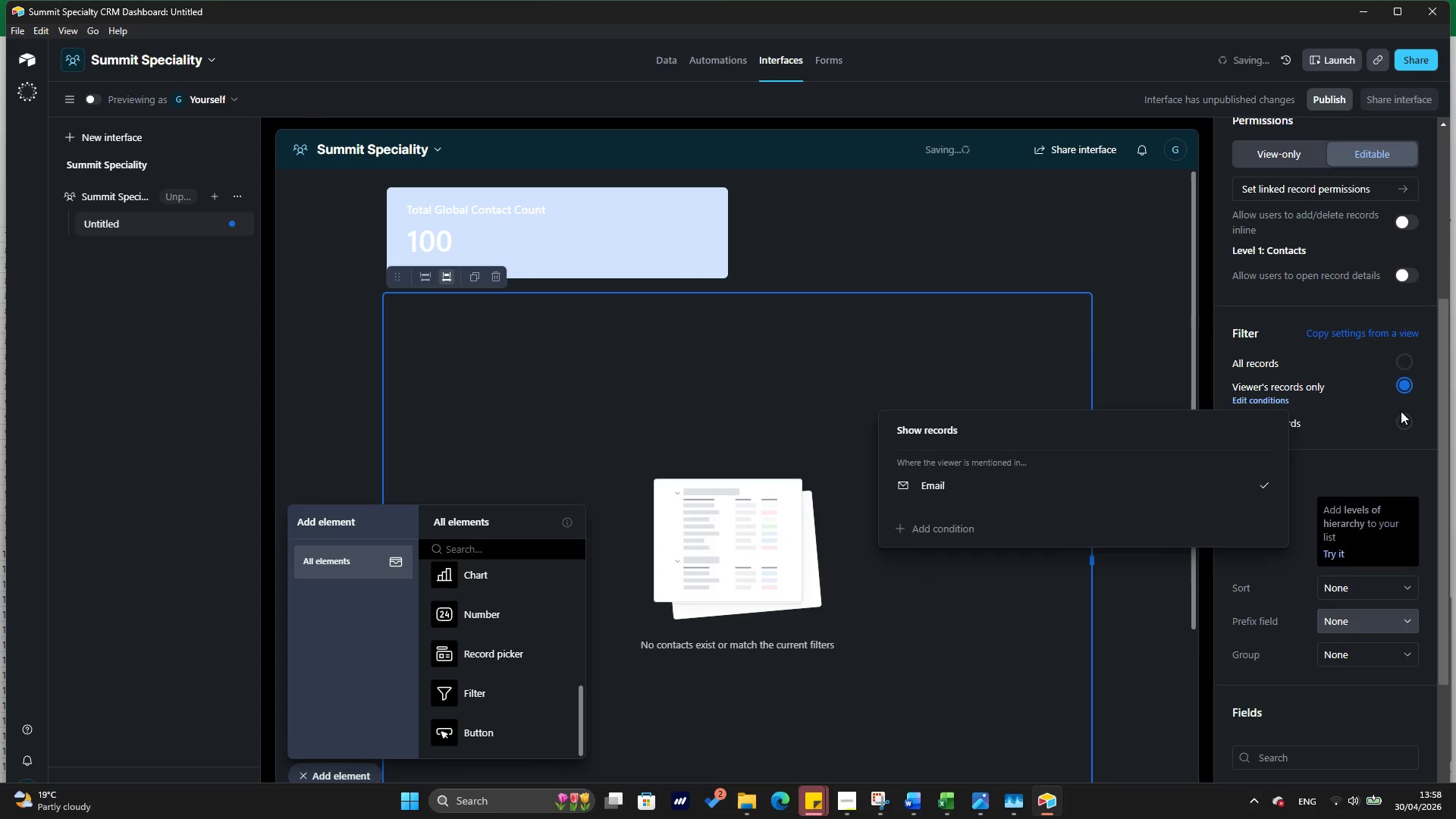 
left_click([1401, 412])
 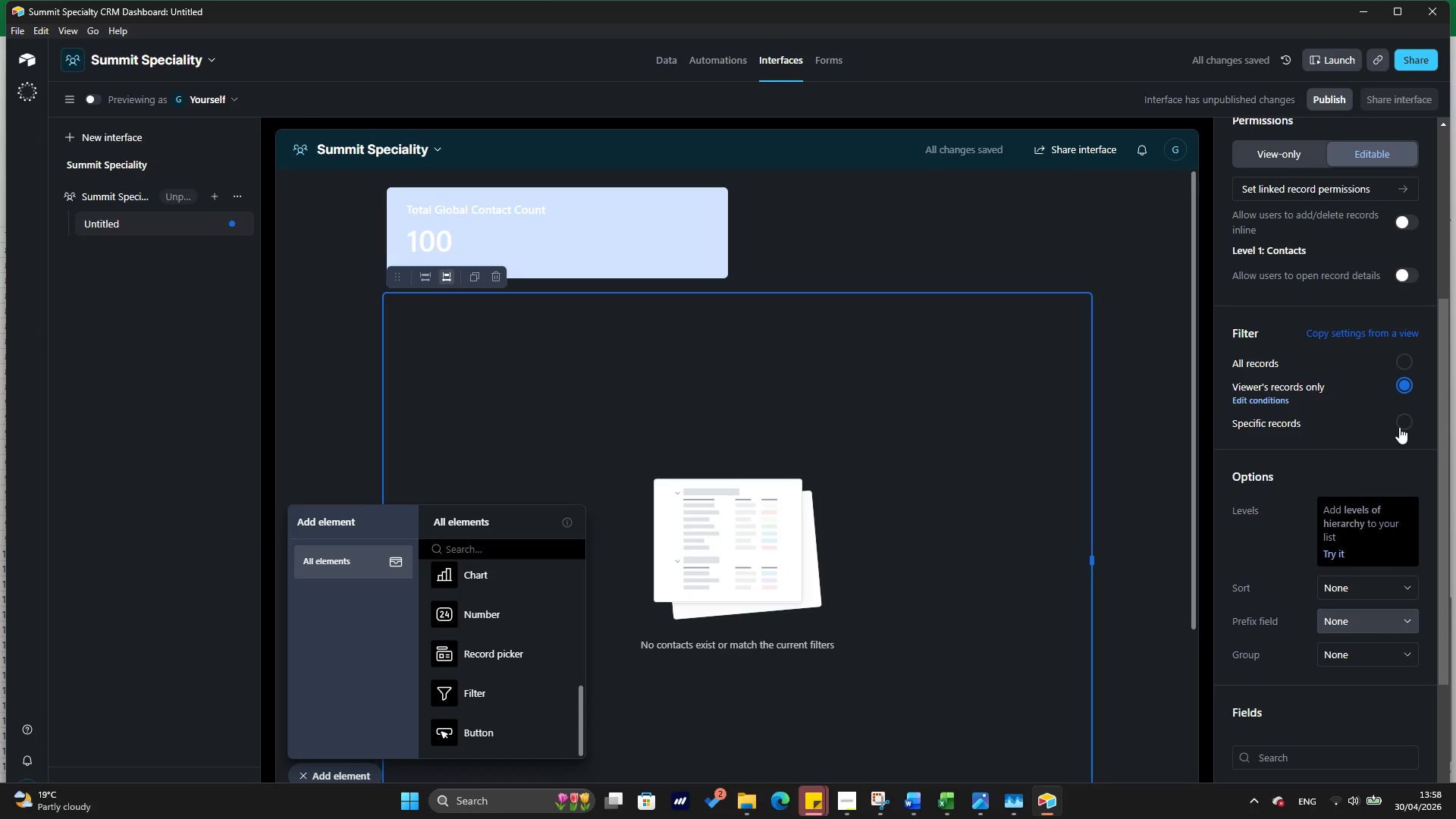 
left_click([1398, 428])
 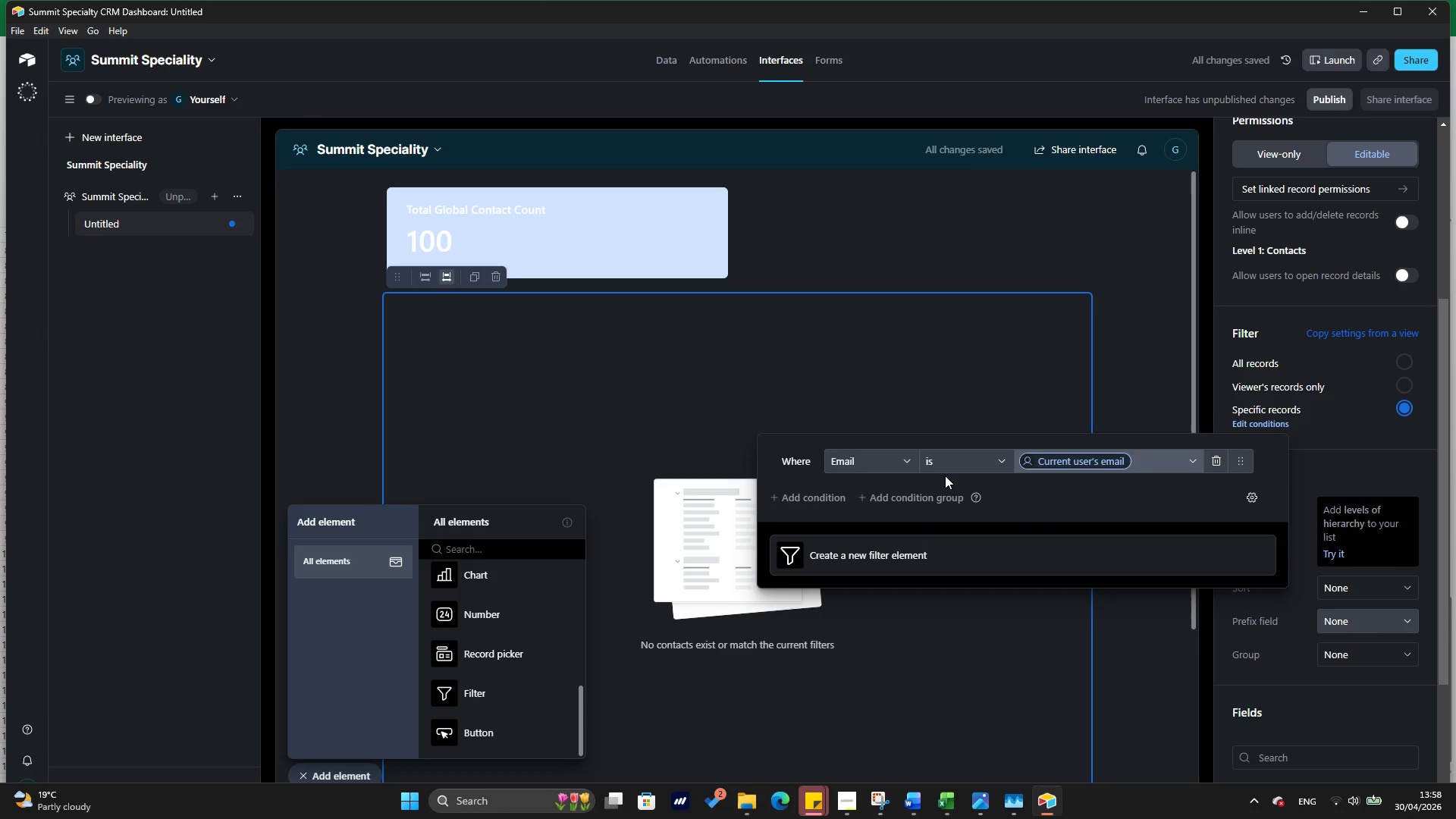 
wait(8.11)
 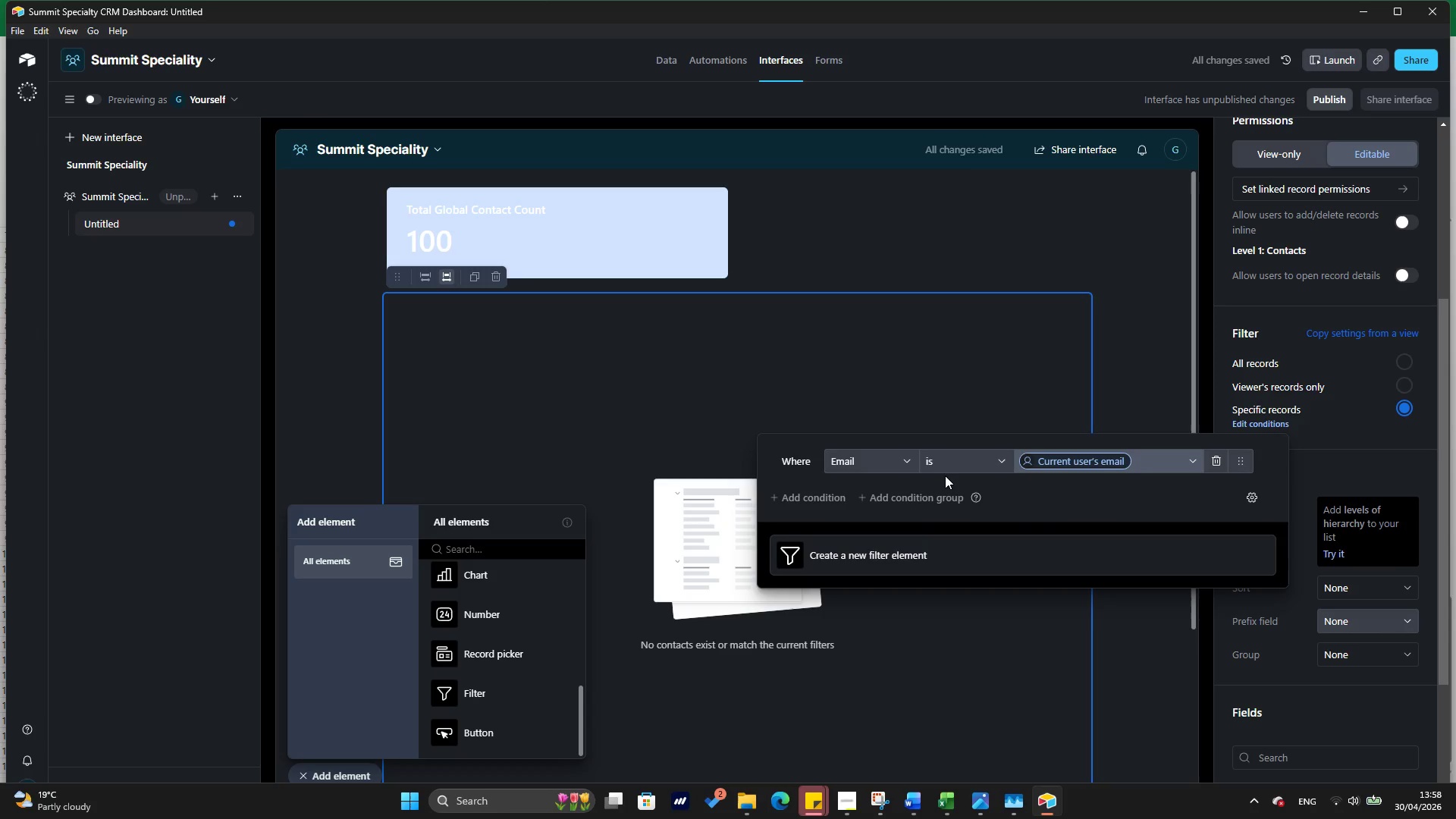 
left_click([905, 463])
 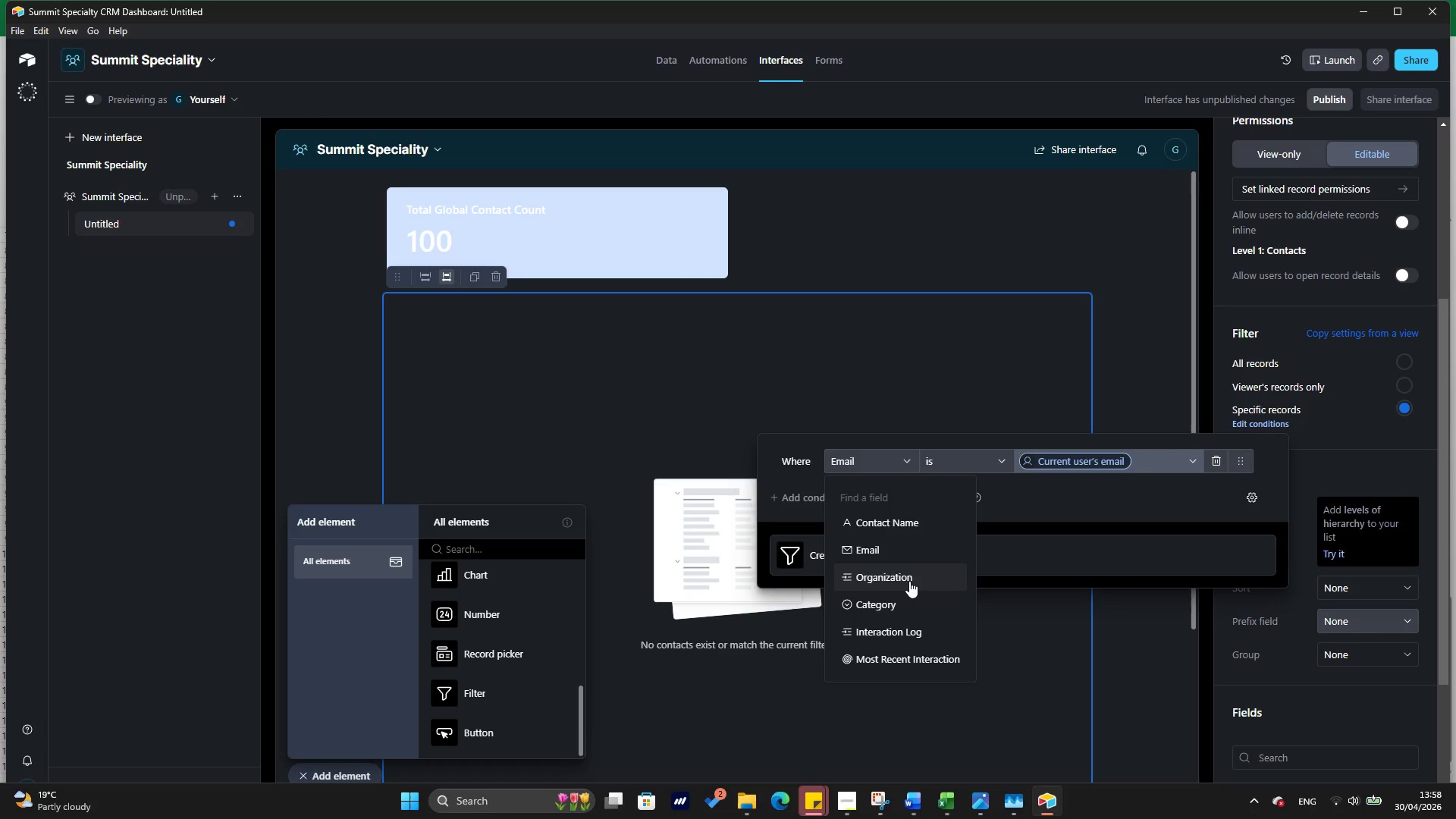 
left_click([898, 660])
 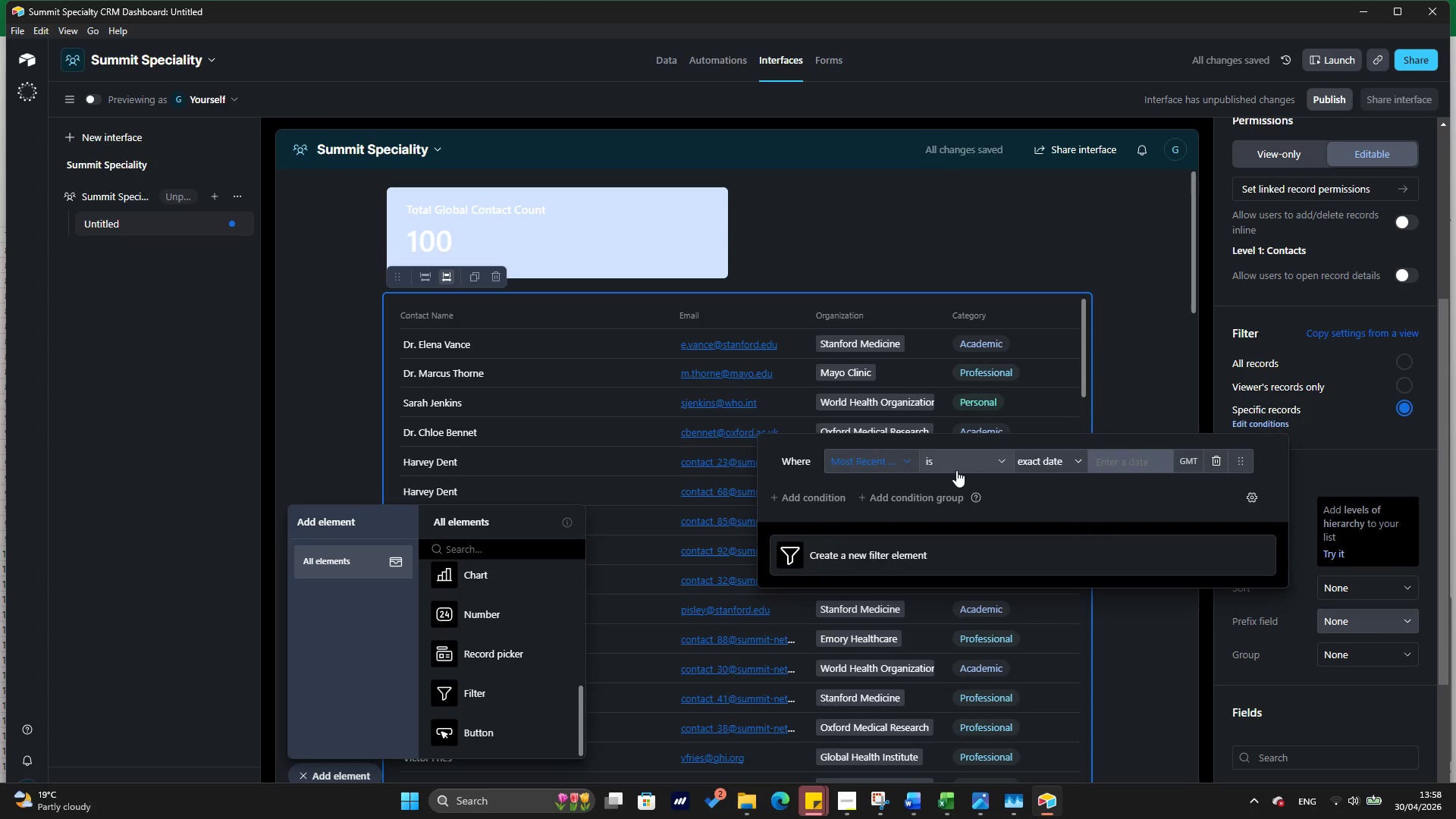 
scroll: coordinate [909, 581], scroll_direction: down, amount: 2.0
 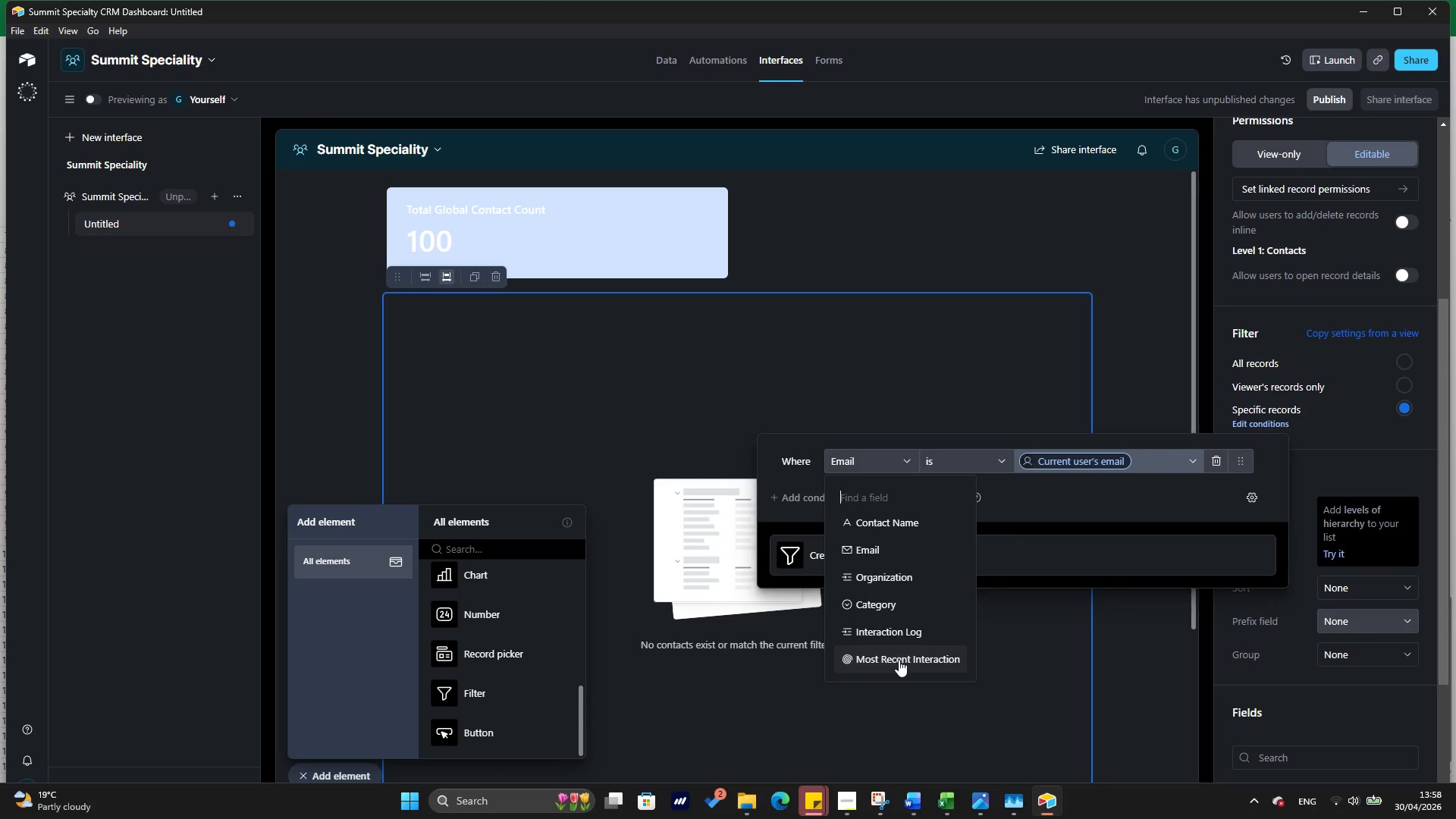 
wait(5.53)
 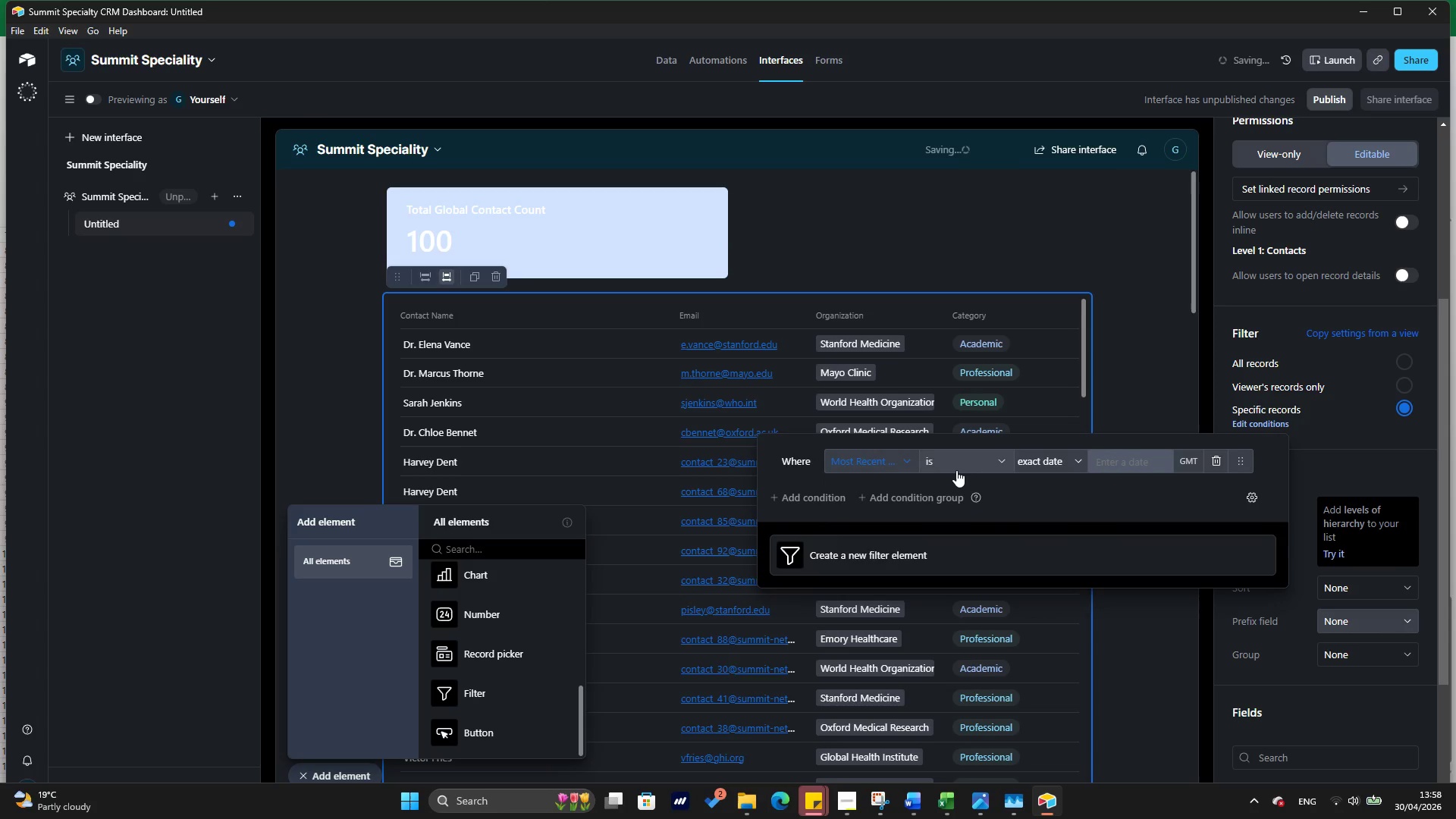 
left_click([1003, 464])
 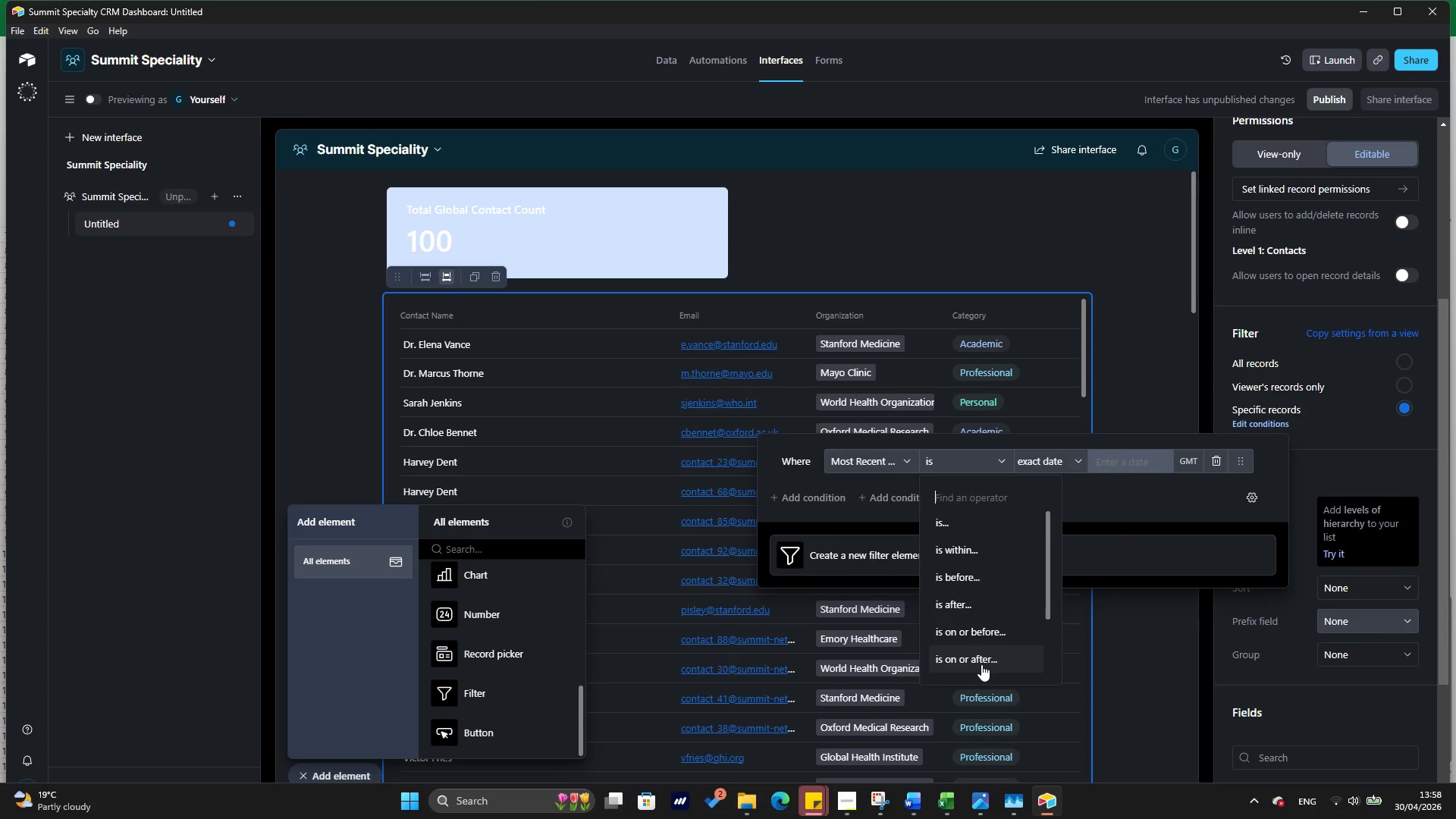 
left_click([990, 580])
 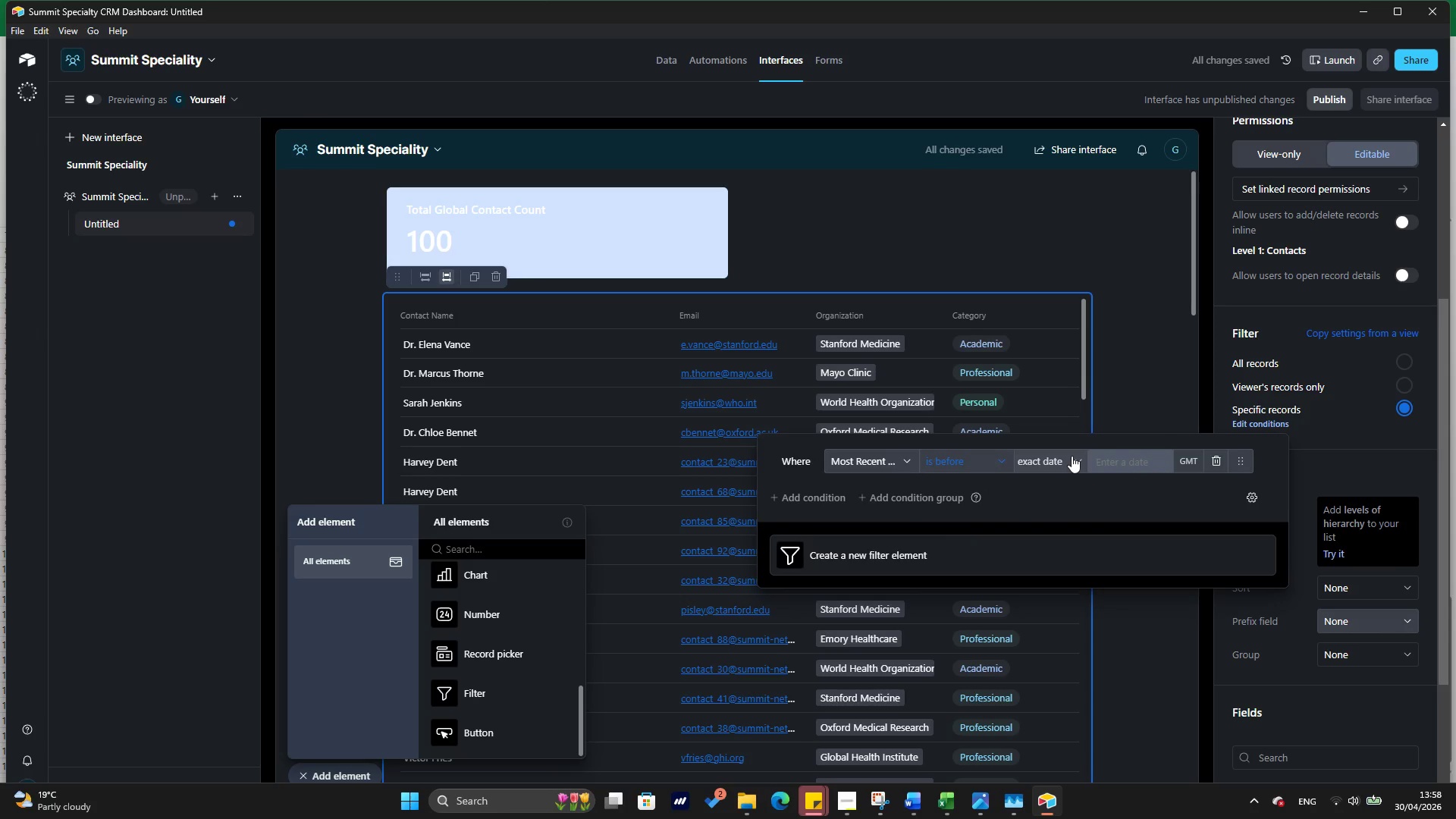 
scroll: coordinate [980, 611], scroll_direction: down, amount: 1.0
 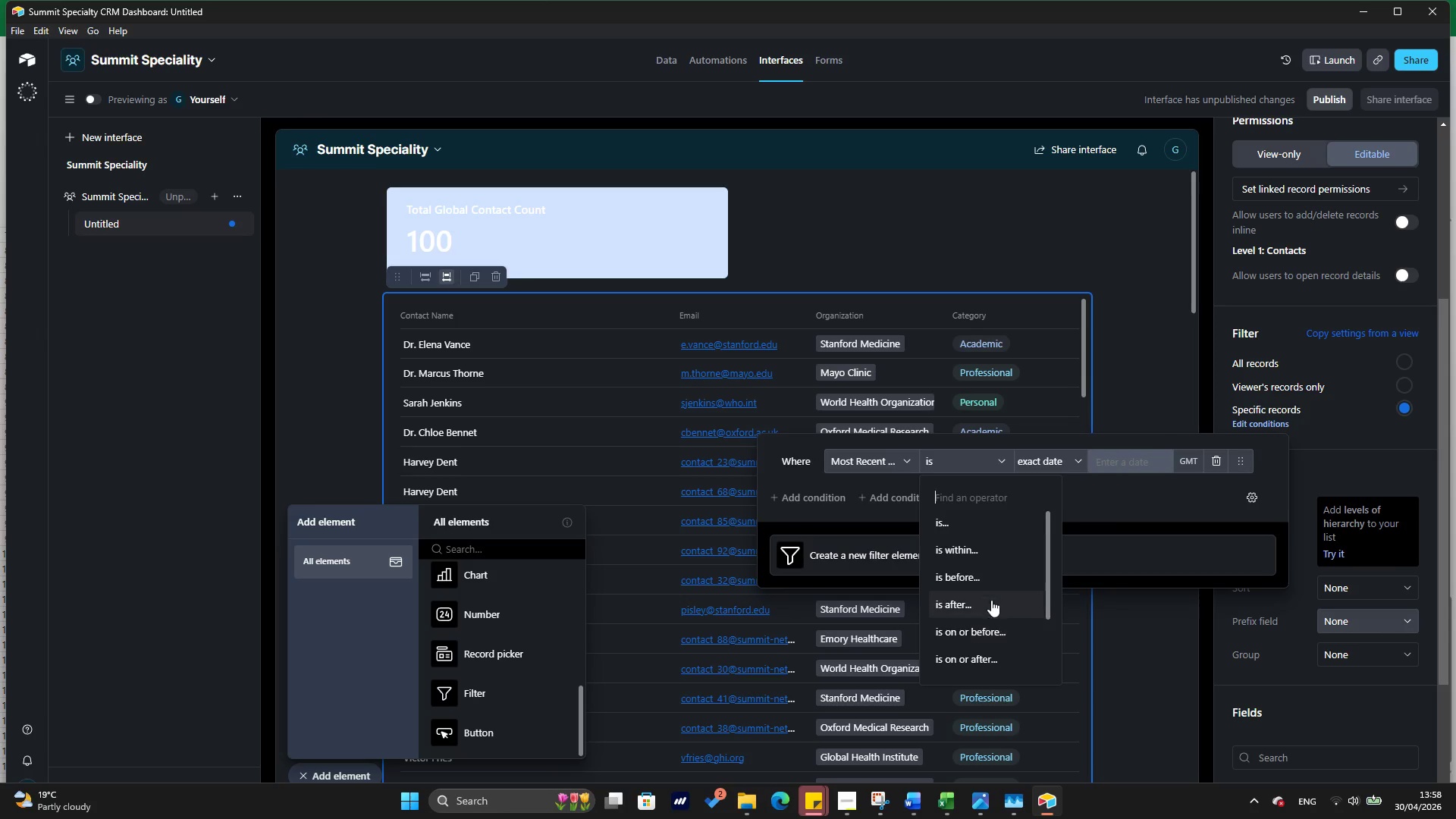 
wait(7.16)
 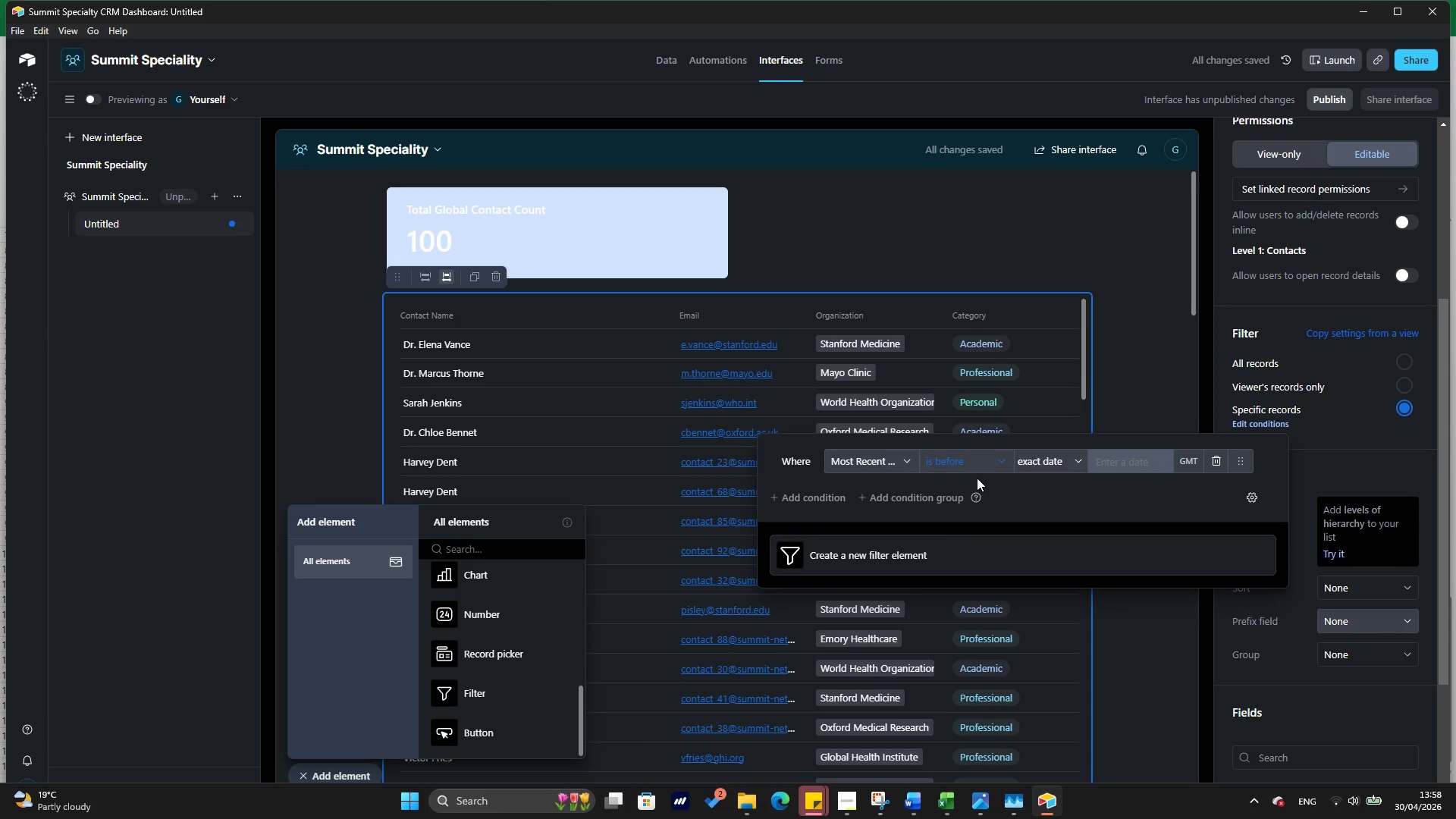 
left_click([1072, 456])
 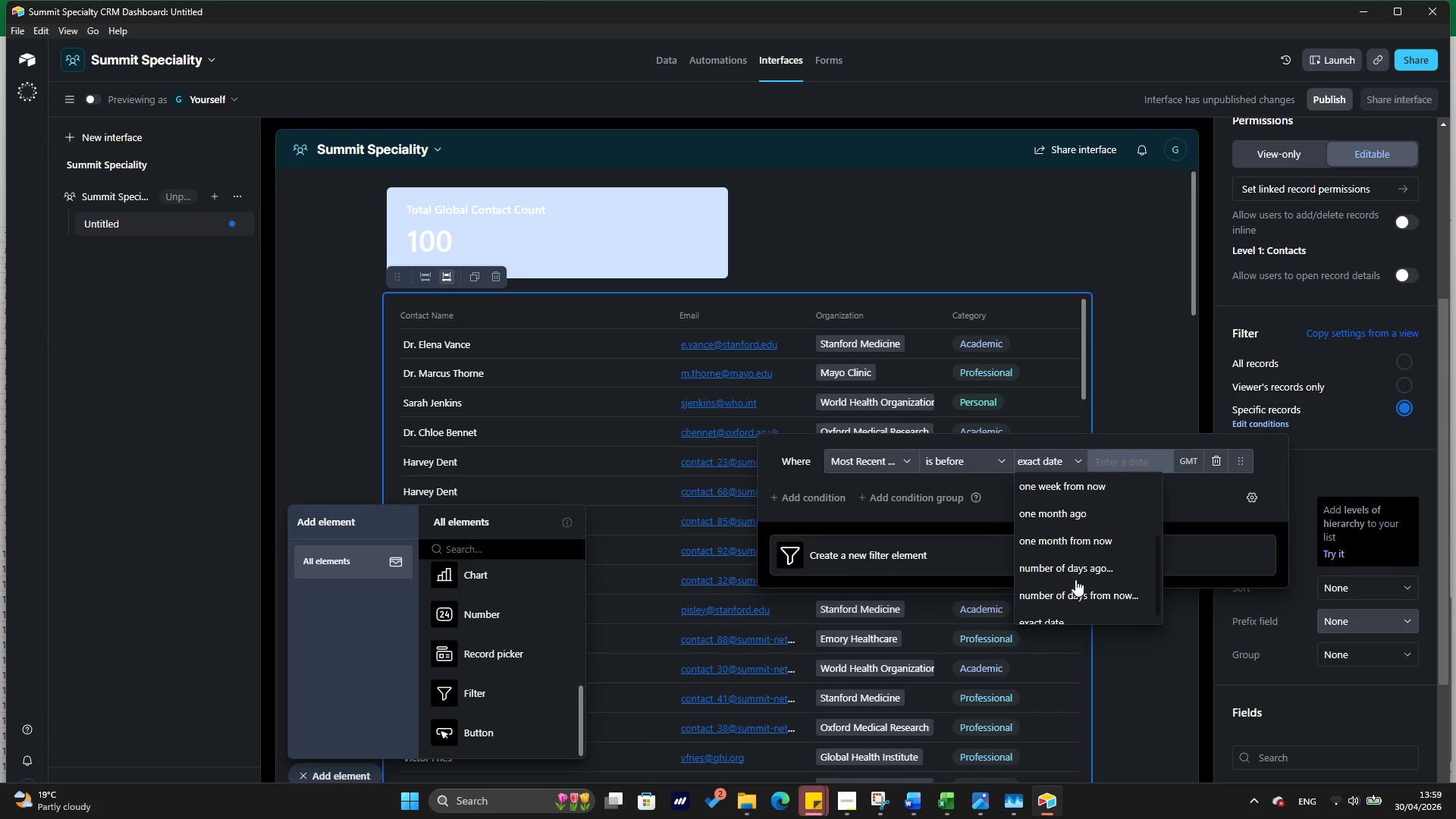 
left_click([1076, 574])
 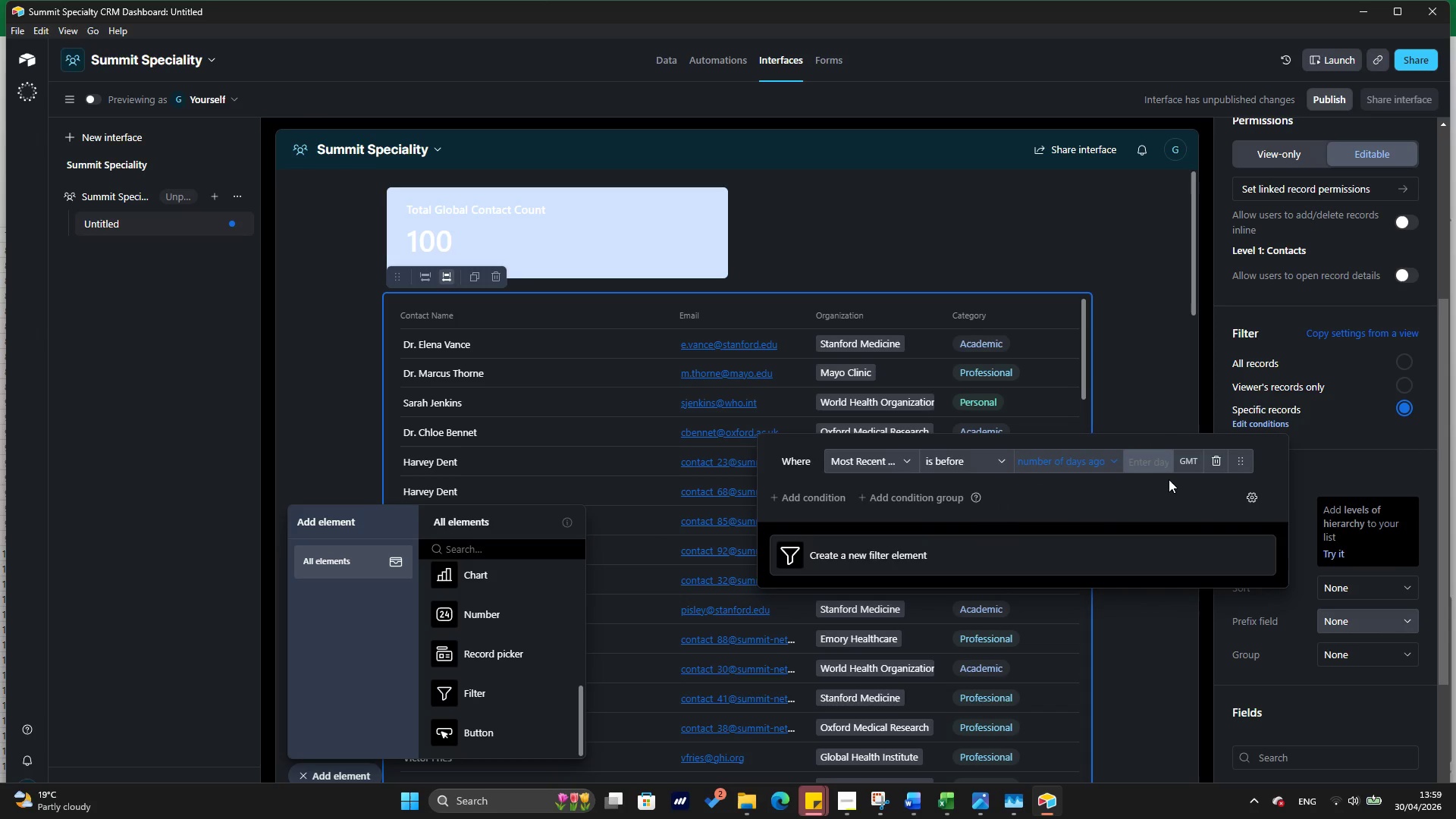 
left_click([1158, 460])
 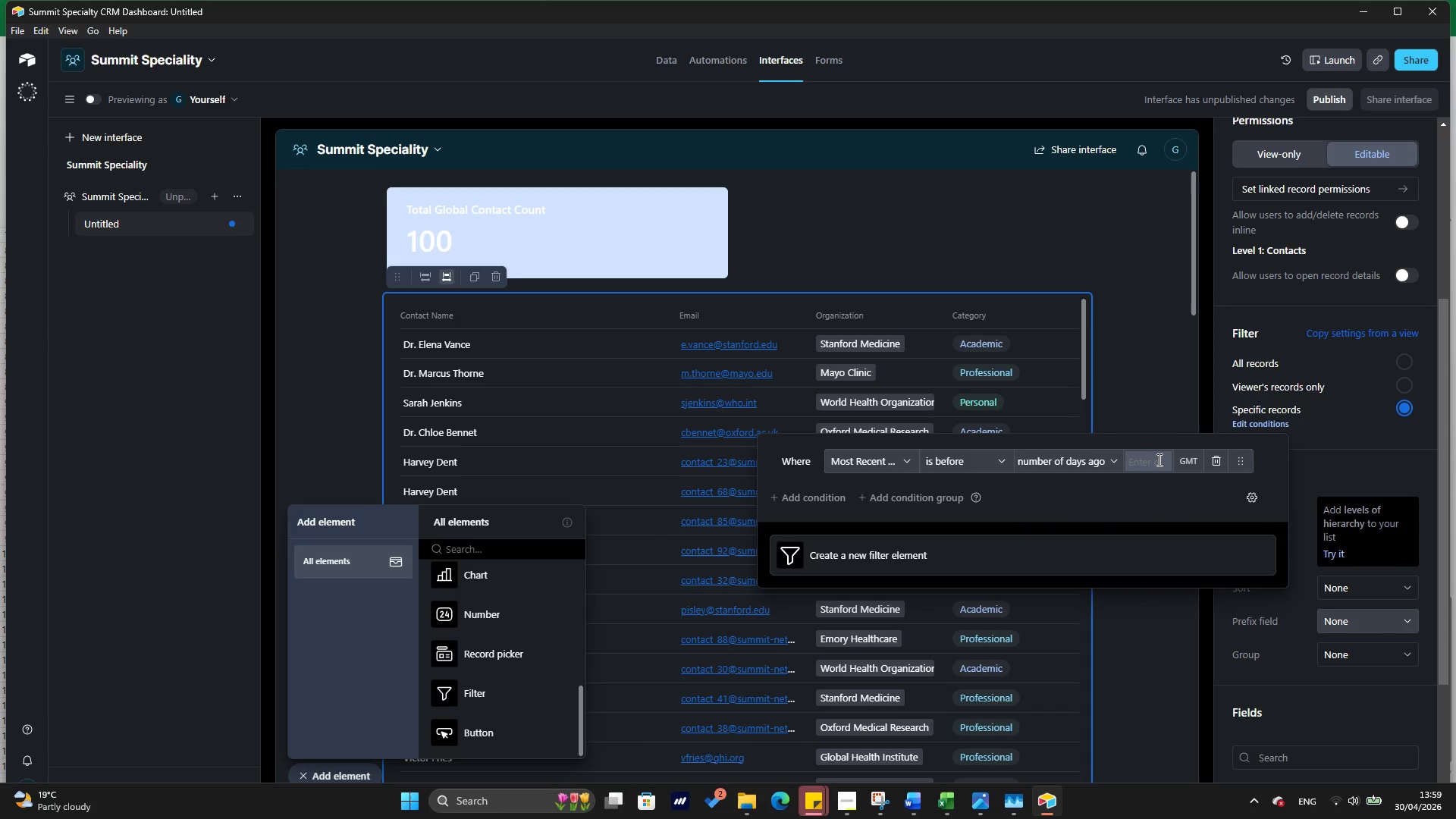 
type(90)
 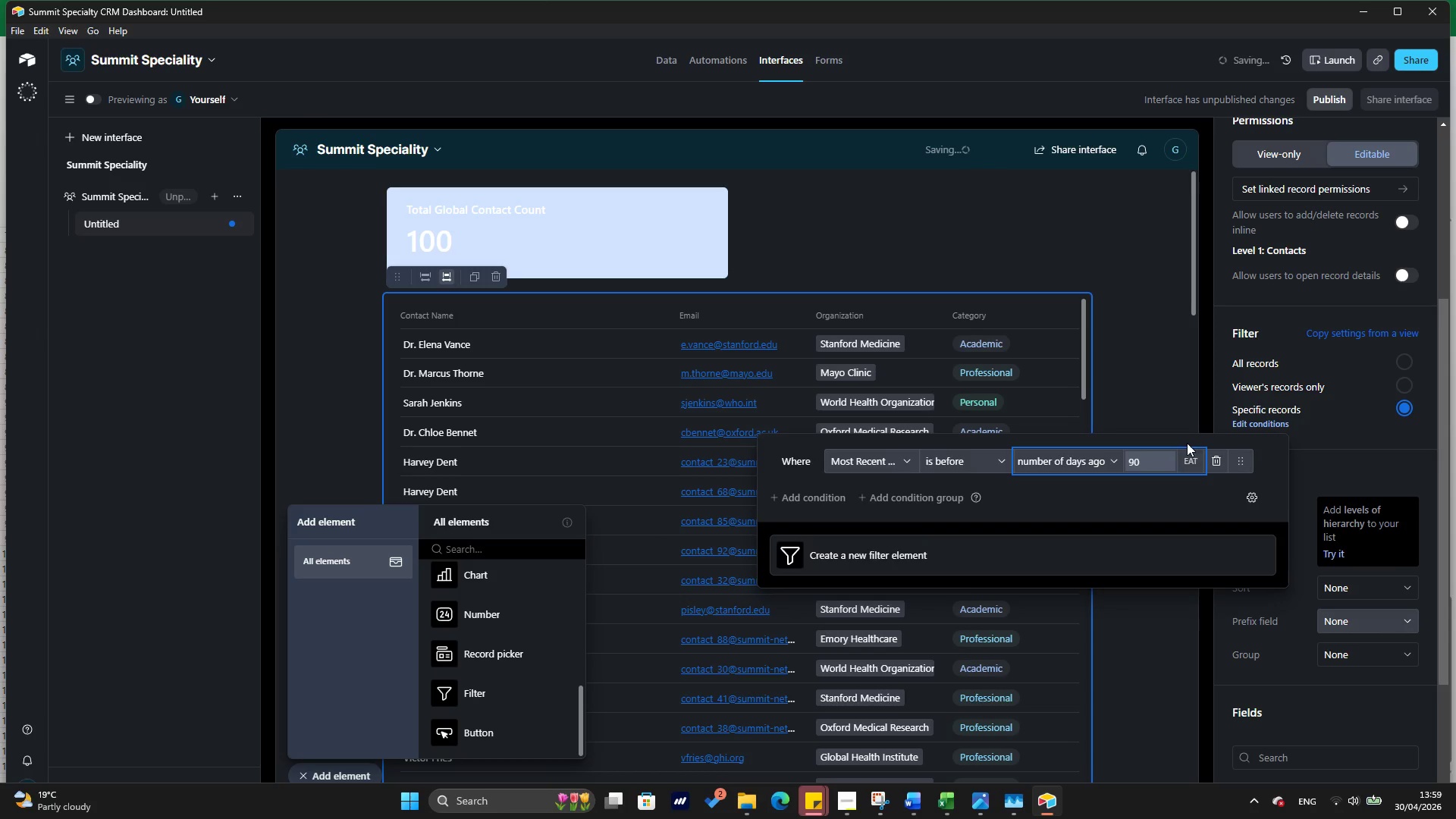 
left_click([1194, 460])
 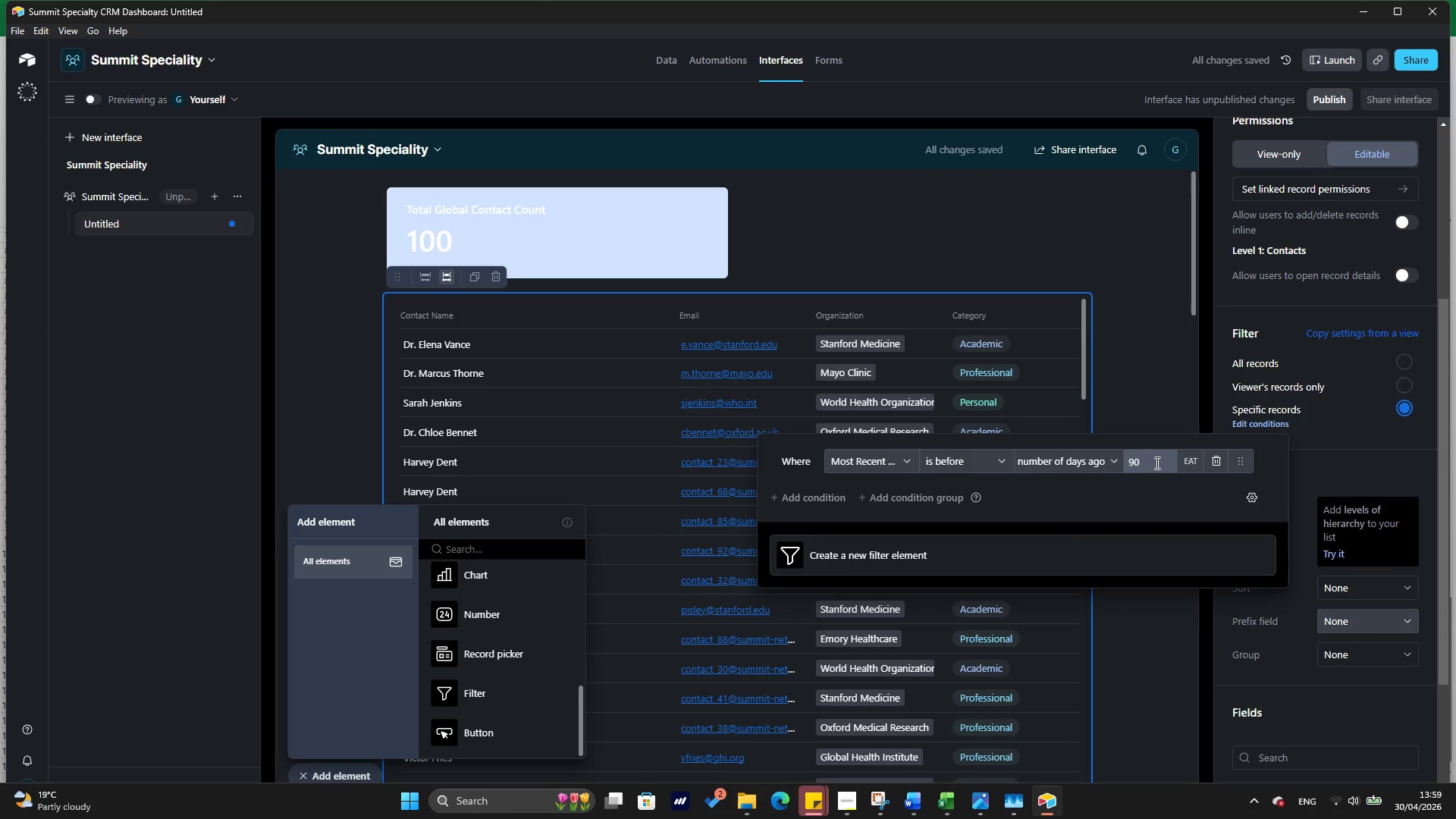 
left_click([1156, 463])
 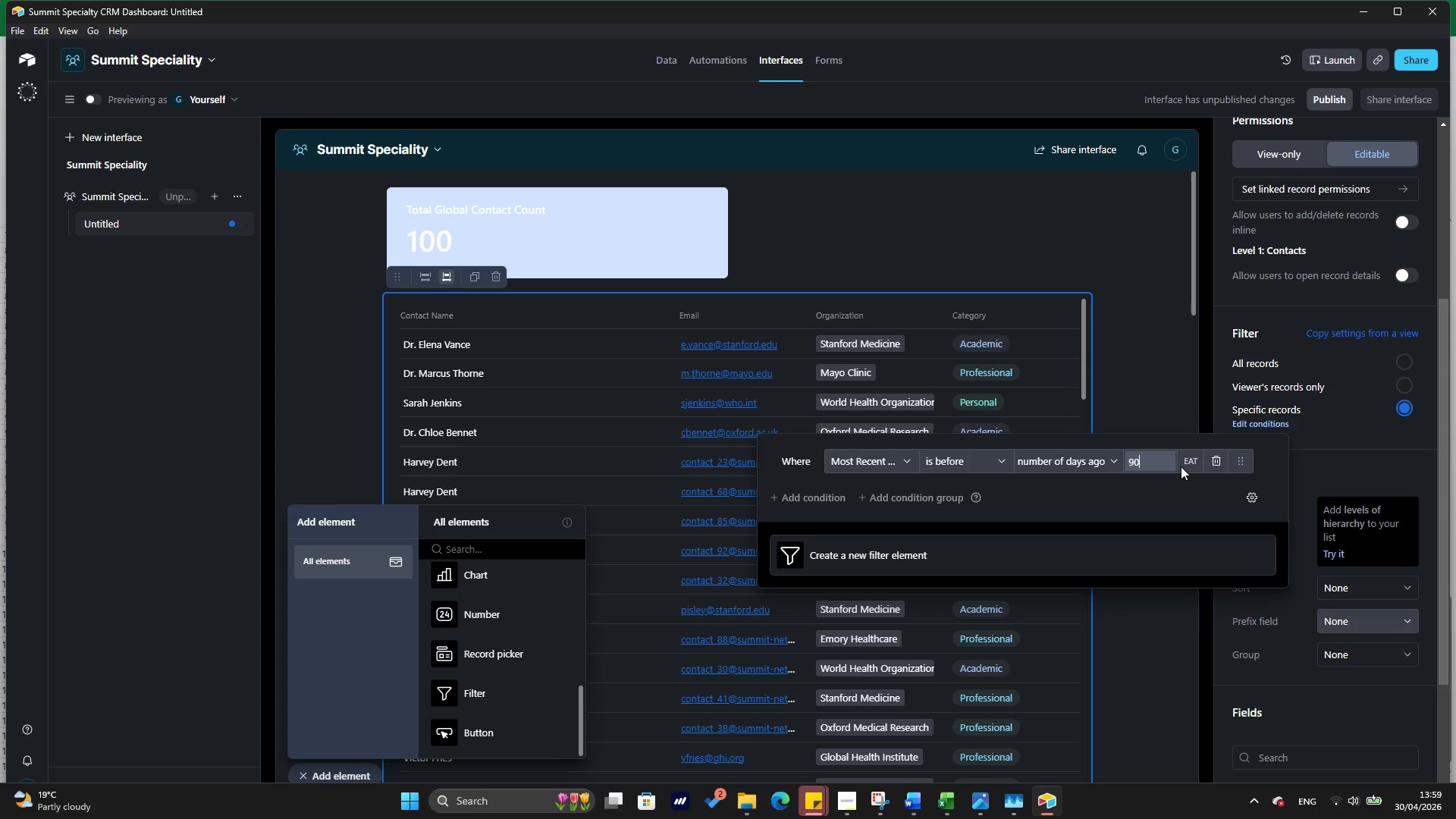 
wait(9.14)
 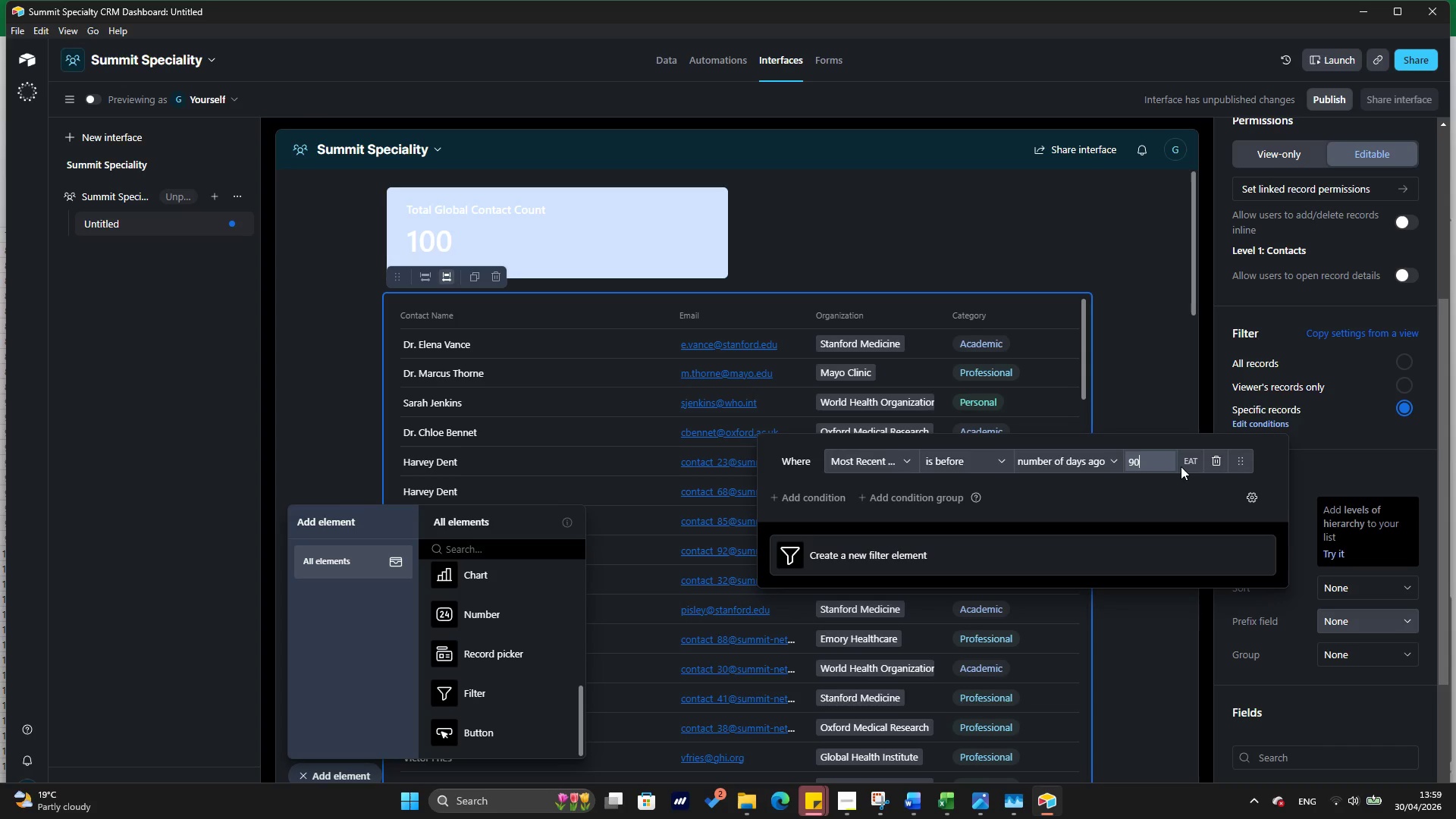 
left_click([1335, 439])
 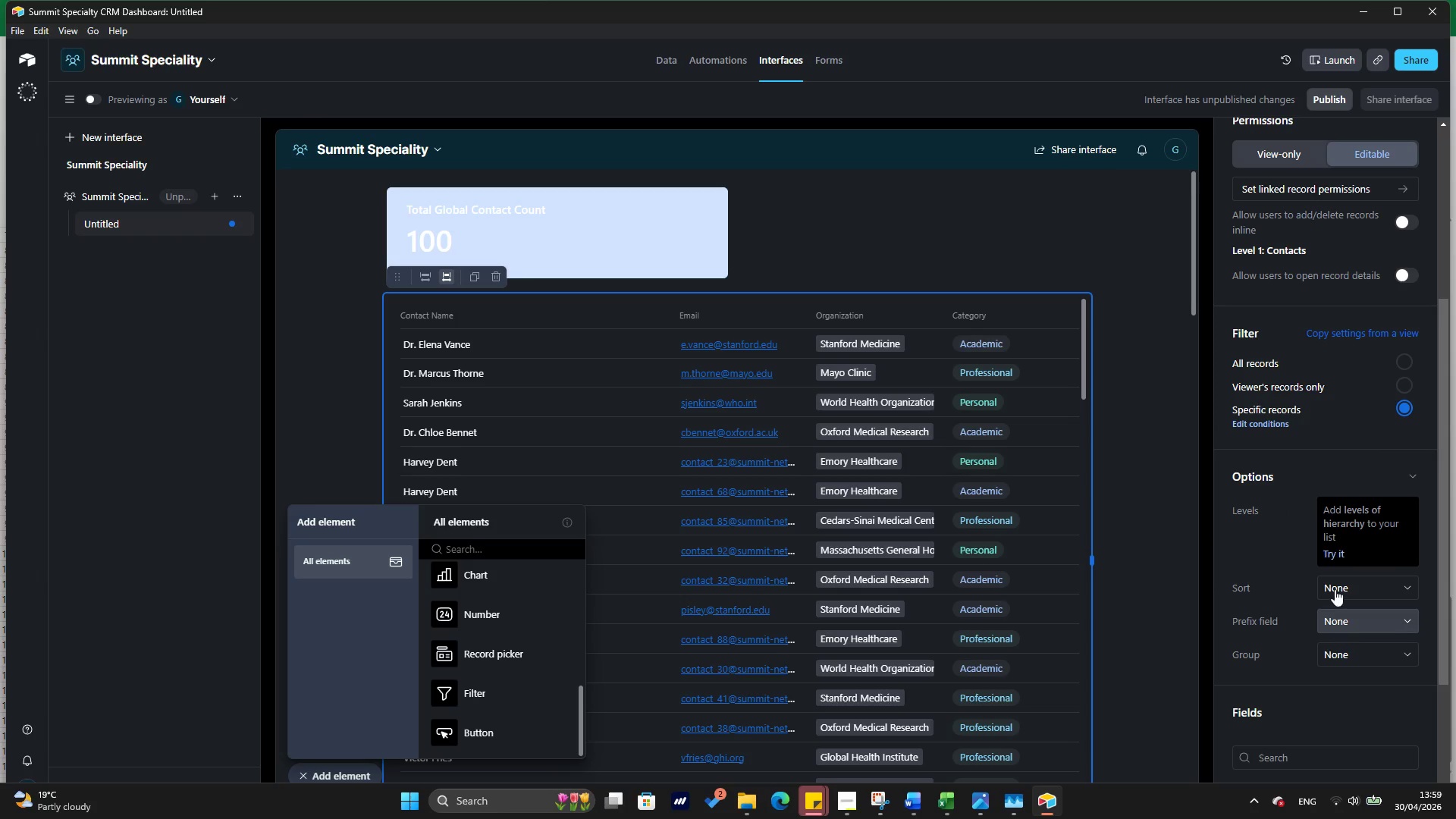 
scroll: coordinate [1324, 514], scroll_direction: up, amount: 2.0
 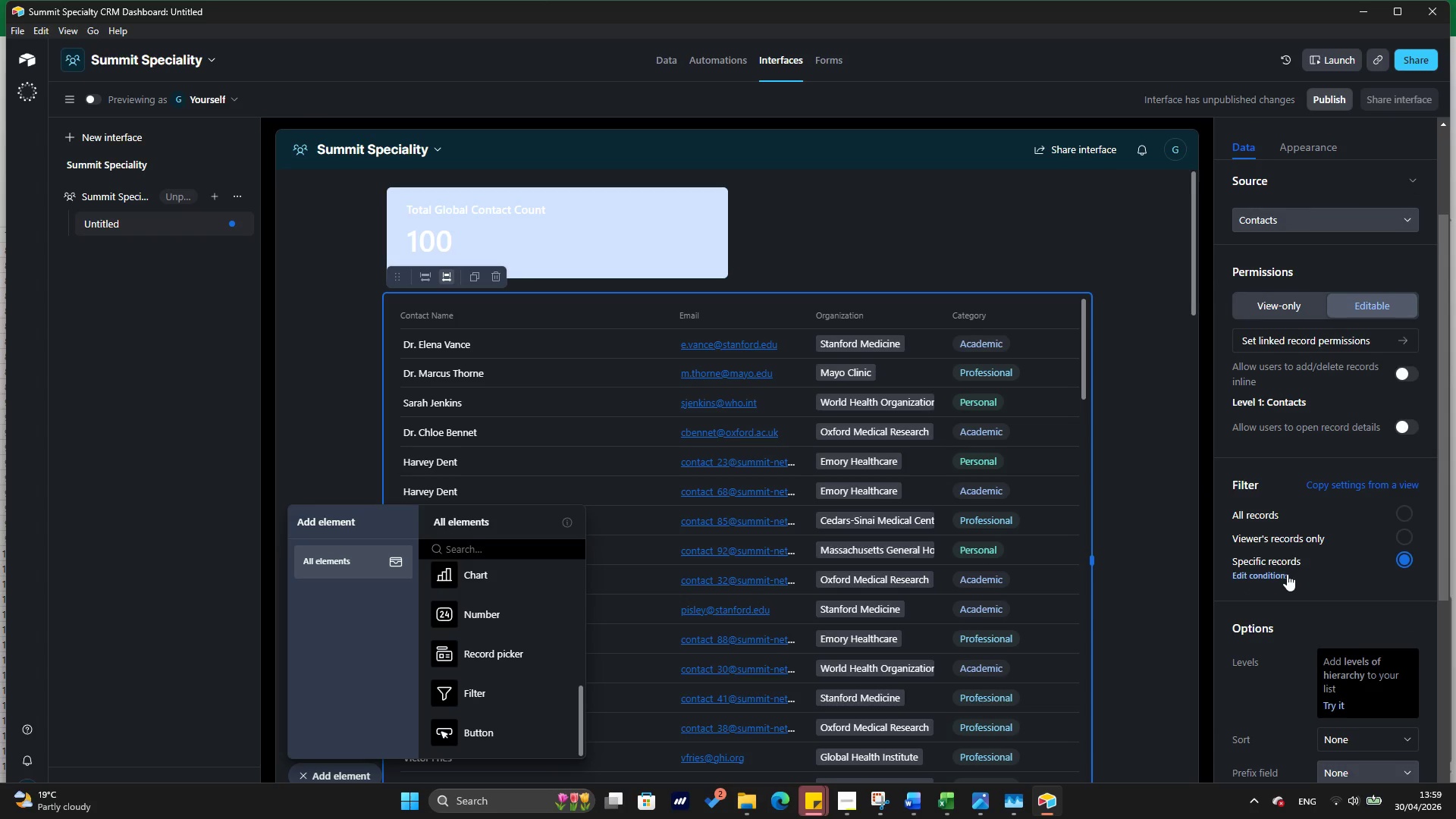 
left_click([1280, 578])
 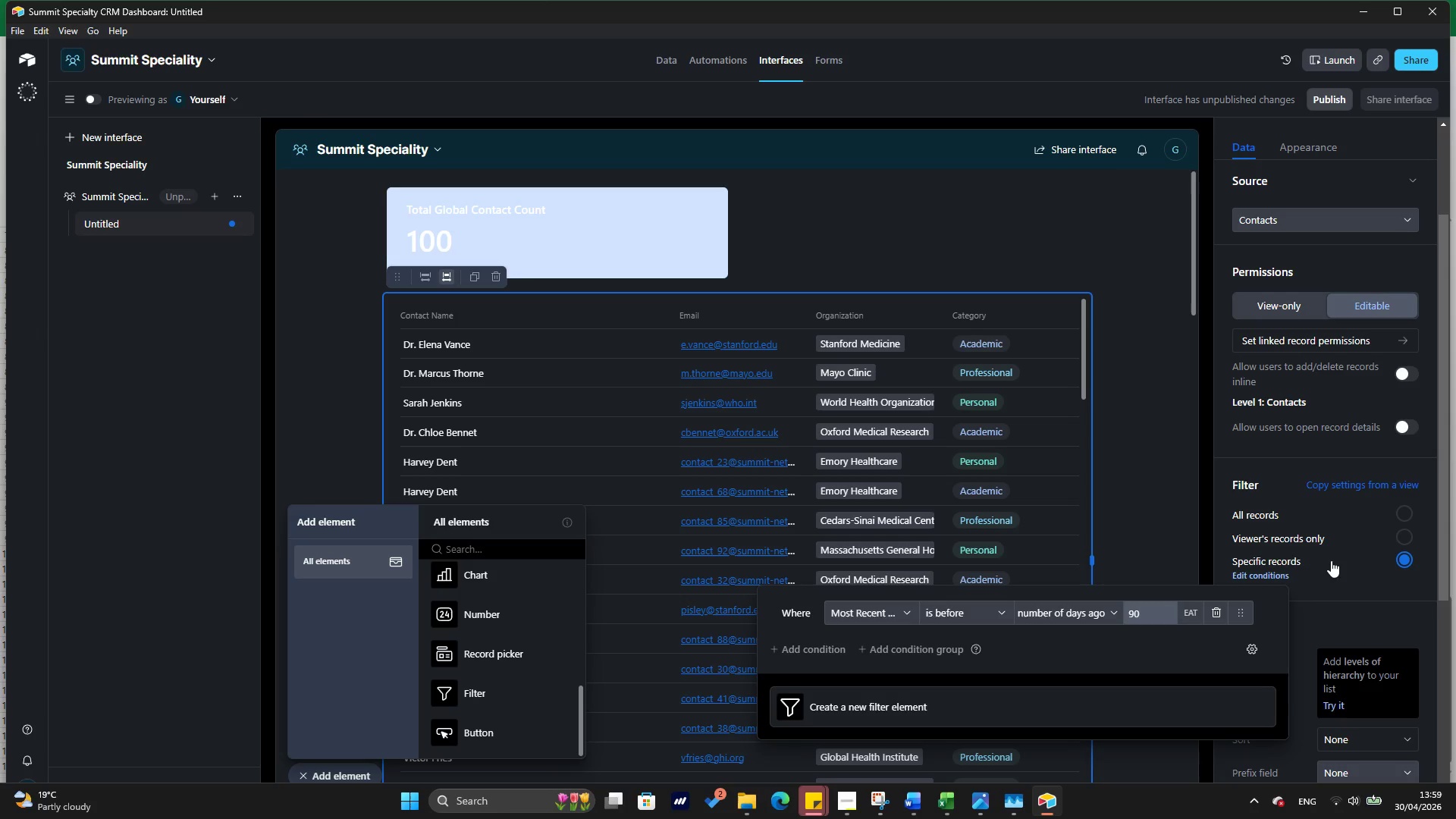 
left_click([1324, 453])
 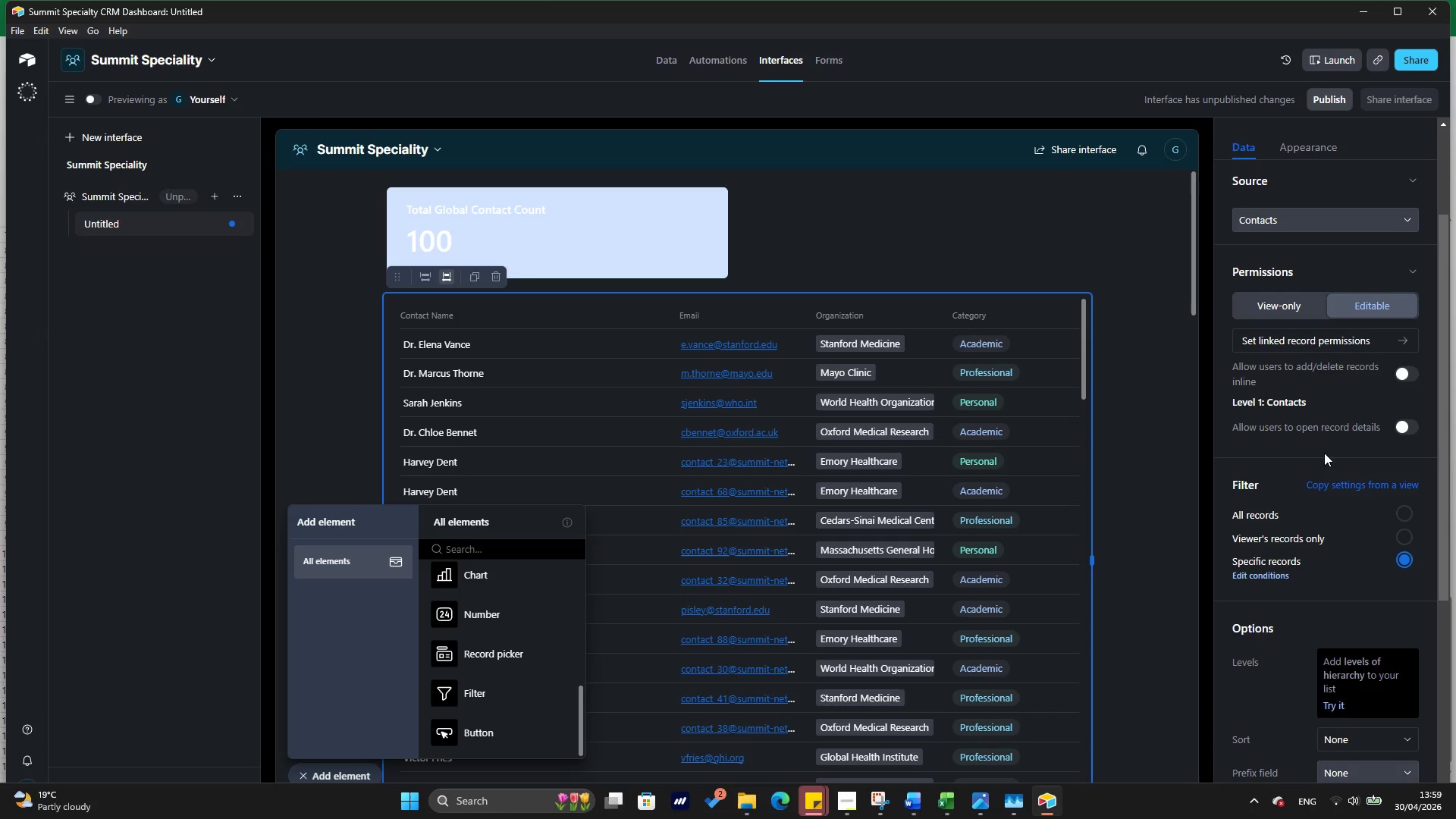 
wait(9.62)
 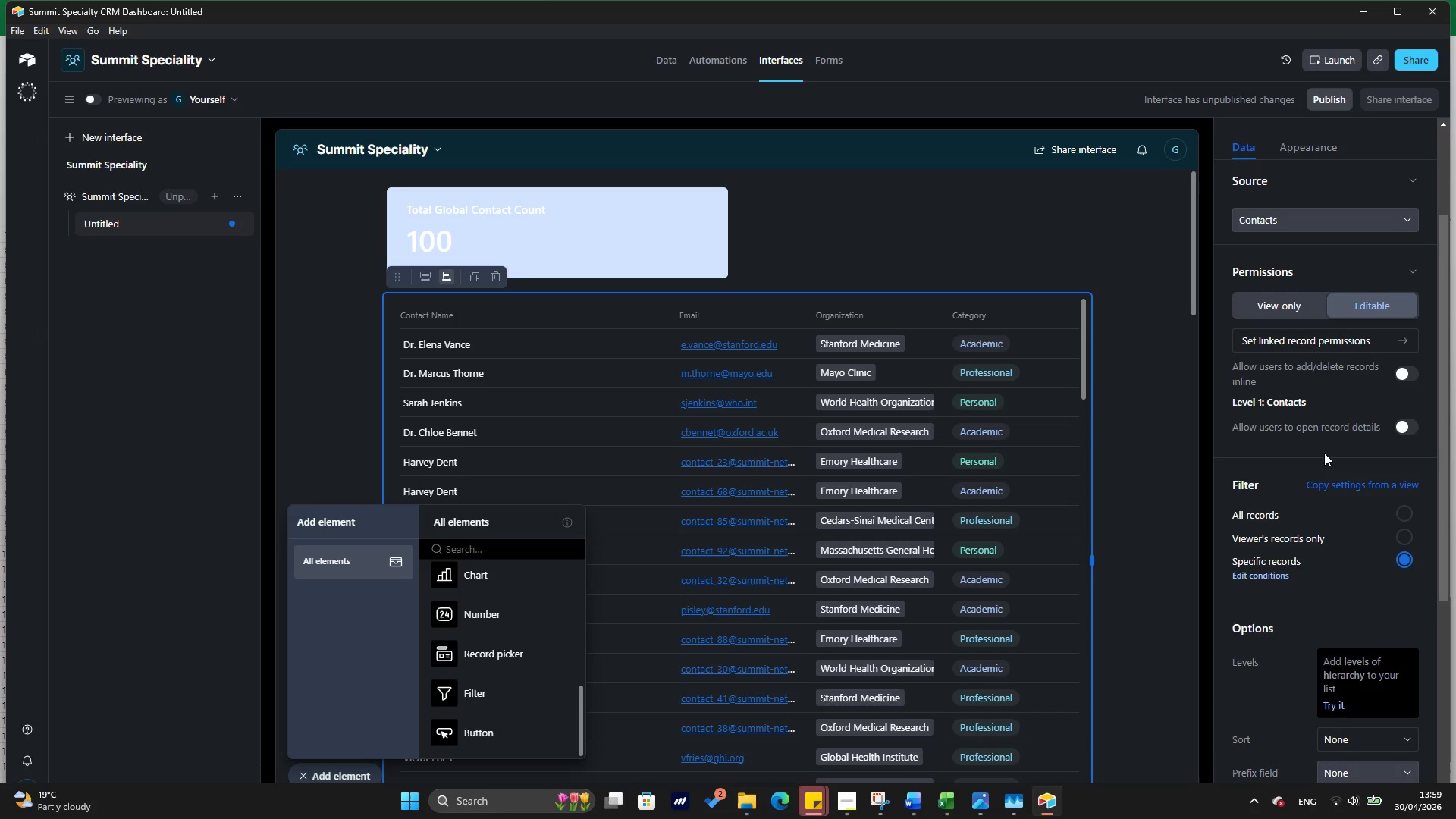 
scroll: coordinate [1307, 403], scroll_direction: up, amount: 6.0
 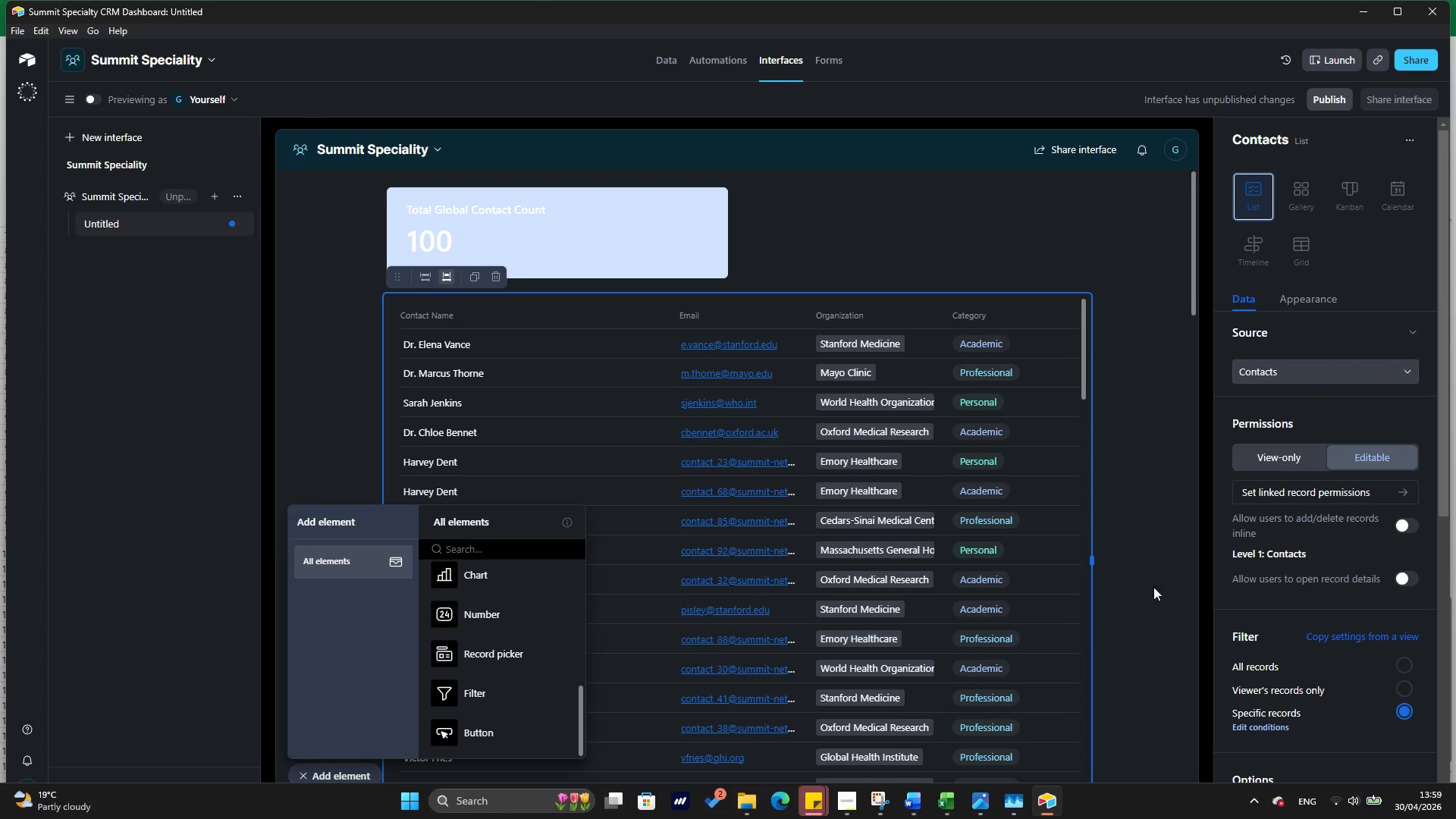 
scroll: coordinate [1296, 563], scroll_direction: down, amount: 8.0
 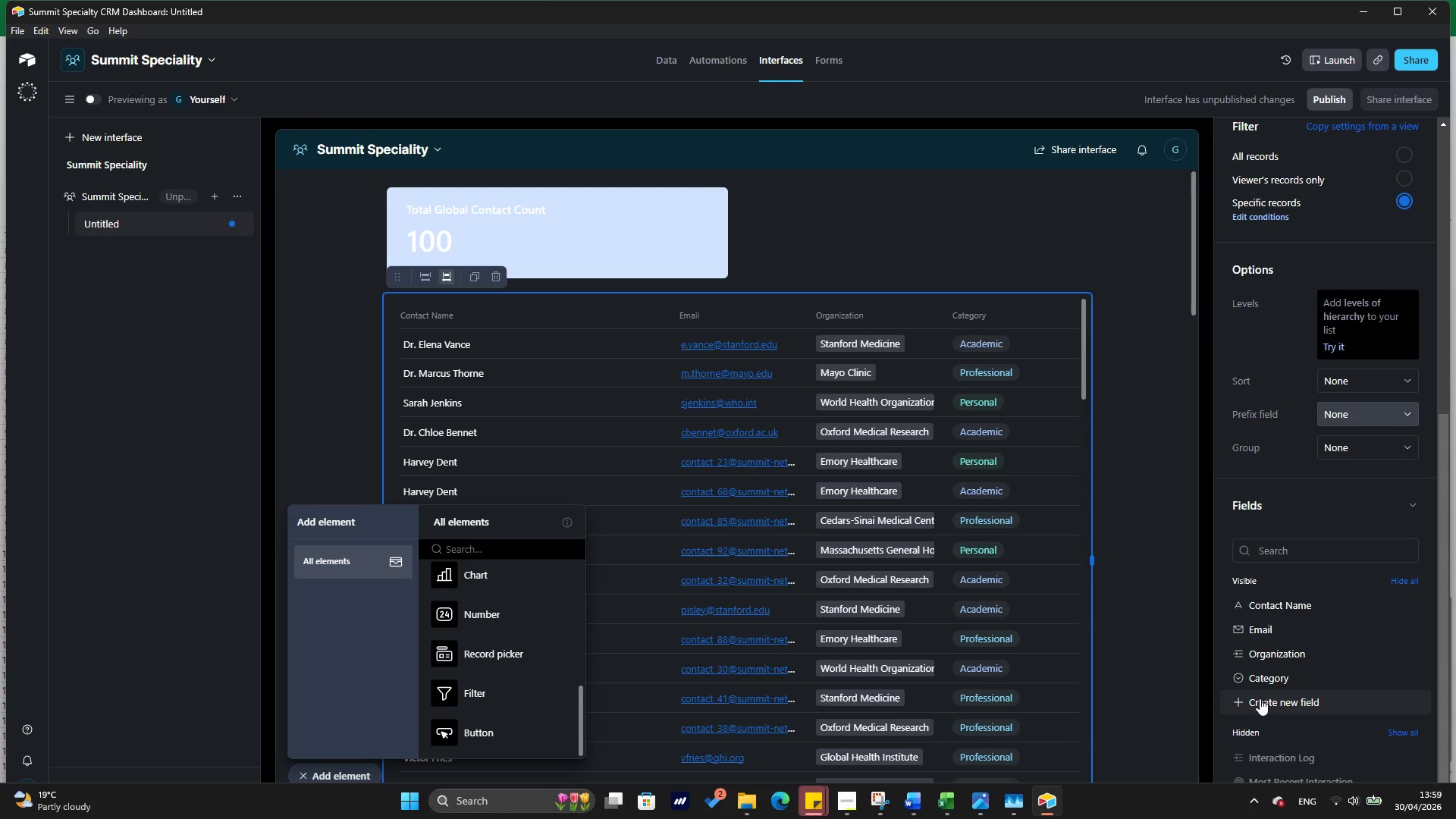 
mouse_move([1260, 694])
 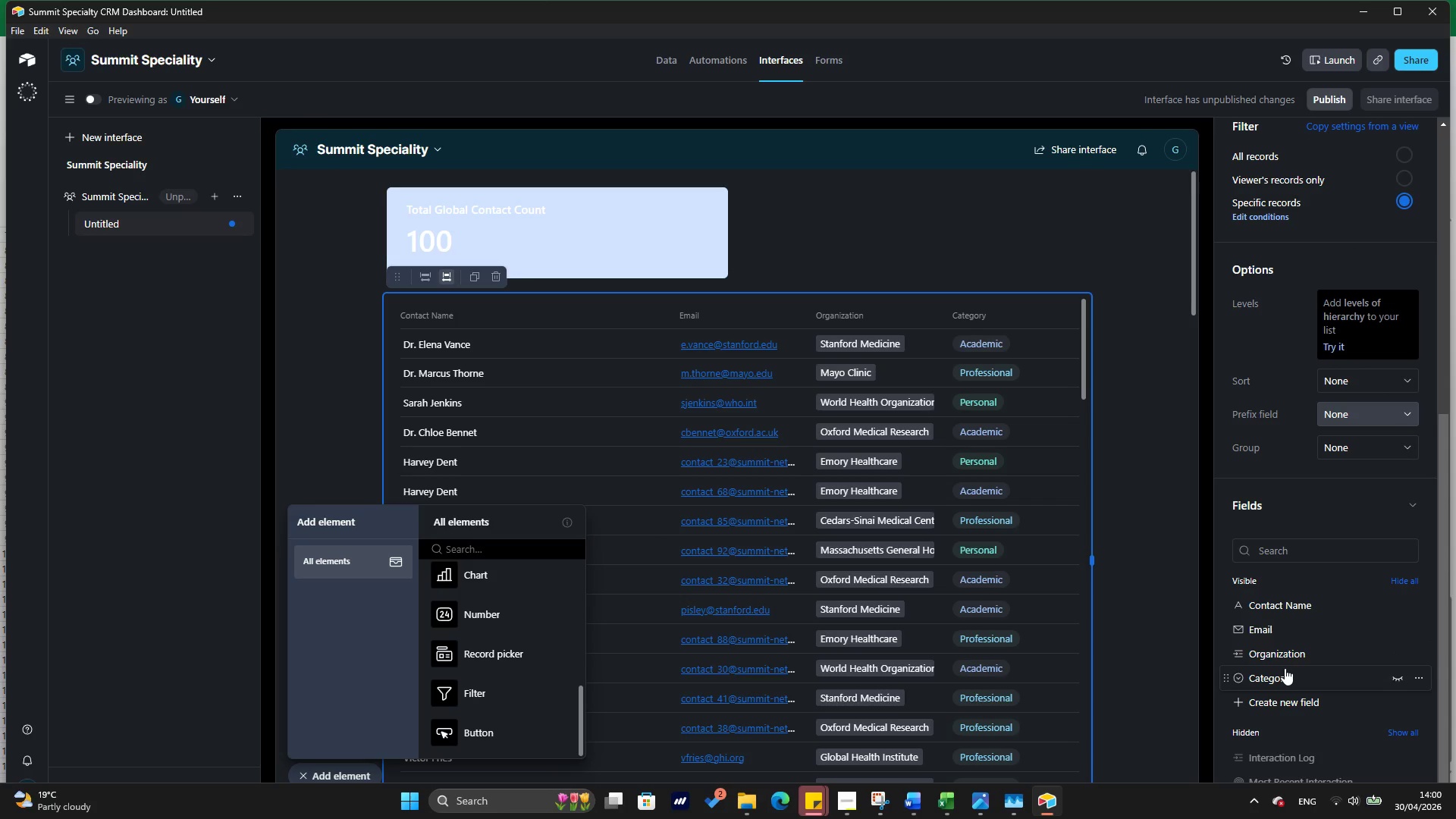 
wait(8.36)
 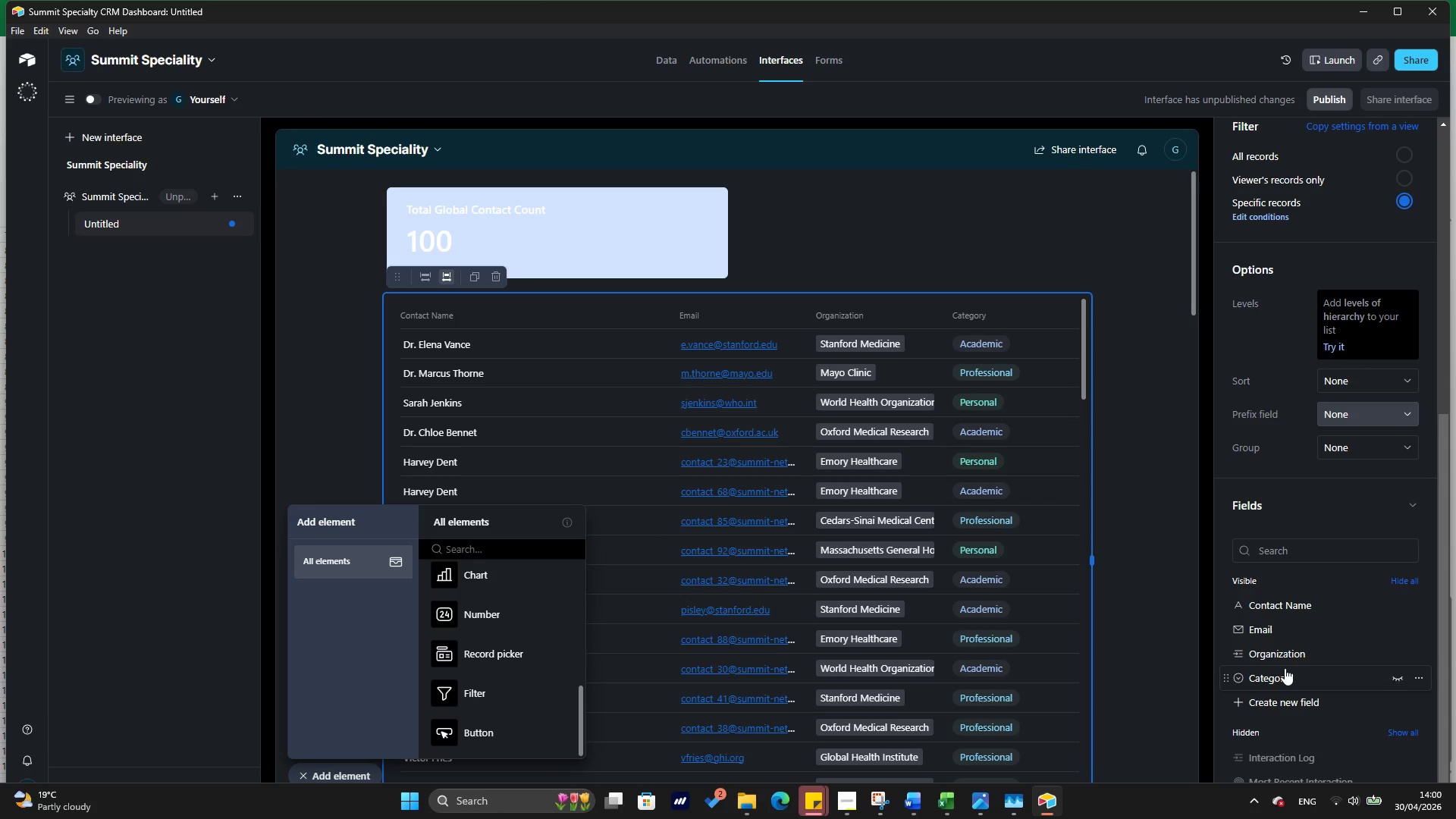 
left_click_drag(start_coordinate=[1083, 323], to_coordinate=[1100, 330])
 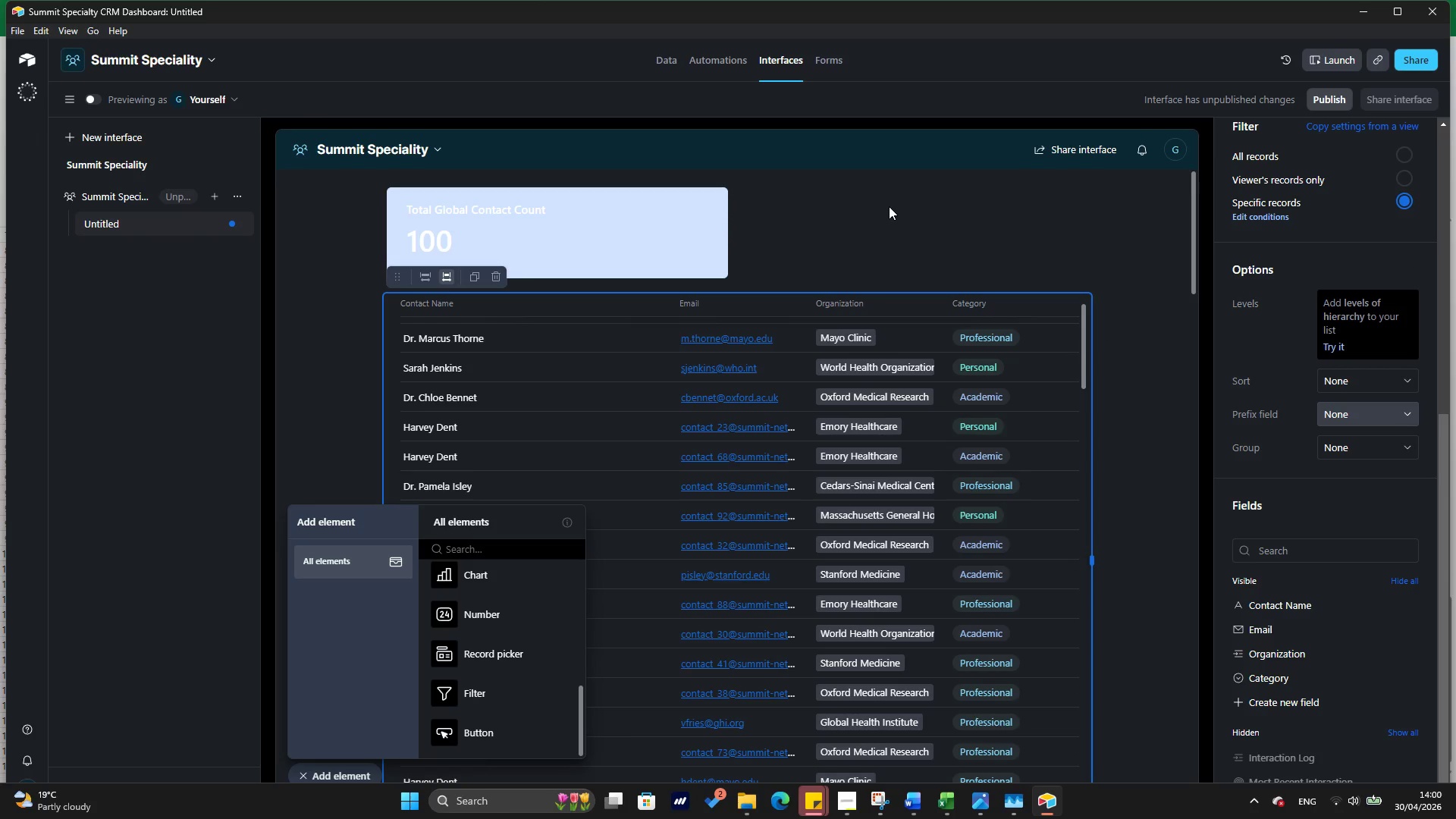 
left_click([889, 206])
 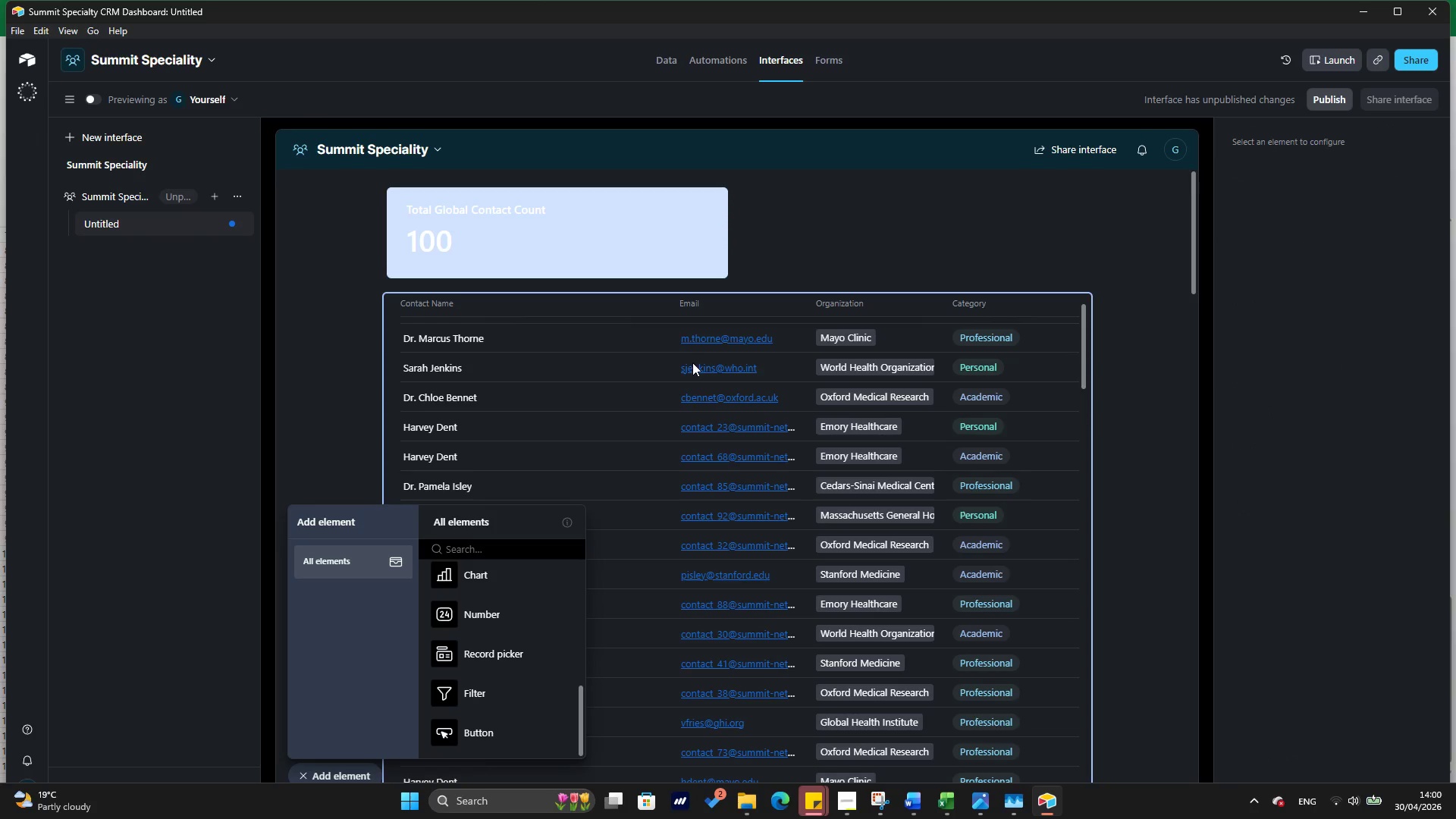 
wait(7.22)
 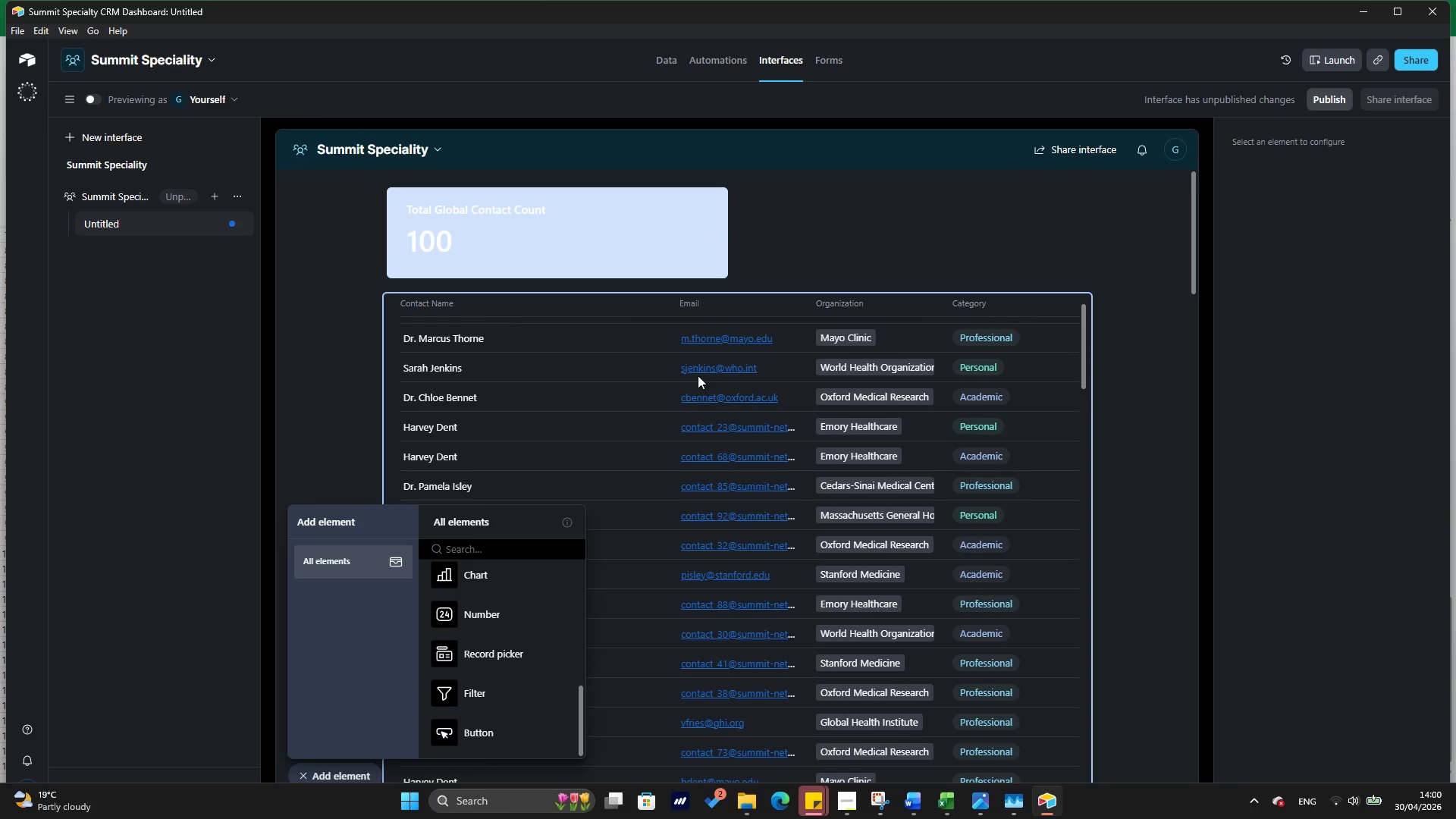 
left_click([526, 582])
 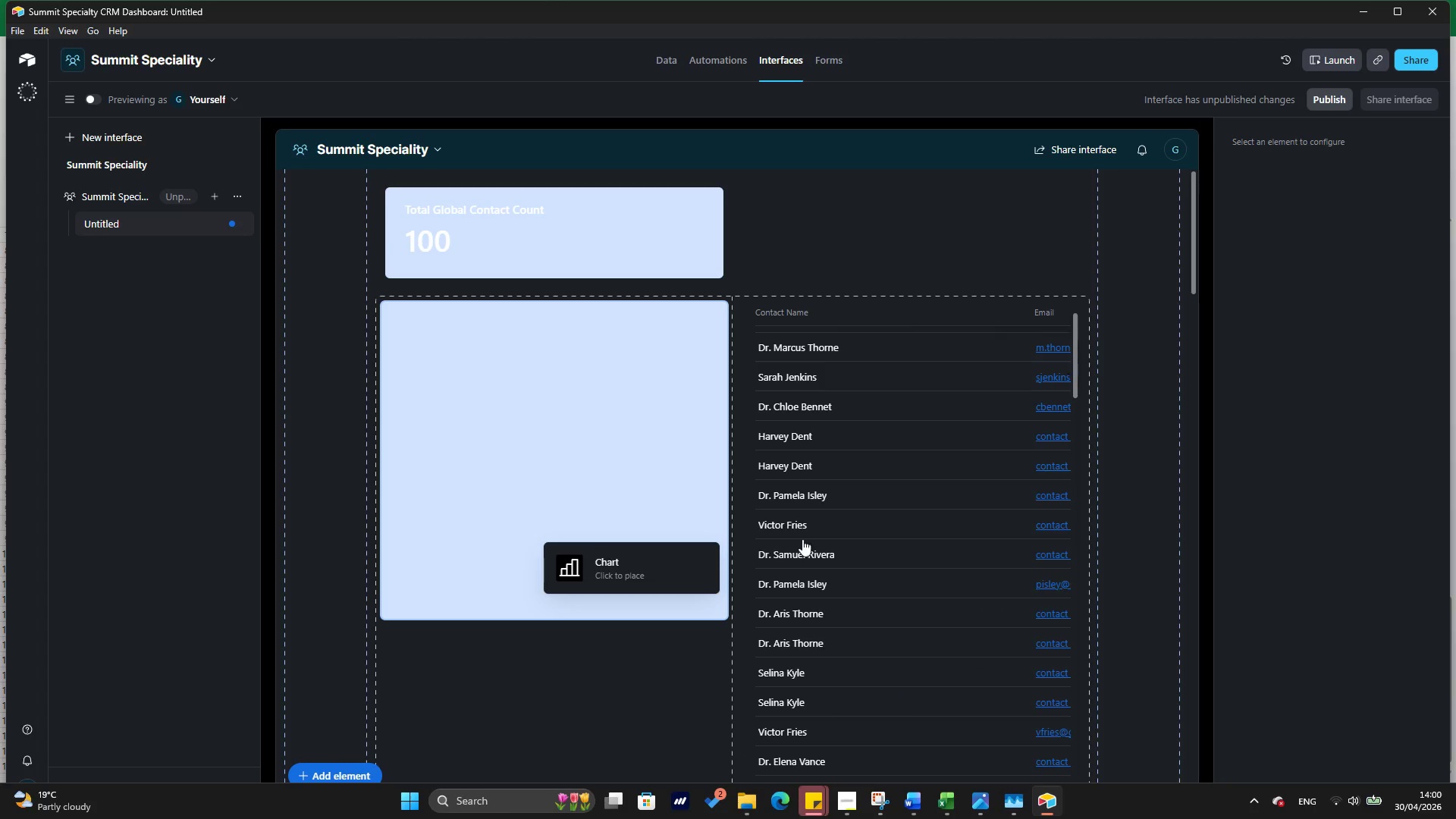 
wait(12.8)
 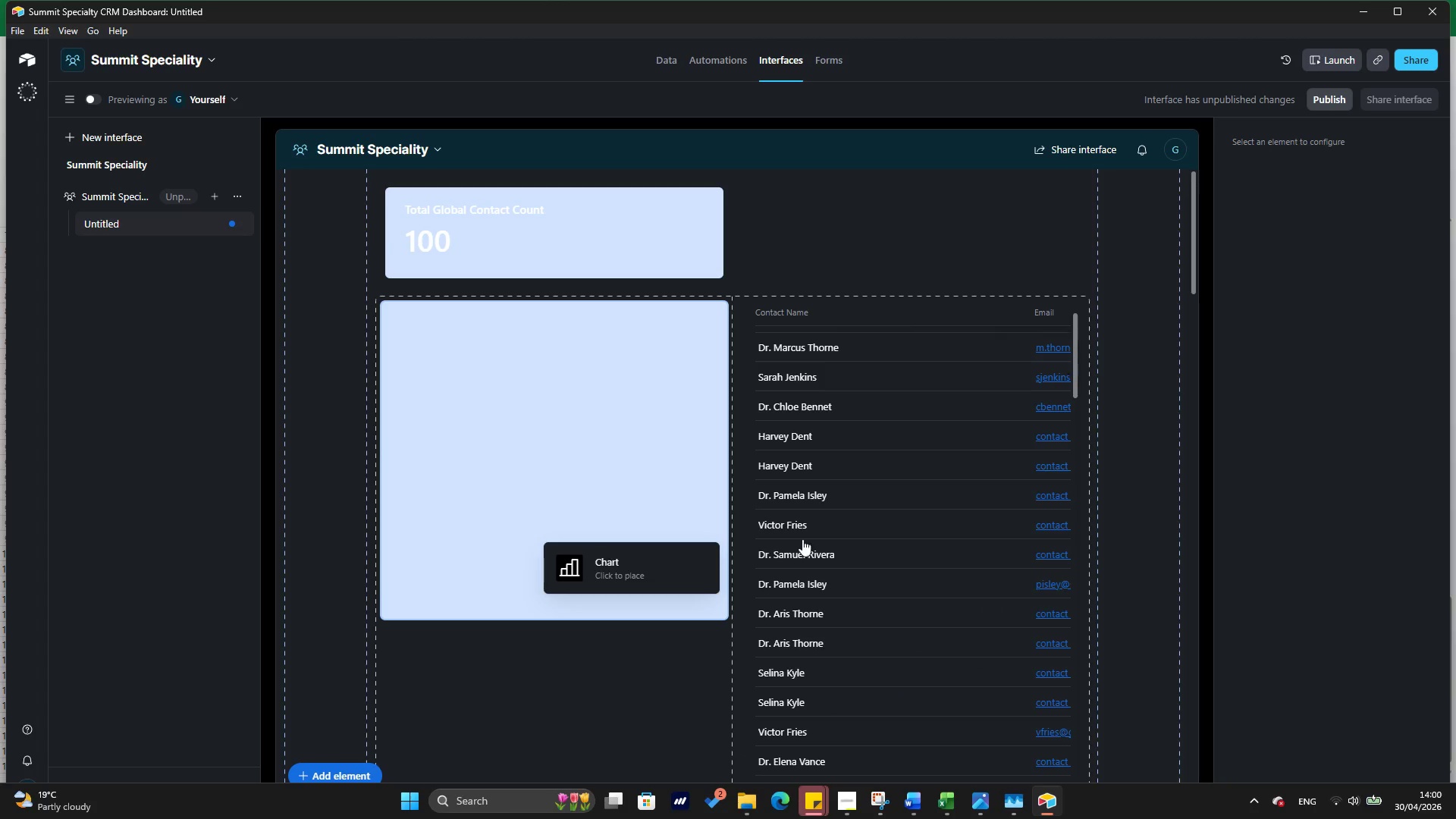 
left_click([933, 510])
 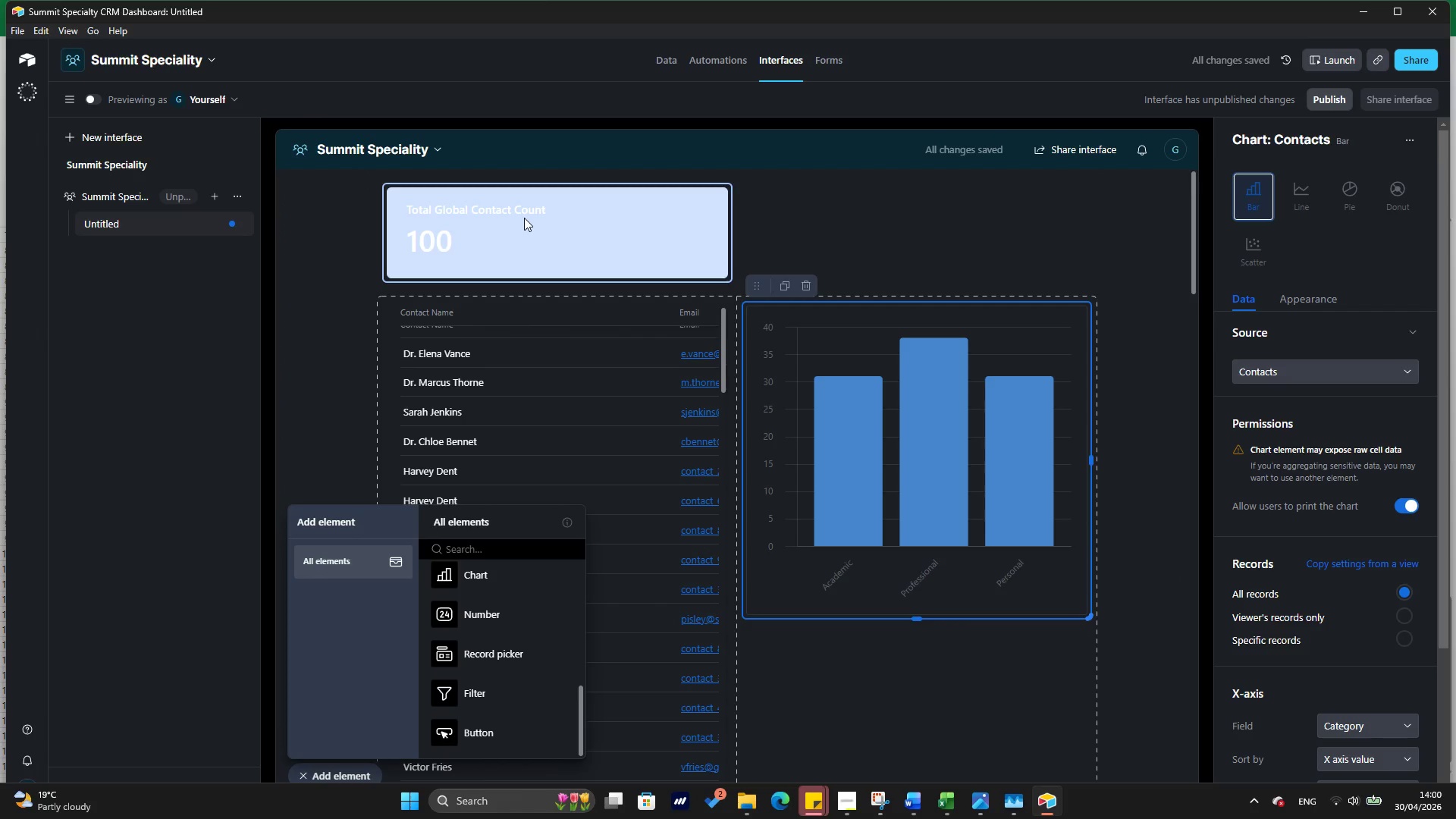 
left_click_drag(start_coordinate=[524, 218], to_coordinate=[718, 174])
 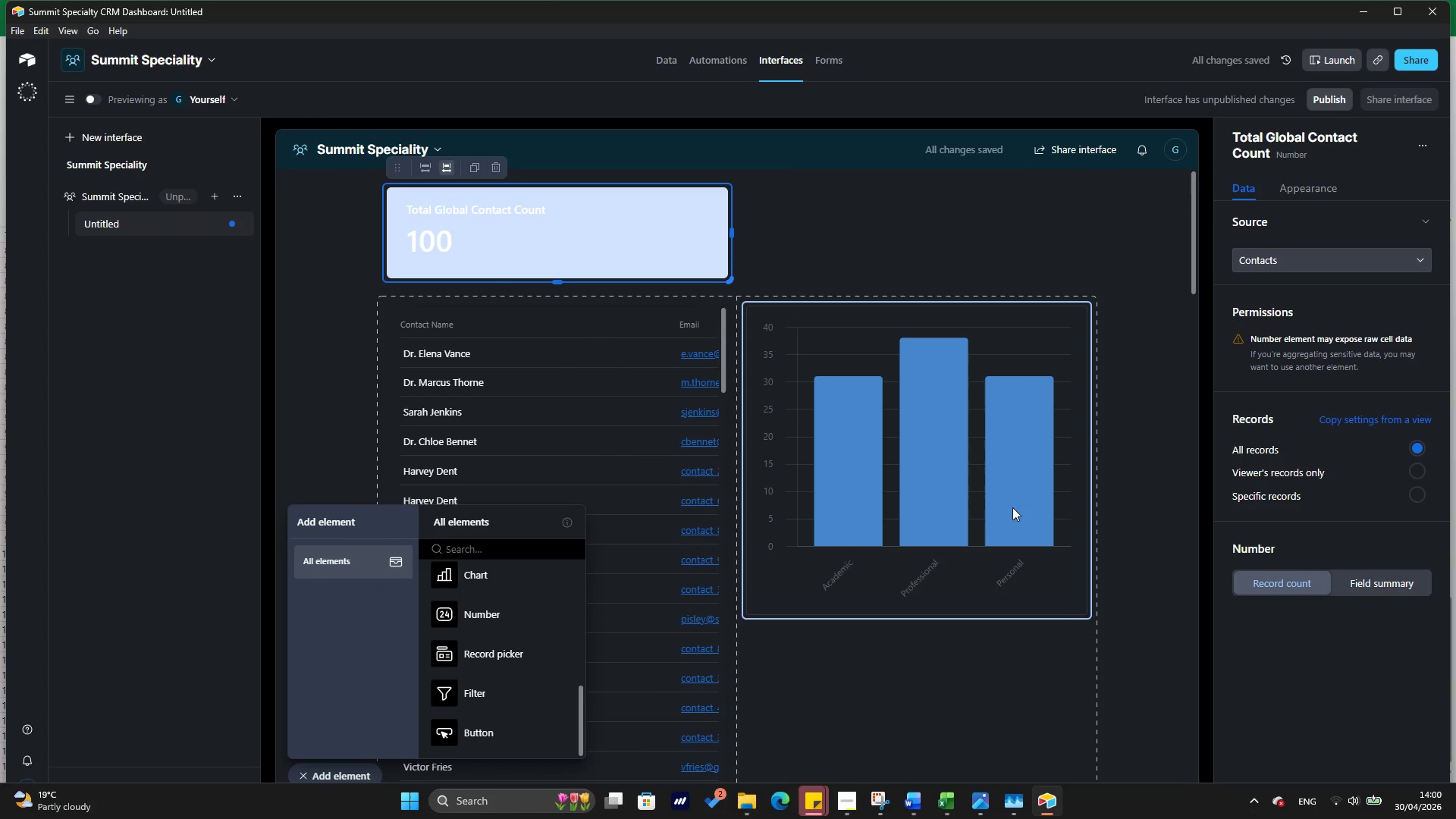 
left_click([1021, 585])
 